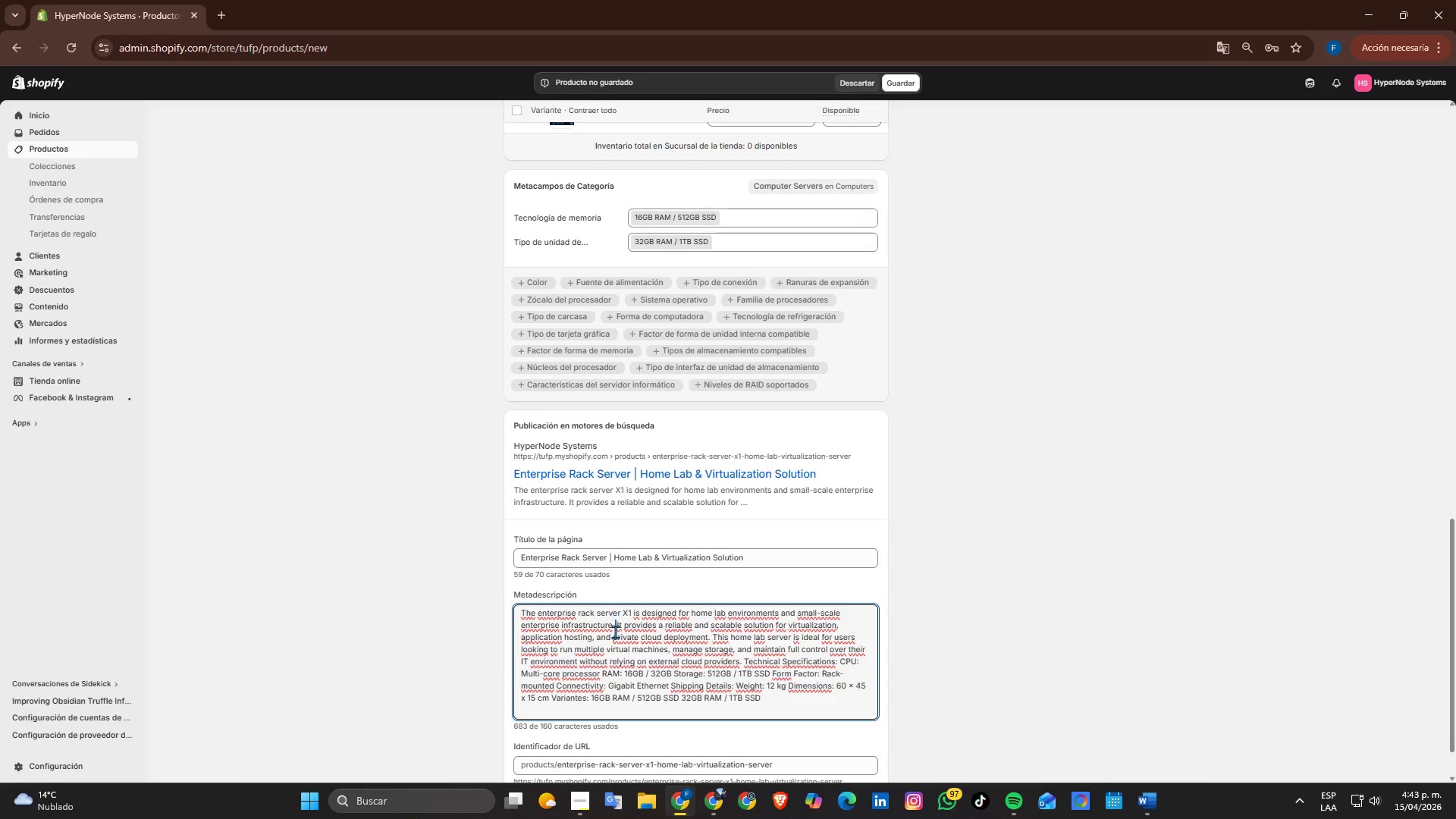 
triple_click([615, 632])
 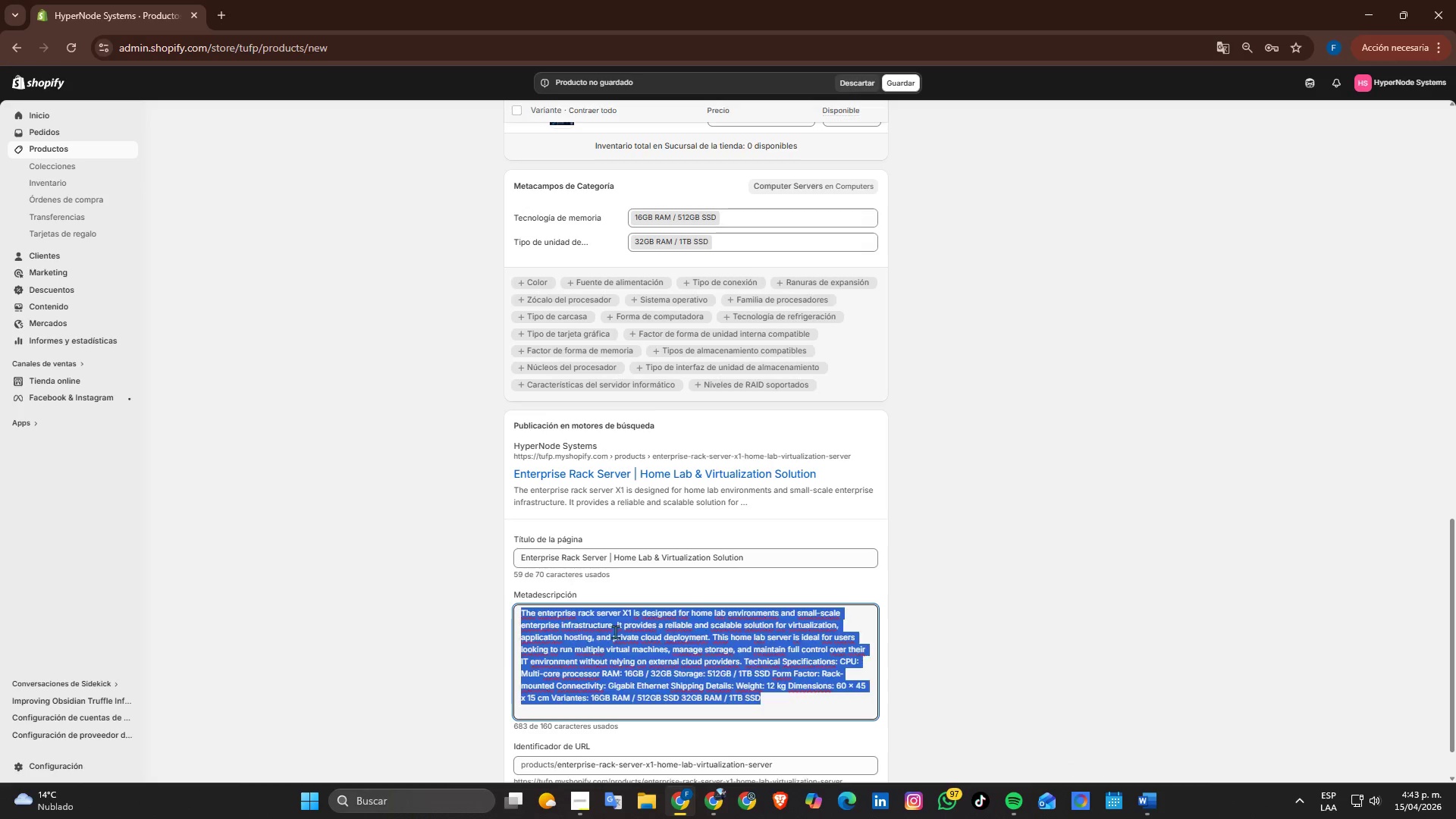 
triple_click([615, 632])
 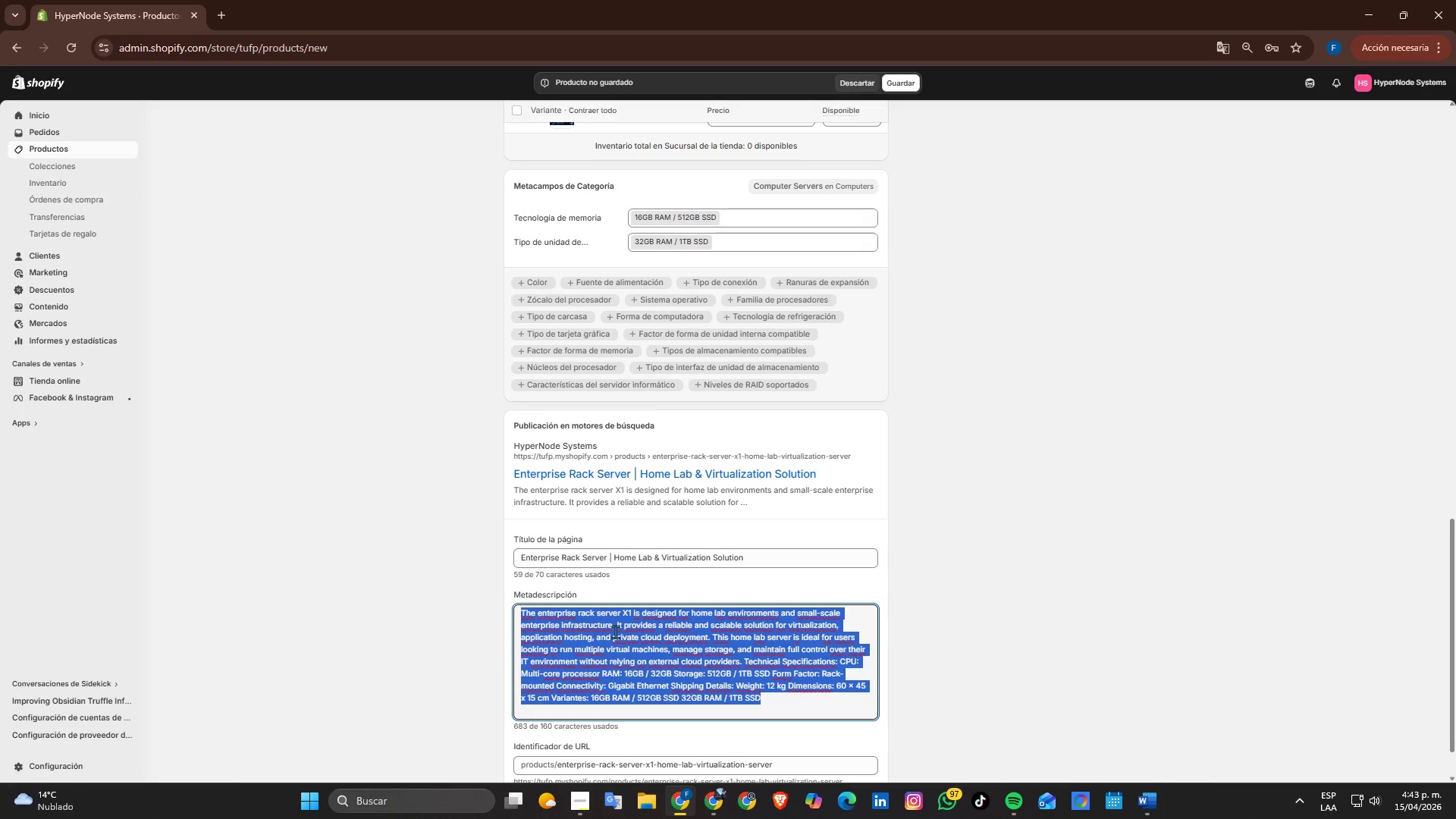 
key(Control+ControlLeft)
 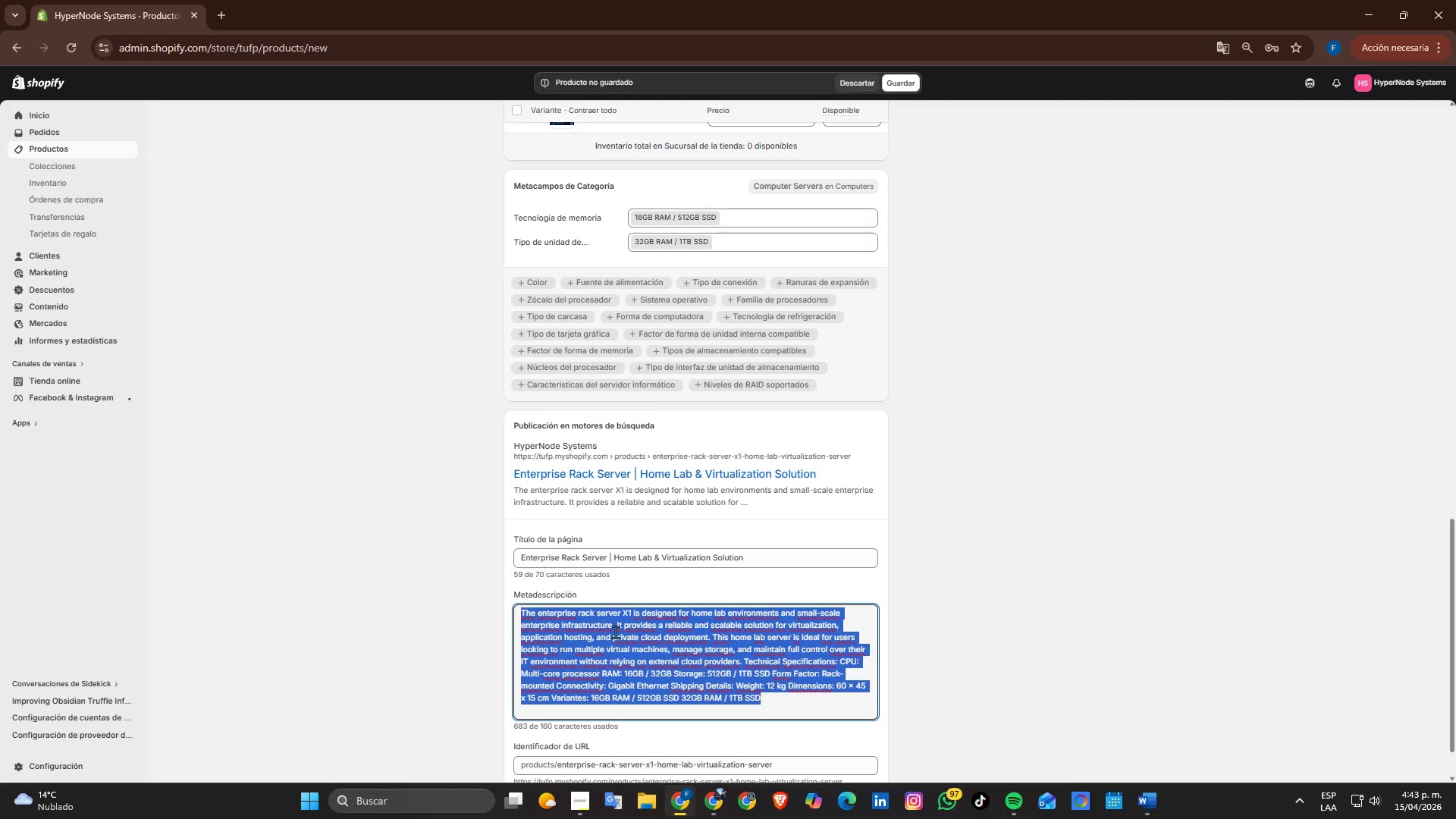 
key(Control+V)
 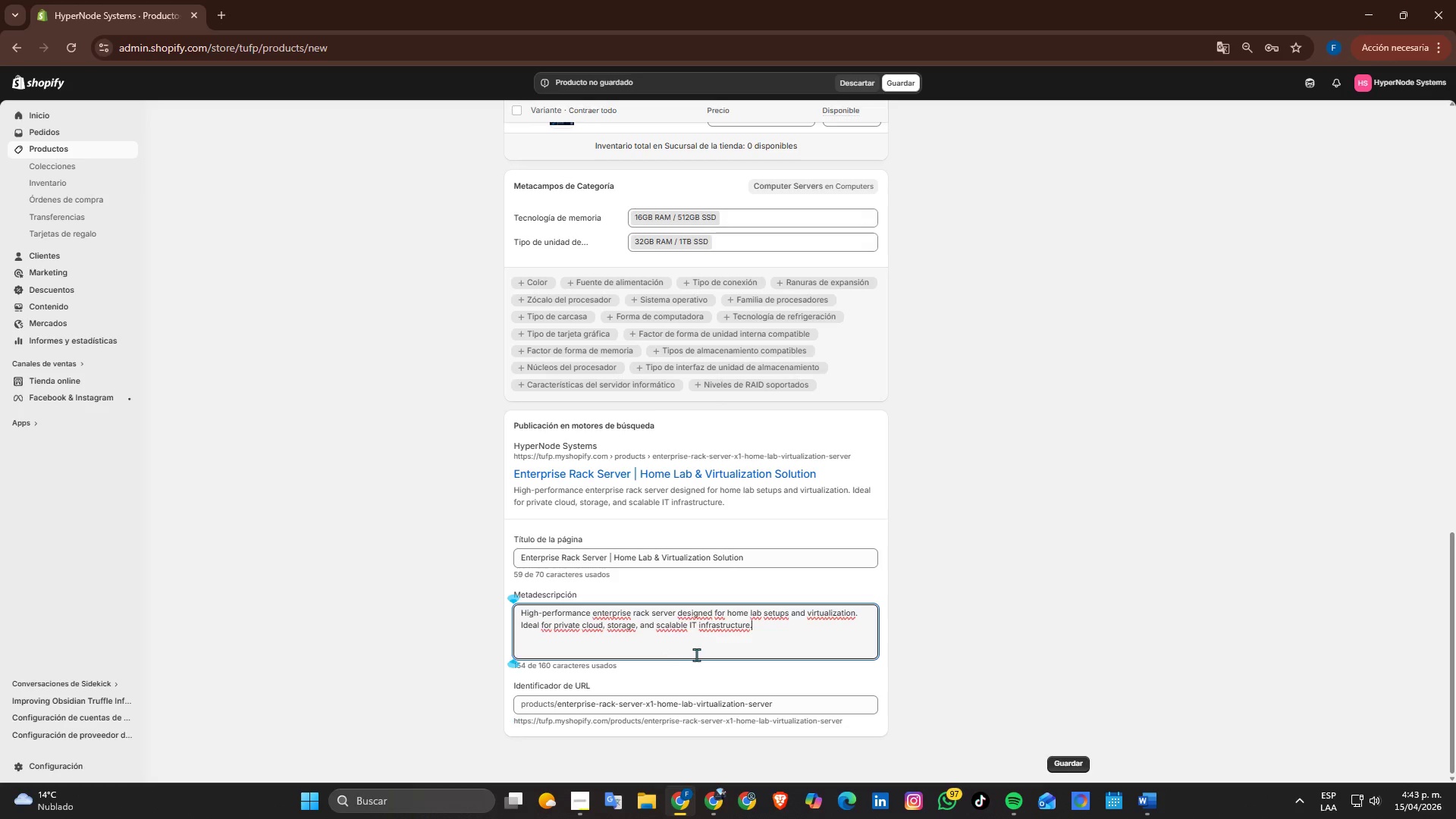 
scroll: coordinate [701, 654], scroll_direction: down, amount: 1.0
 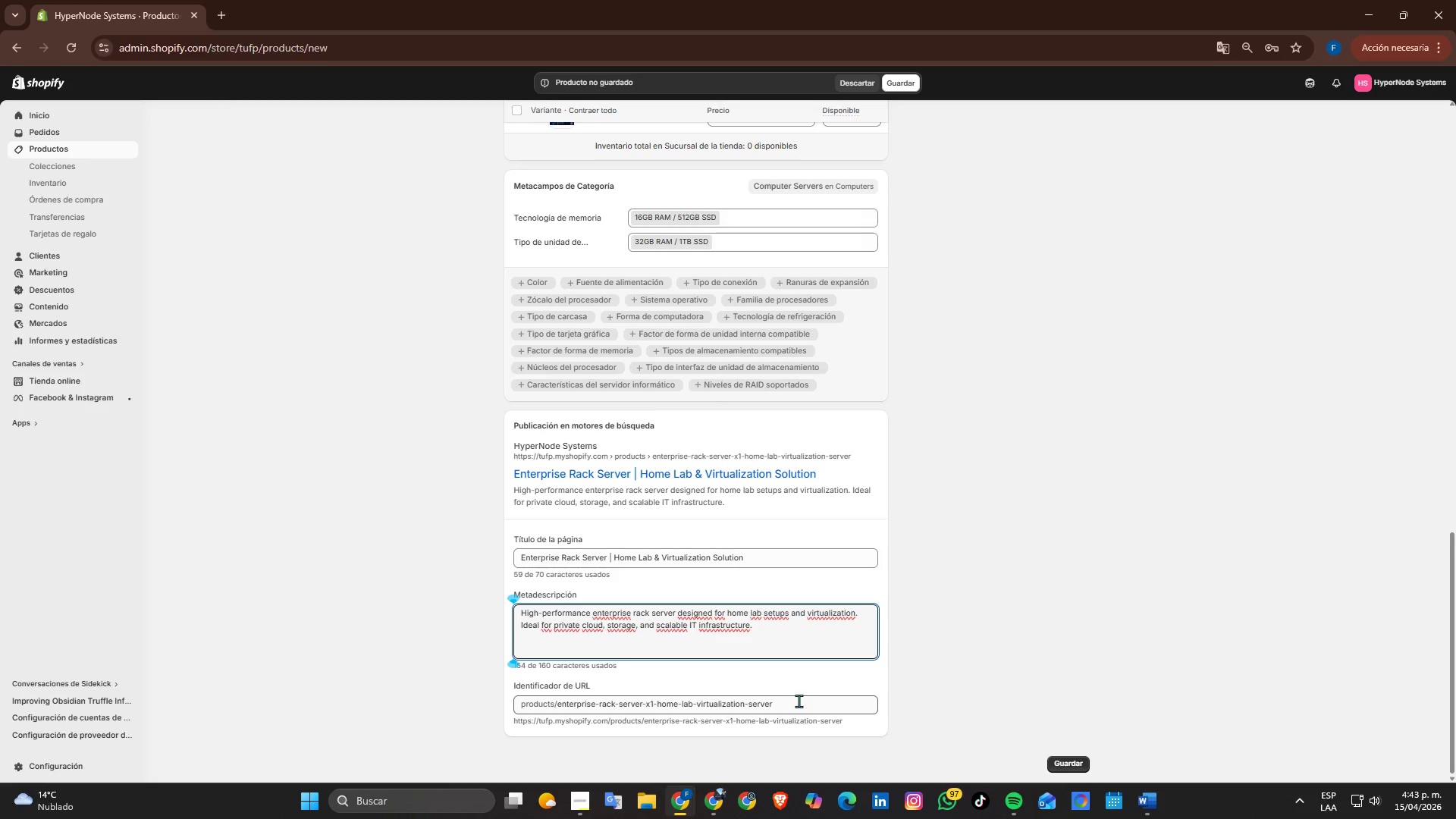 
left_click_drag(start_coordinate=[795, 703], to_coordinate=[655, 700])
 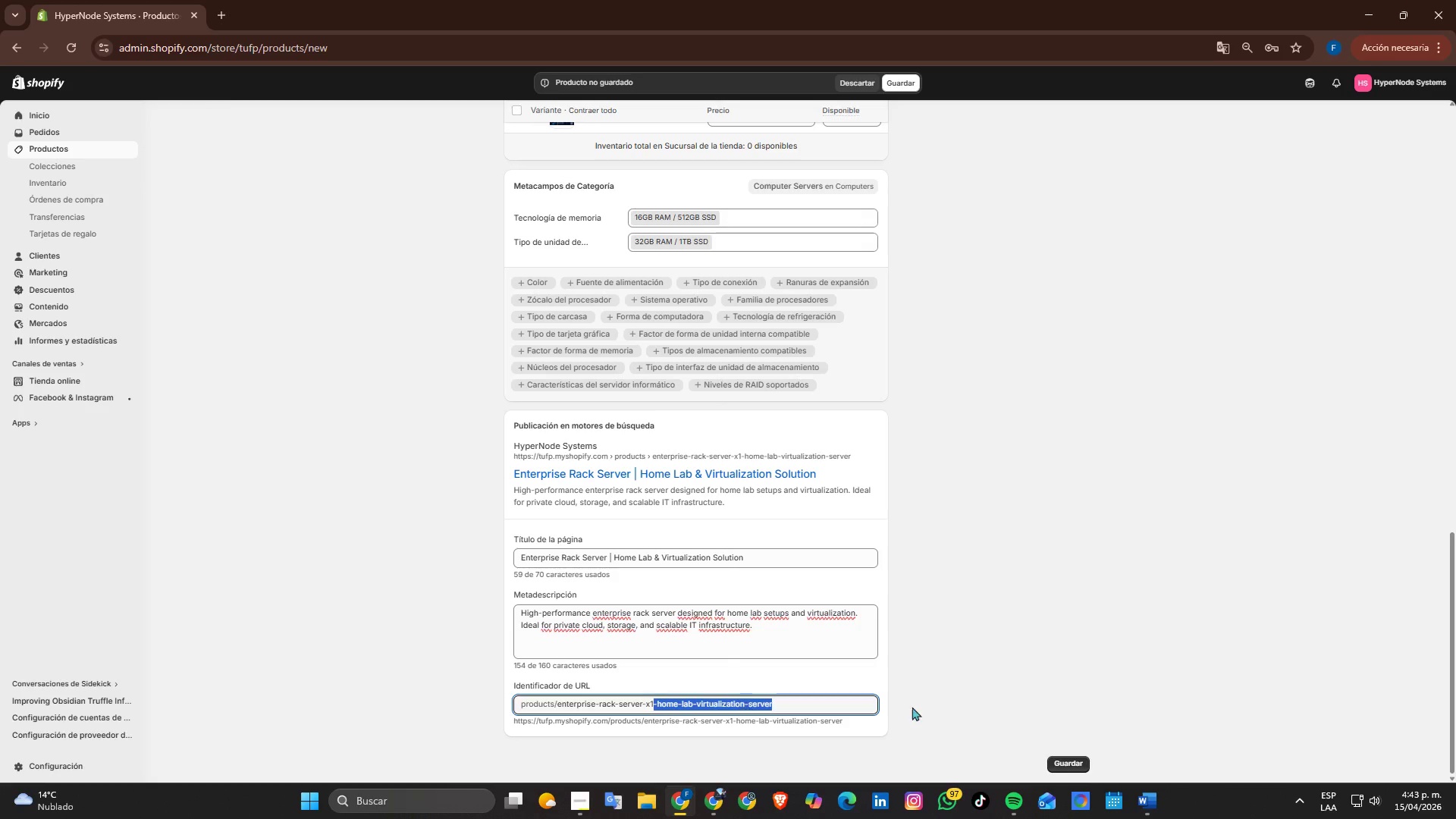 
key(Backspace)
 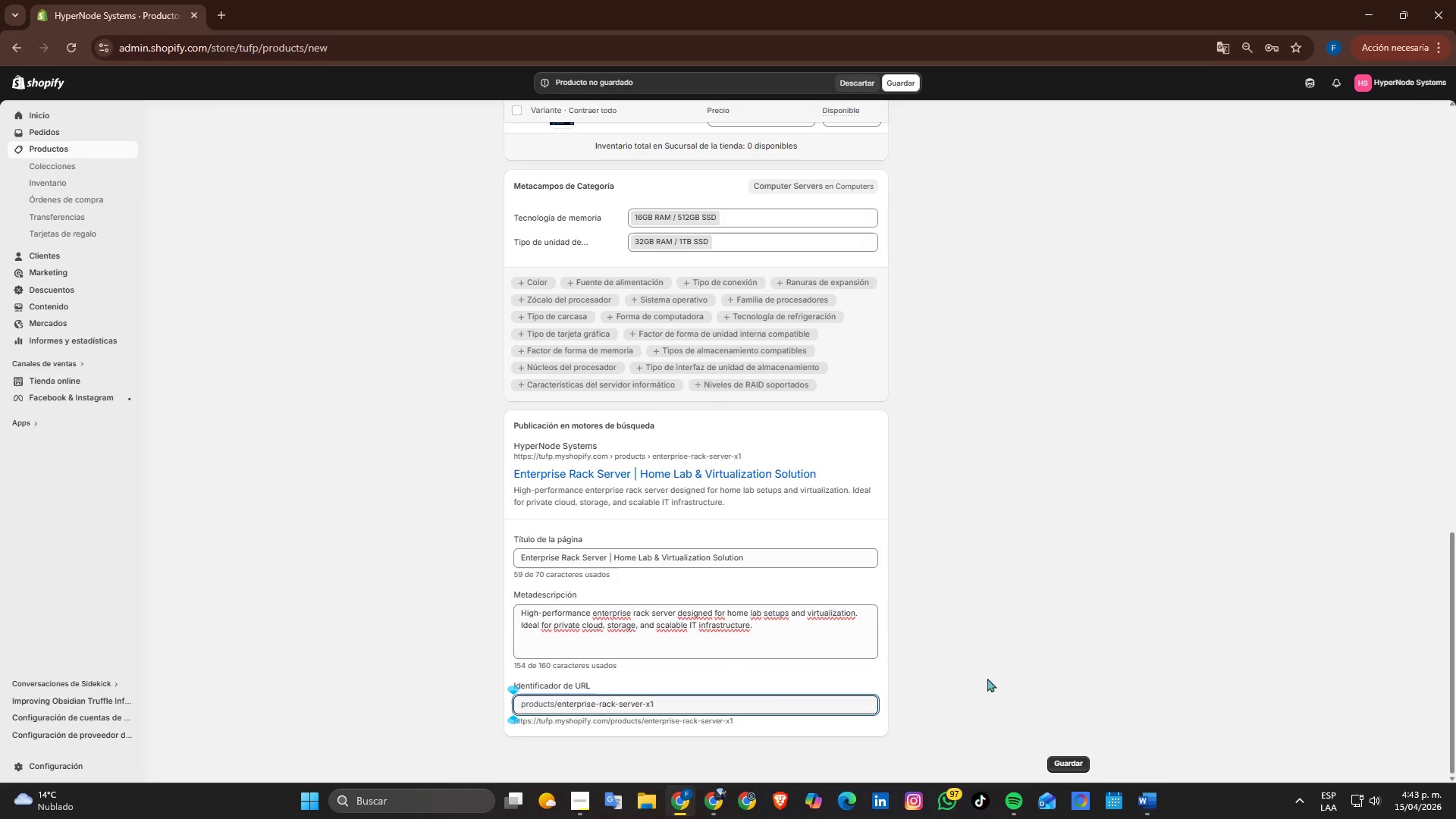 
scroll: coordinate [1062, 681], scroll_direction: down, amount: 2.0
 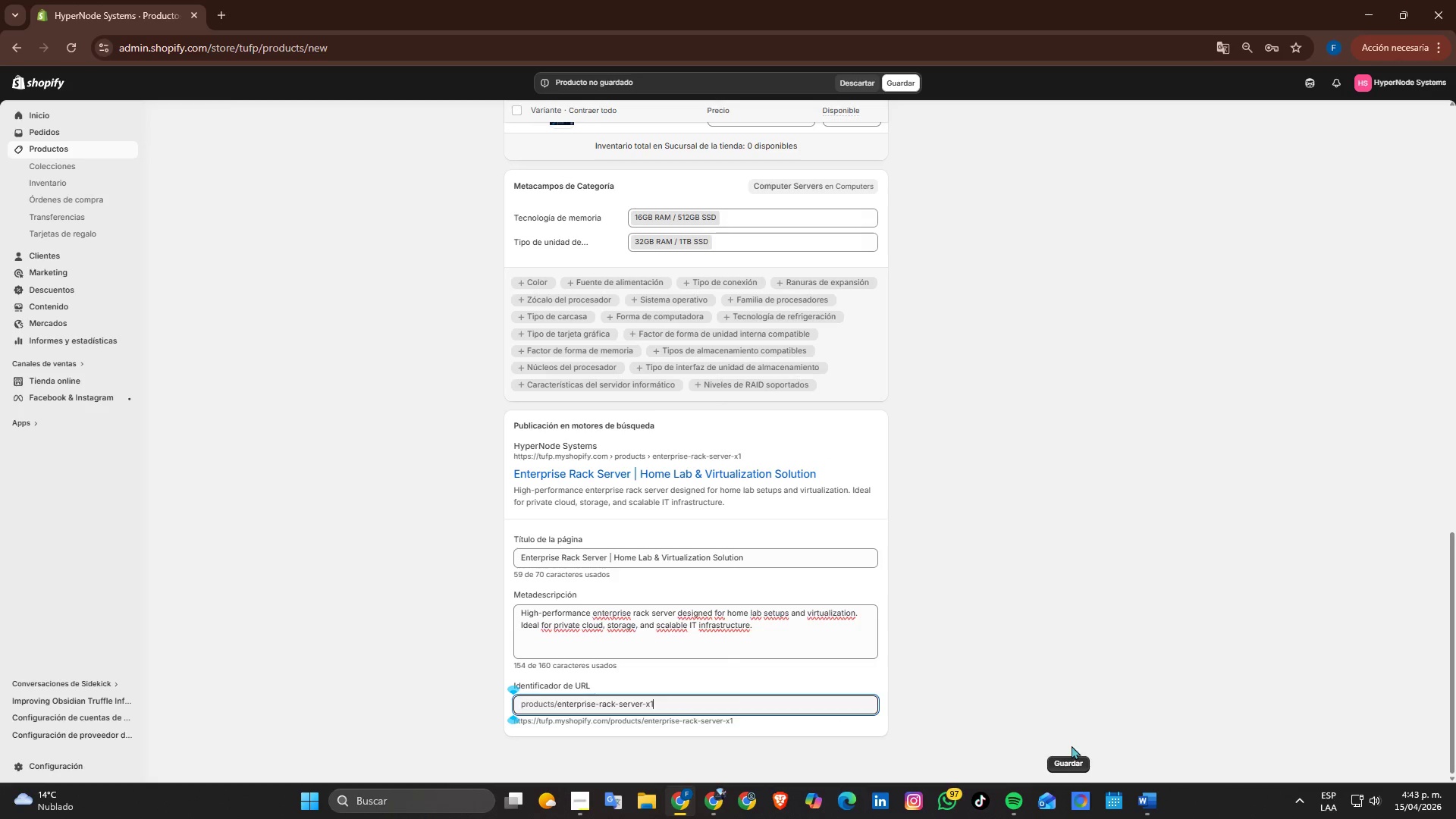 
double_click([1072, 752])
 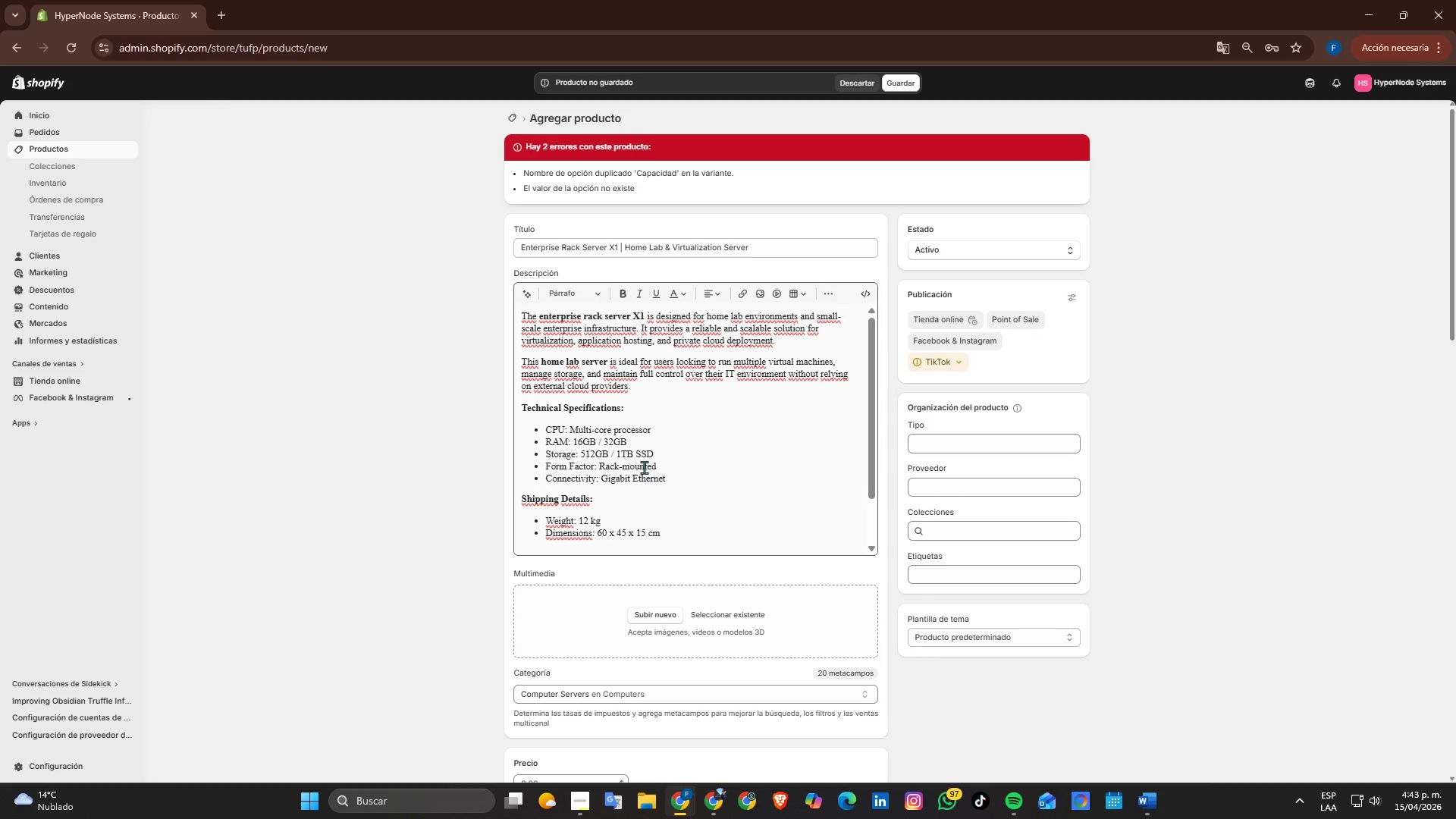 
wait(6.23)
 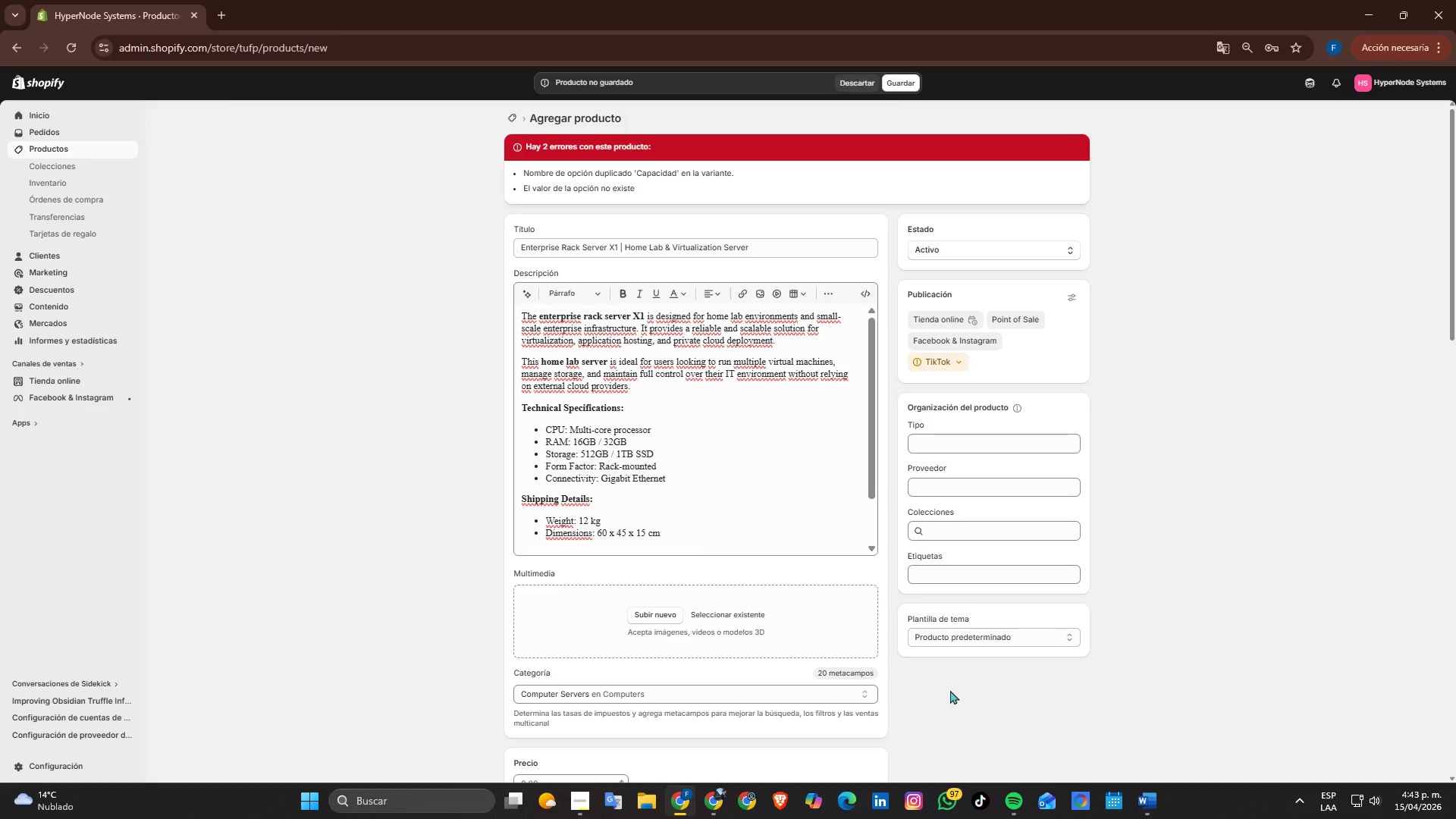 
scroll: coordinate [701, 461], scroll_direction: down, amount: 4.0
 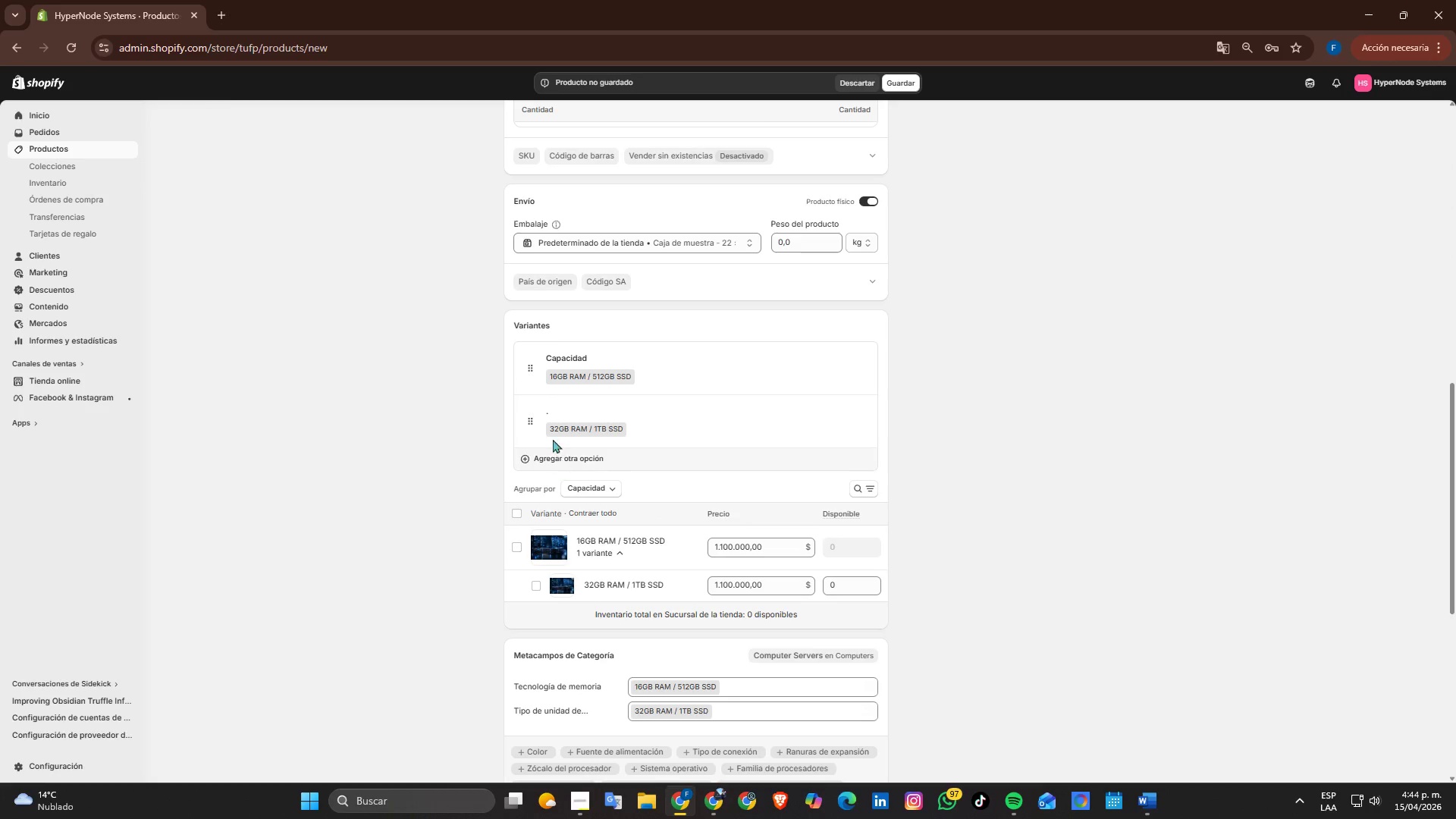 
scroll: coordinate [706, 479], scroll_direction: up, amount: 12.0
 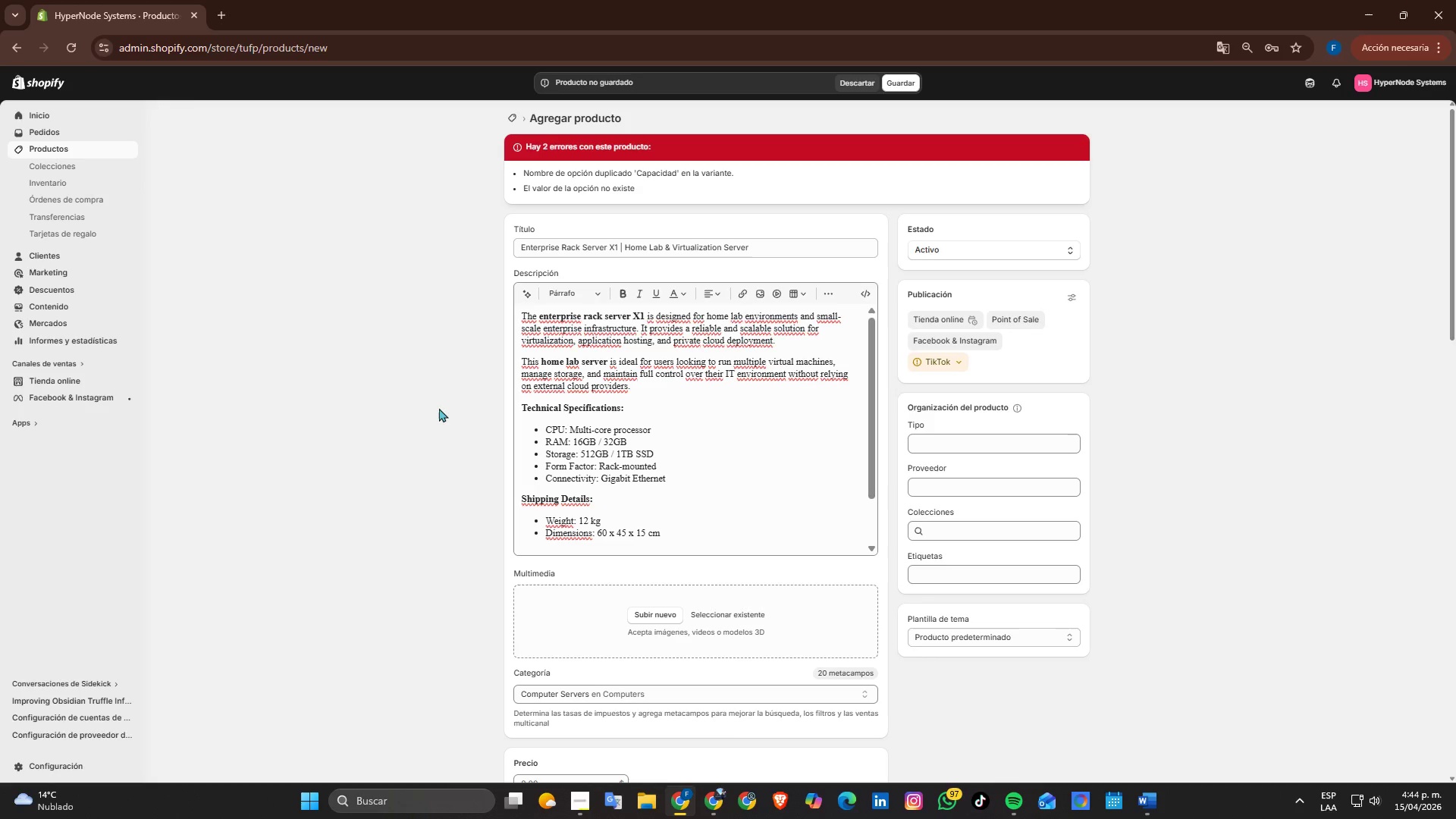 
scroll: coordinate [439, 416], scroll_direction: down, amount: 3.0
 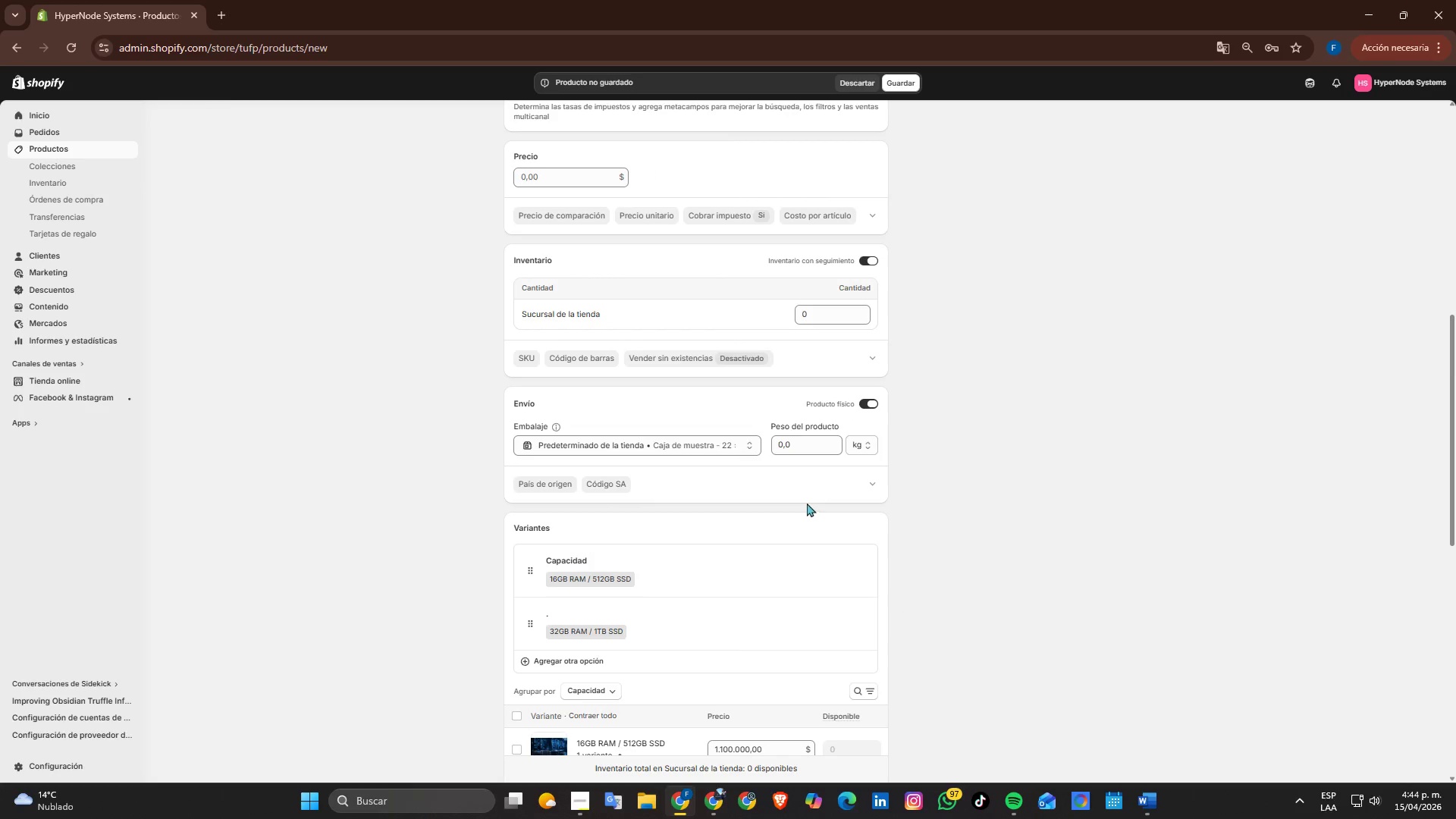 
left_click([805, 445])
 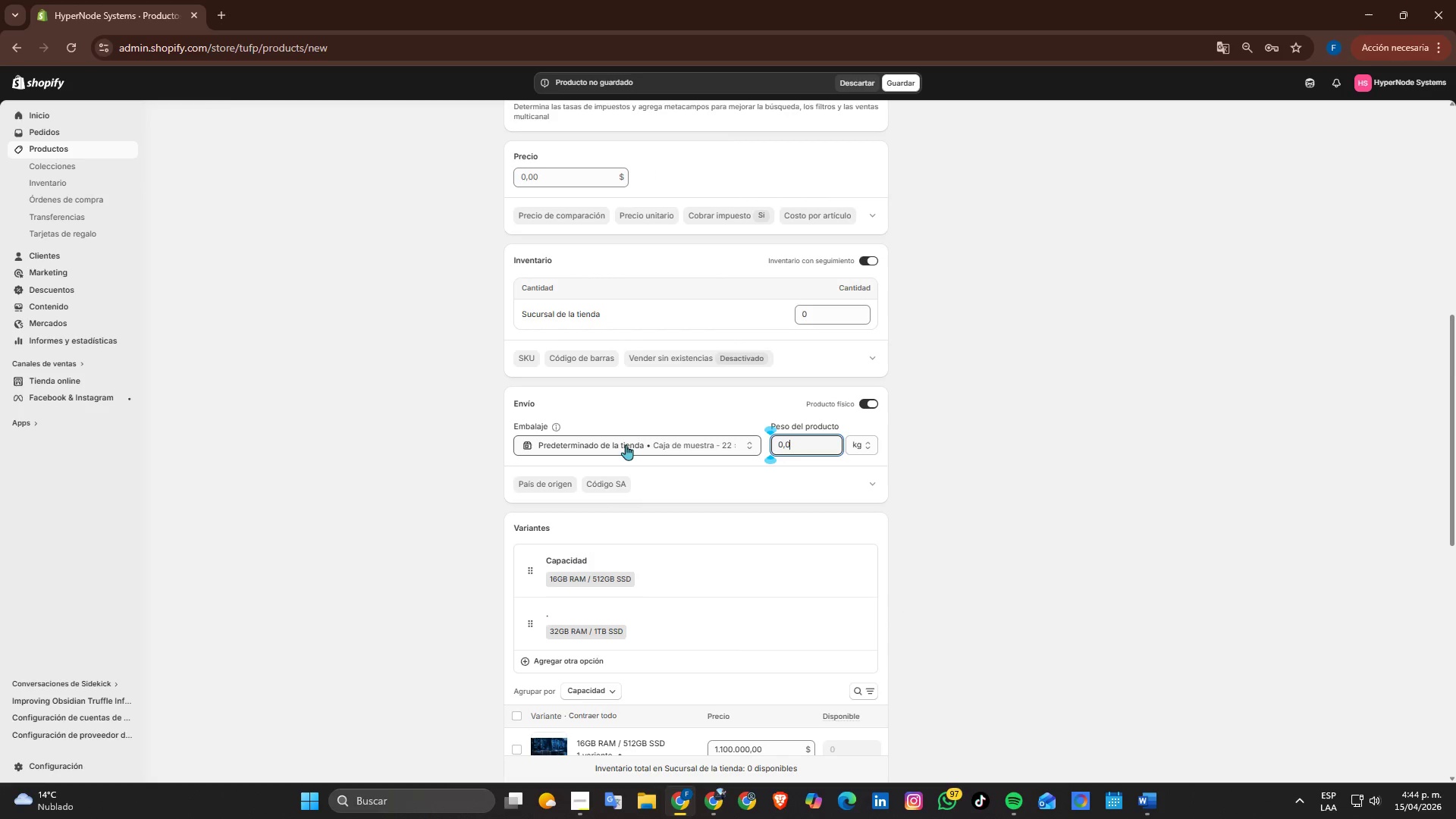 
scroll: coordinate [846, 508], scroll_direction: up, amount: 2.0
 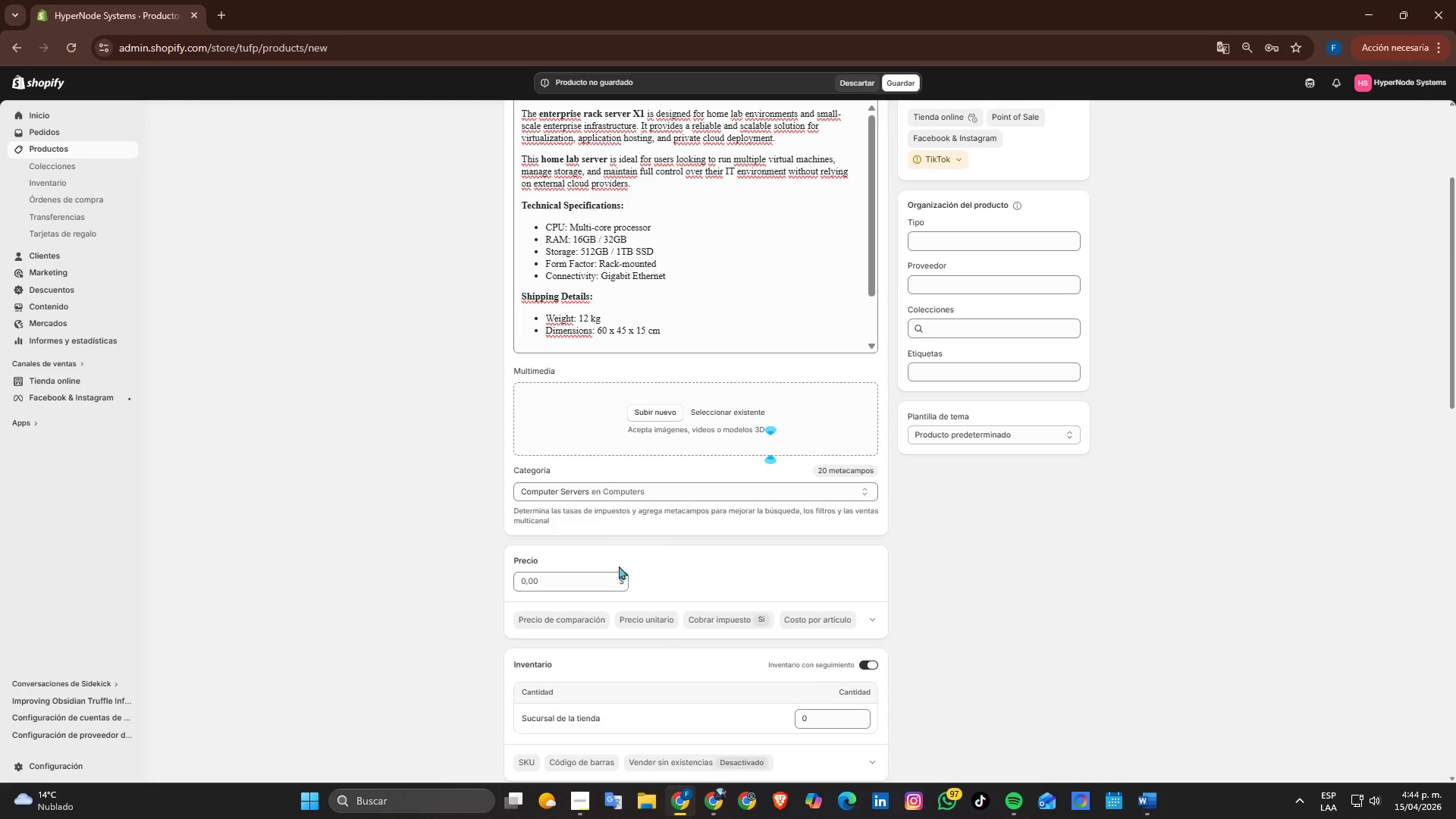 
left_click([598, 588])
 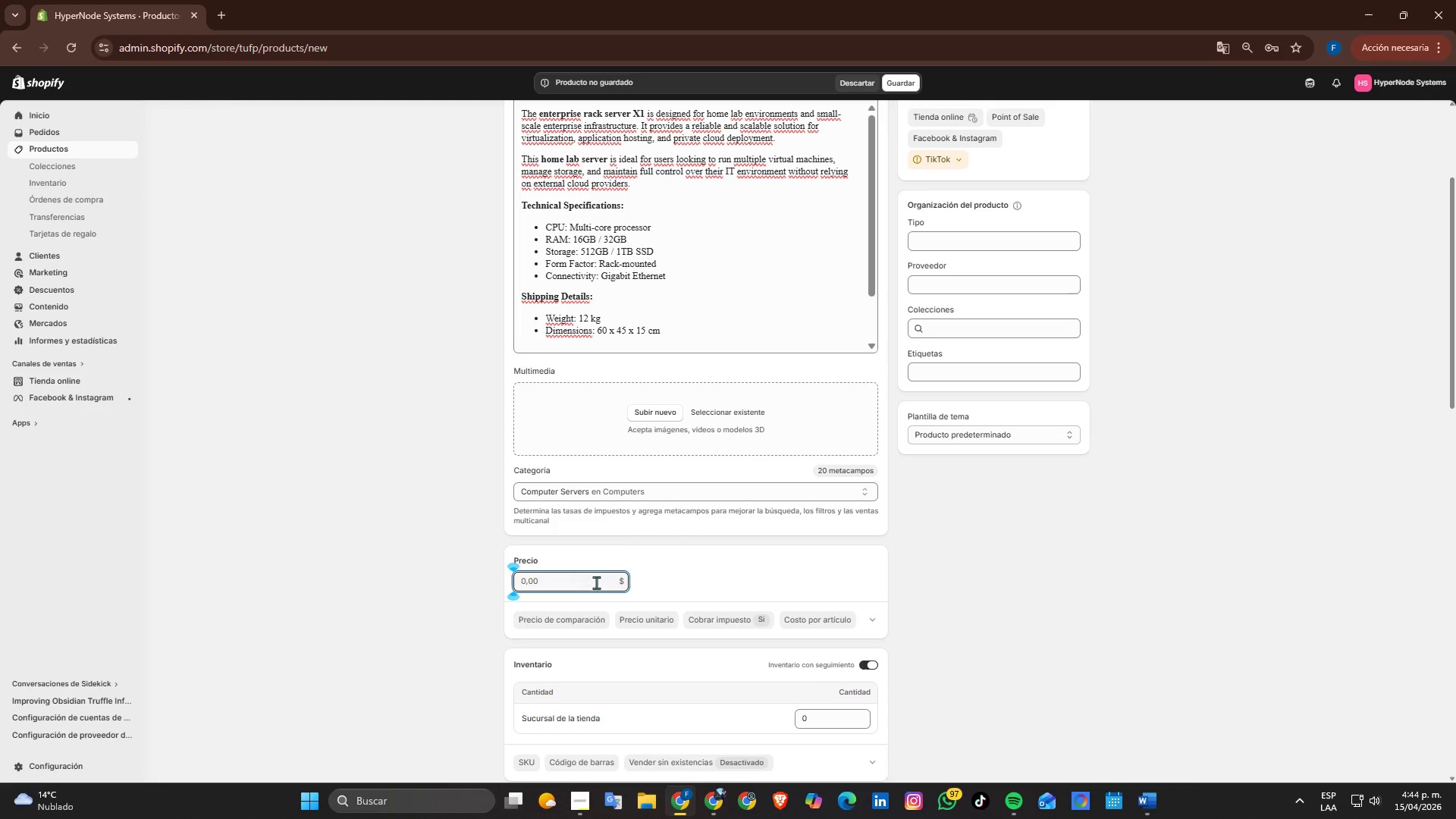 
scroll: coordinate [766, 554], scroll_direction: down, amount: 4.0
 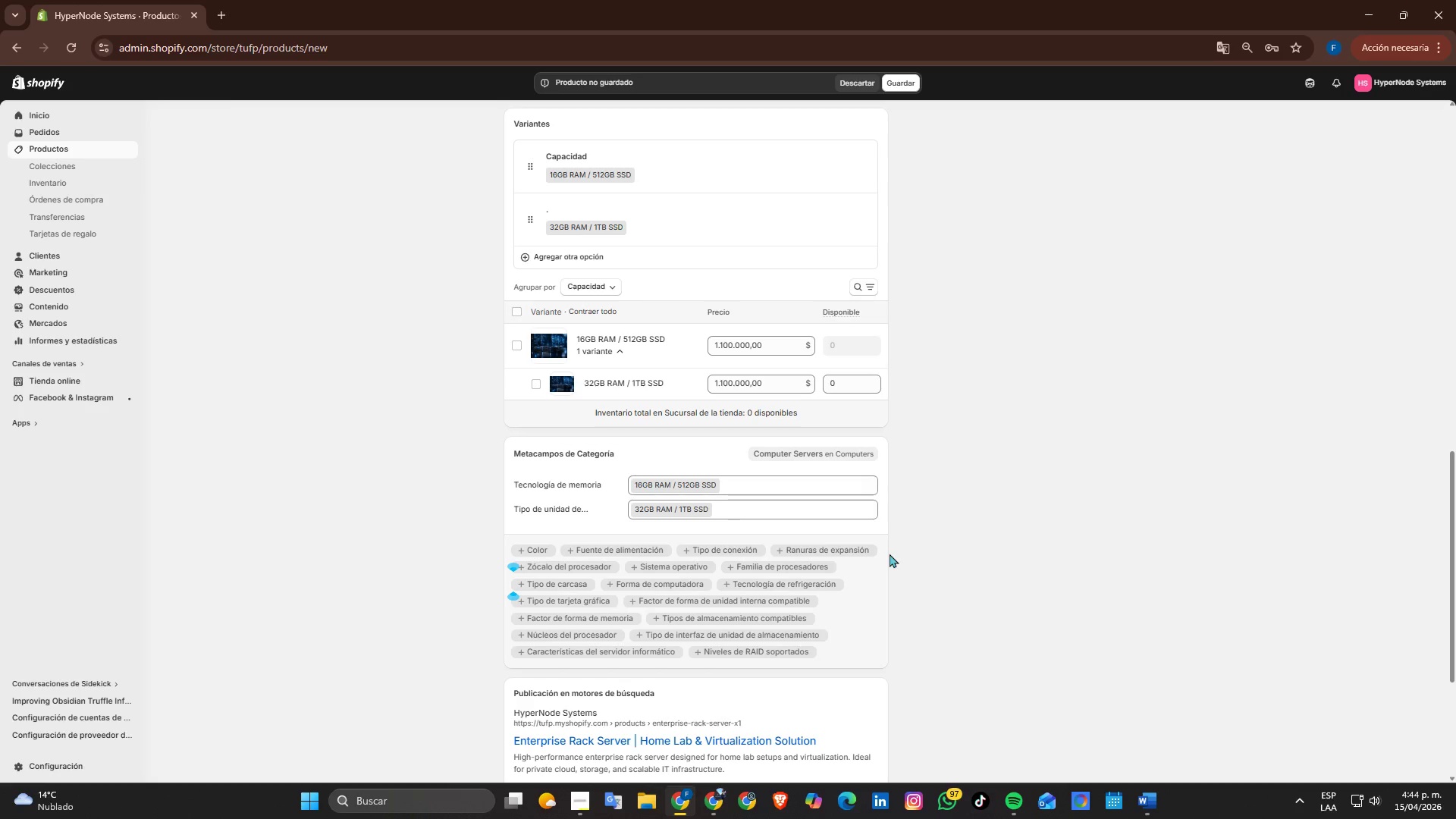 
scroll: coordinate [843, 562], scroll_direction: up, amount: 6.0
 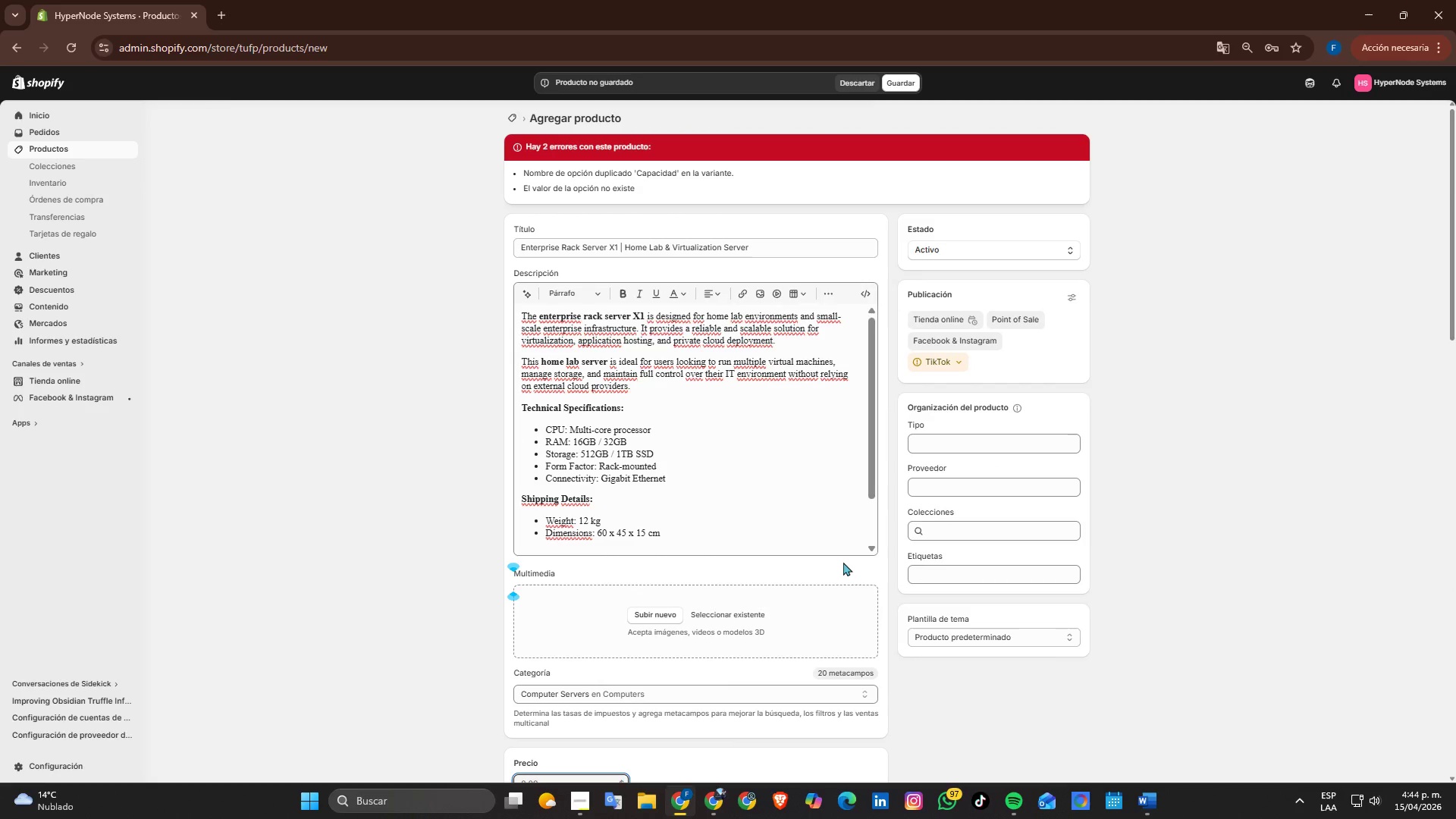 
scroll: coordinate [870, 573], scroll_direction: down, amount: 3.0
 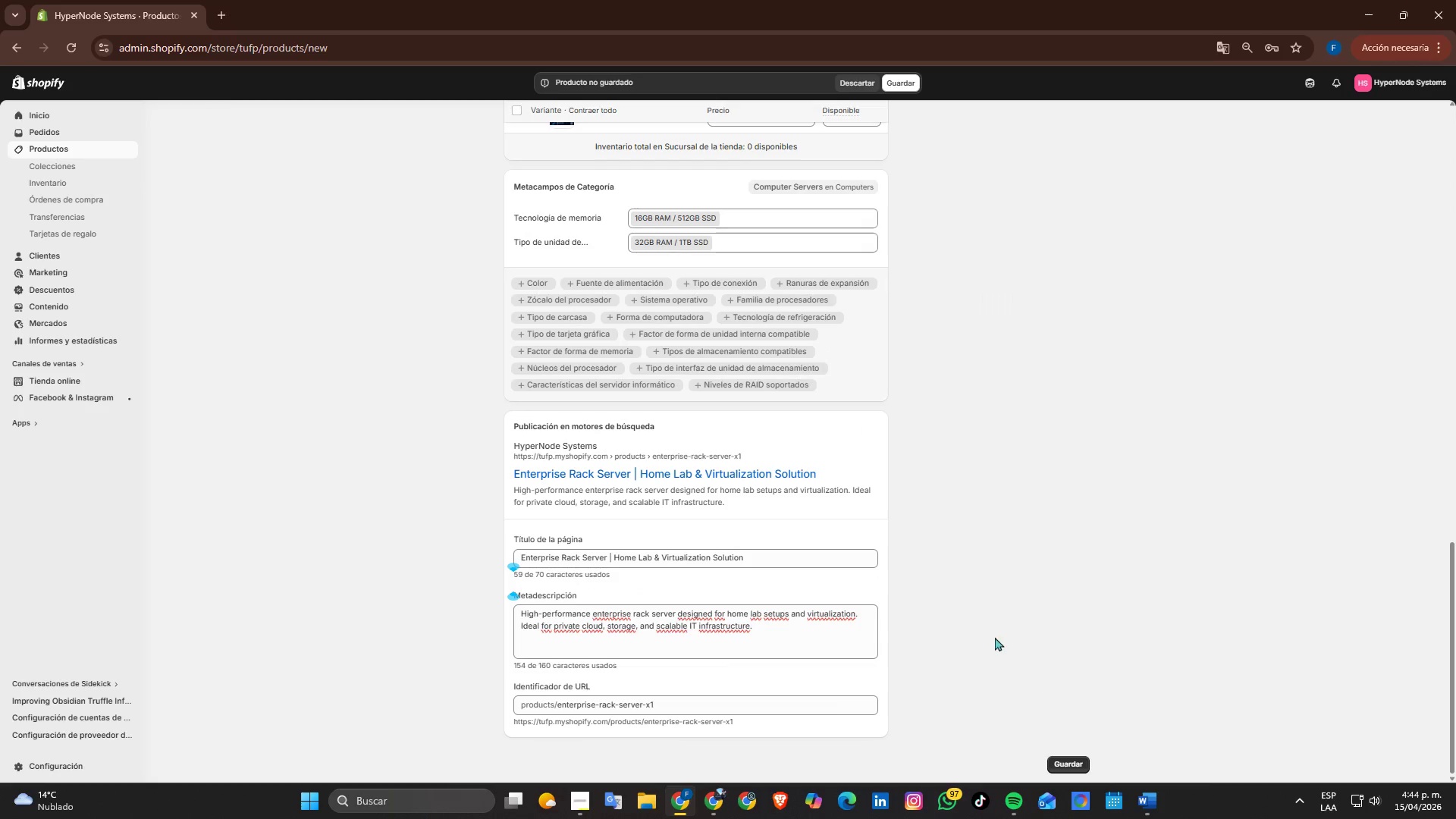 
scroll: coordinate [905, 627], scroll_direction: up, amount: 5.0
 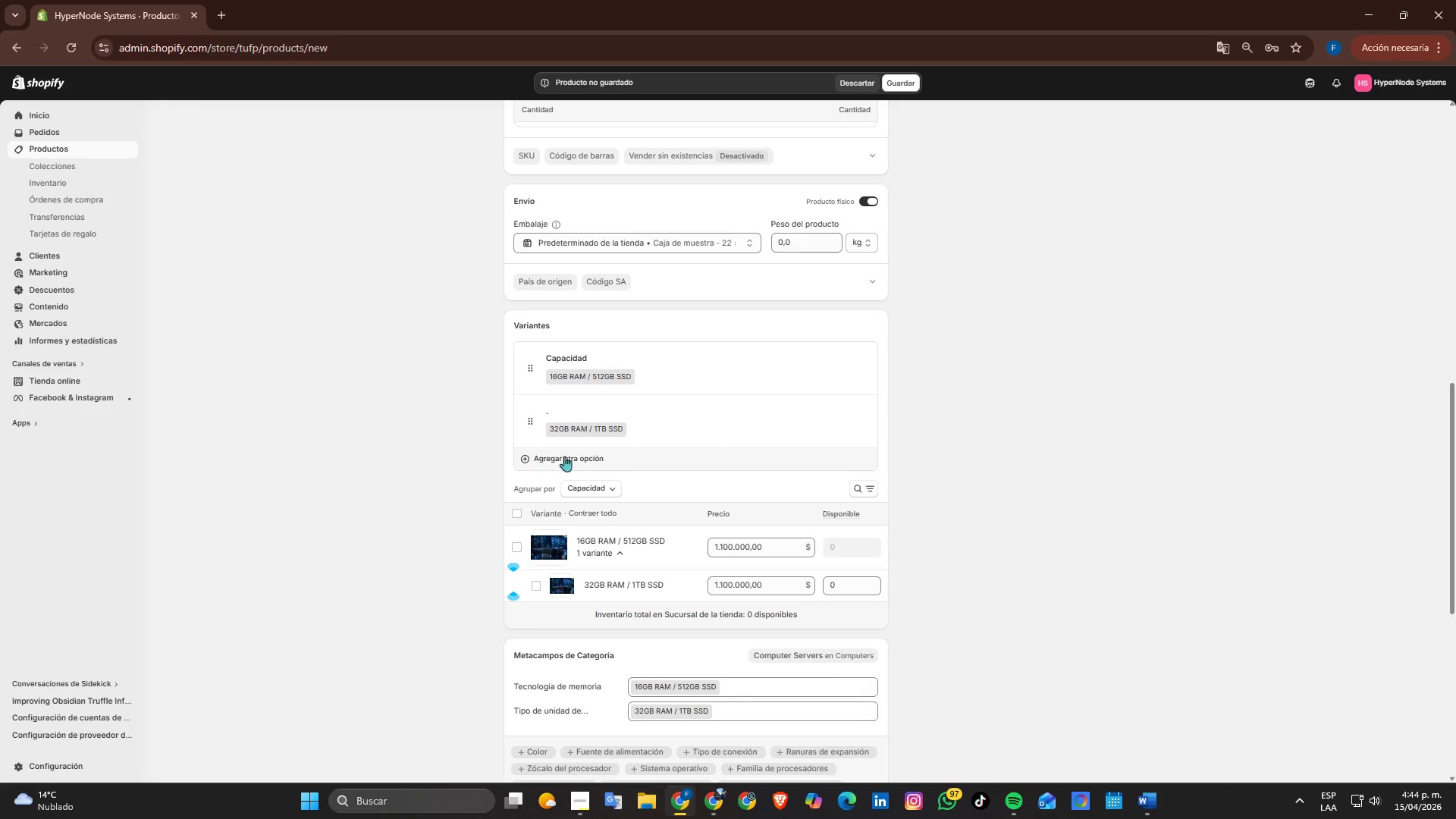 
left_click([583, 458])
 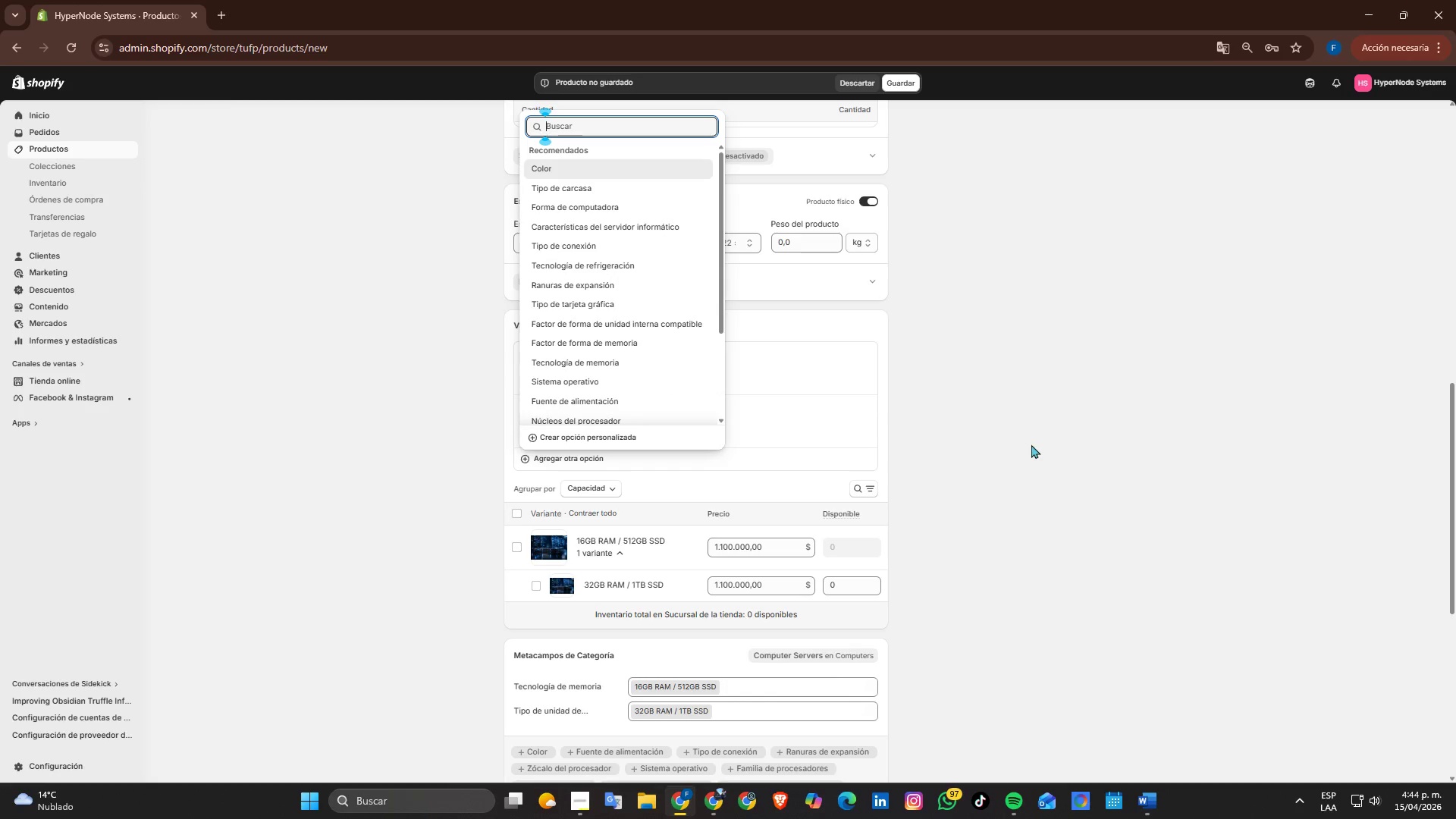 
scroll: coordinate [1021, 446], scroll_direction: up, amount: 3.0
 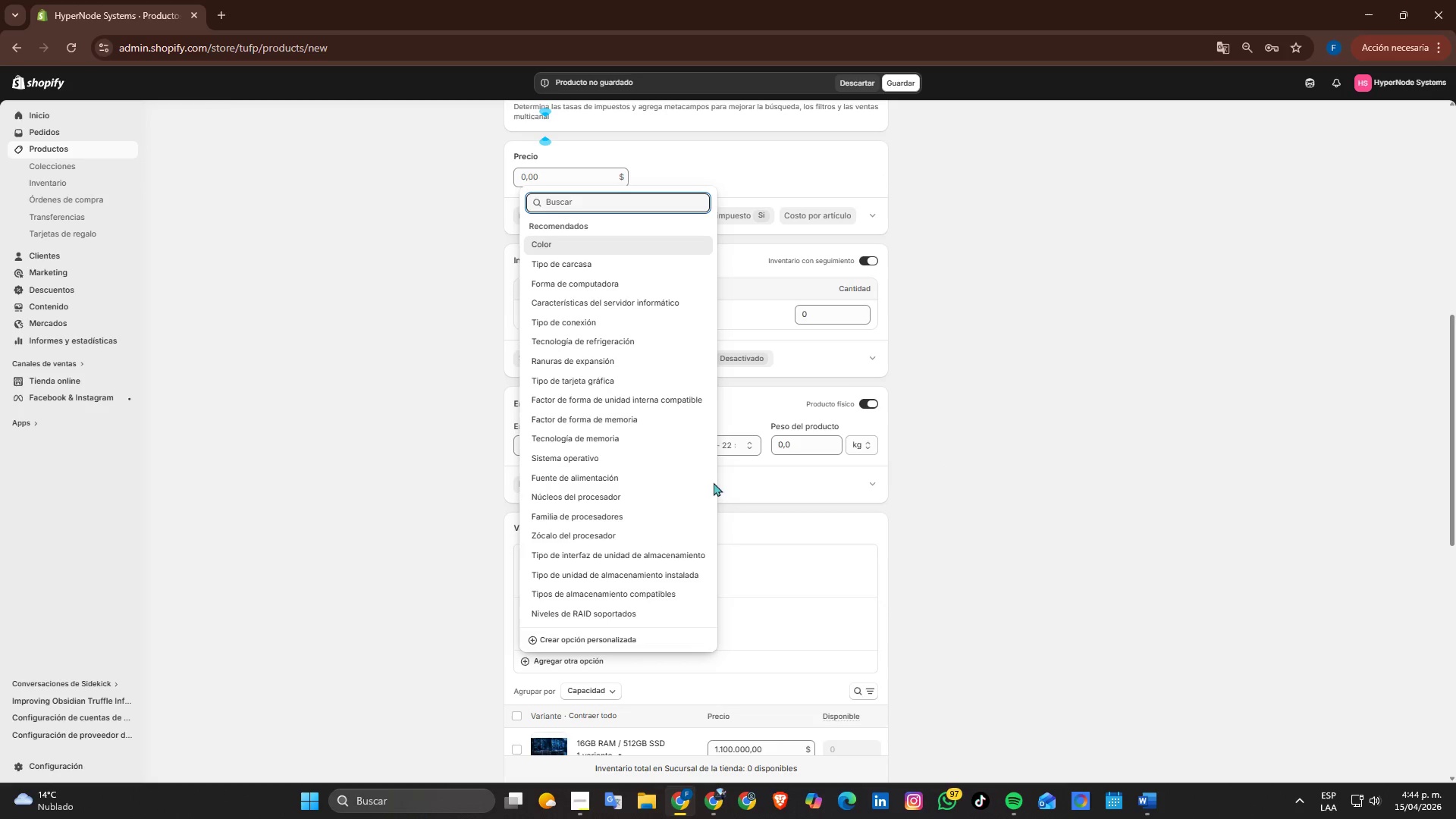 
scroll: coordinate [666, 473], scroll_direction: down, amount: 3.0
 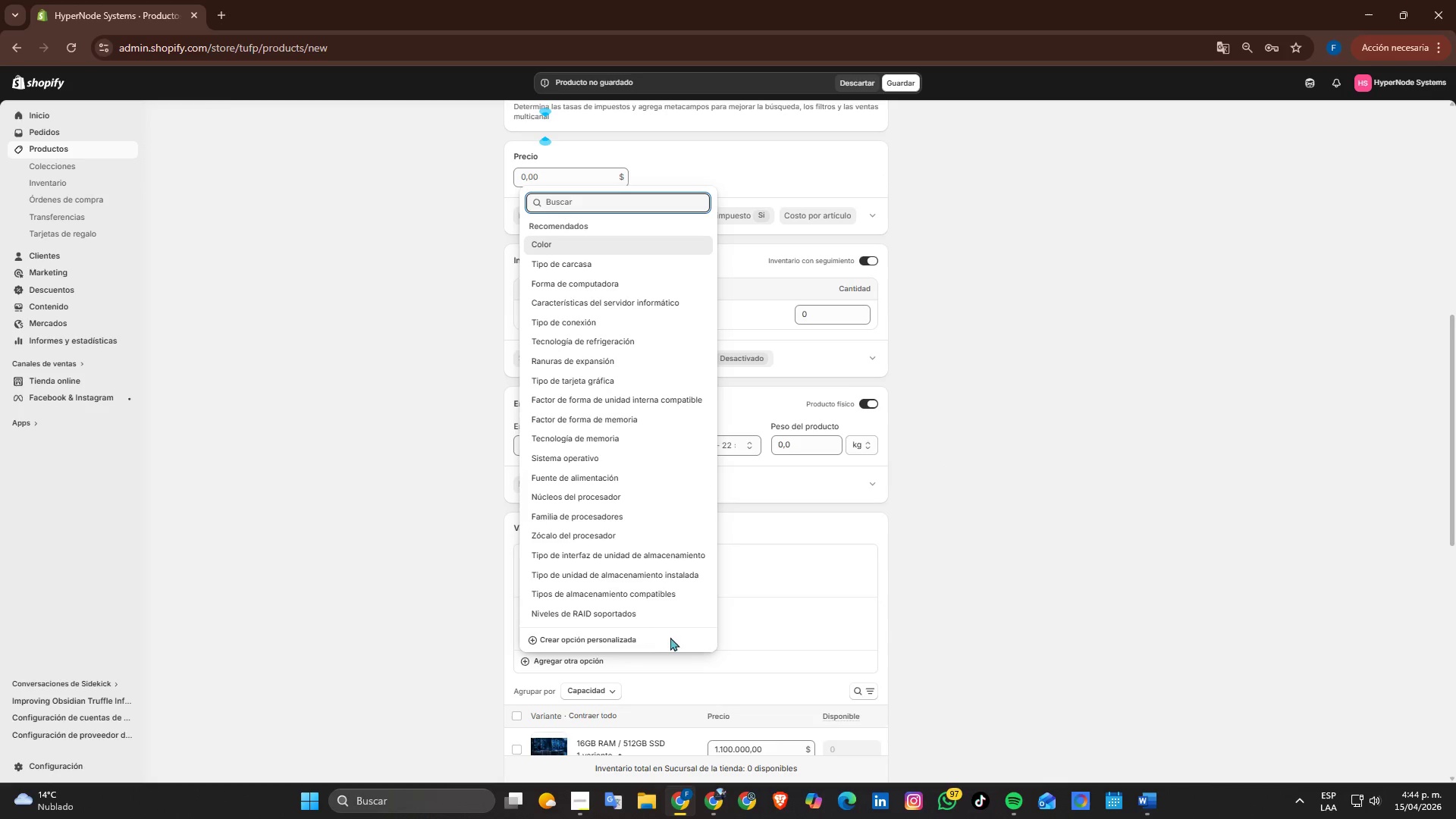 
left_click([617, 631])
 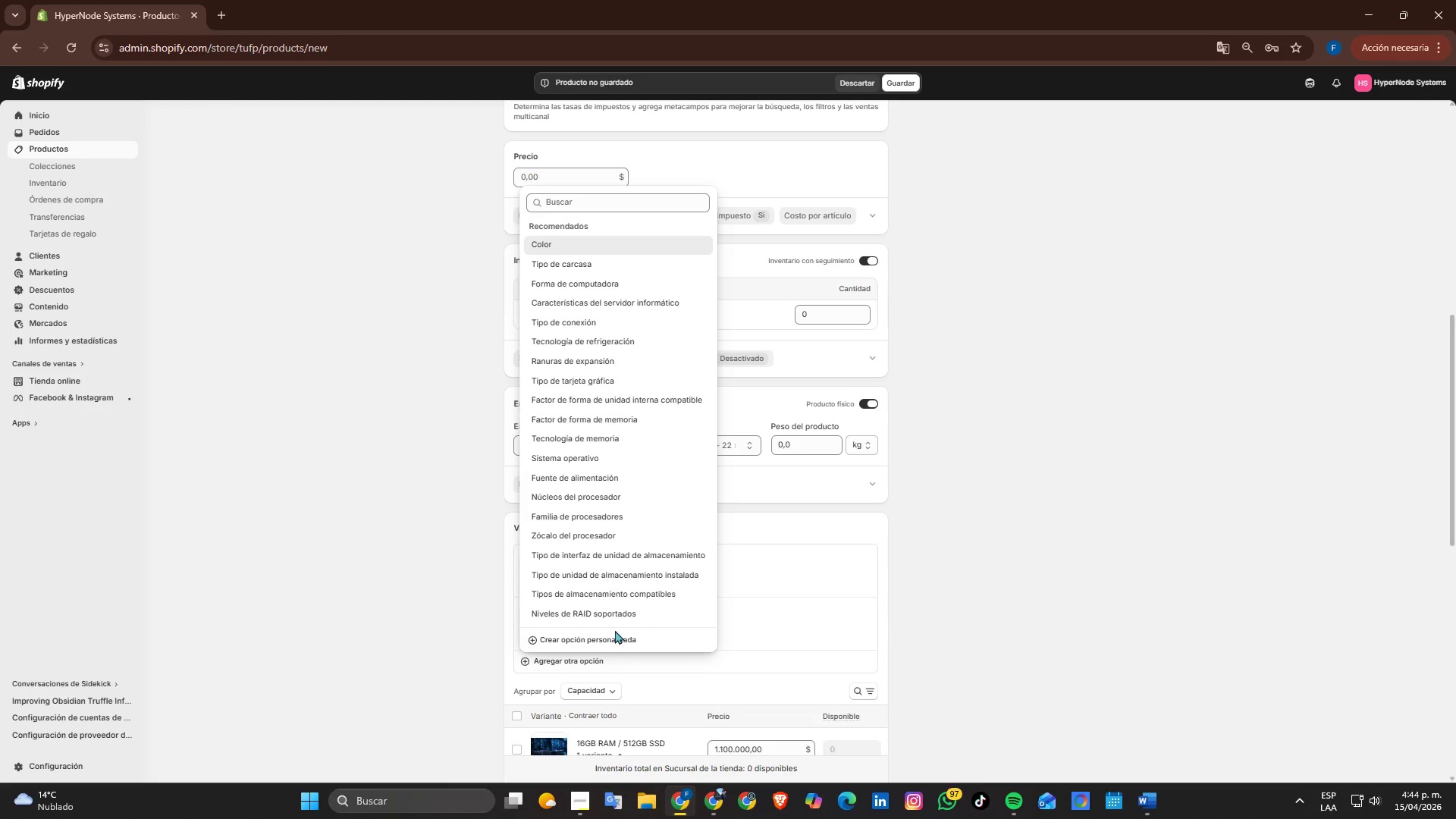 
left_click_drag(start_coordinate=[615, 632], to_coordinate=[615, 636])
 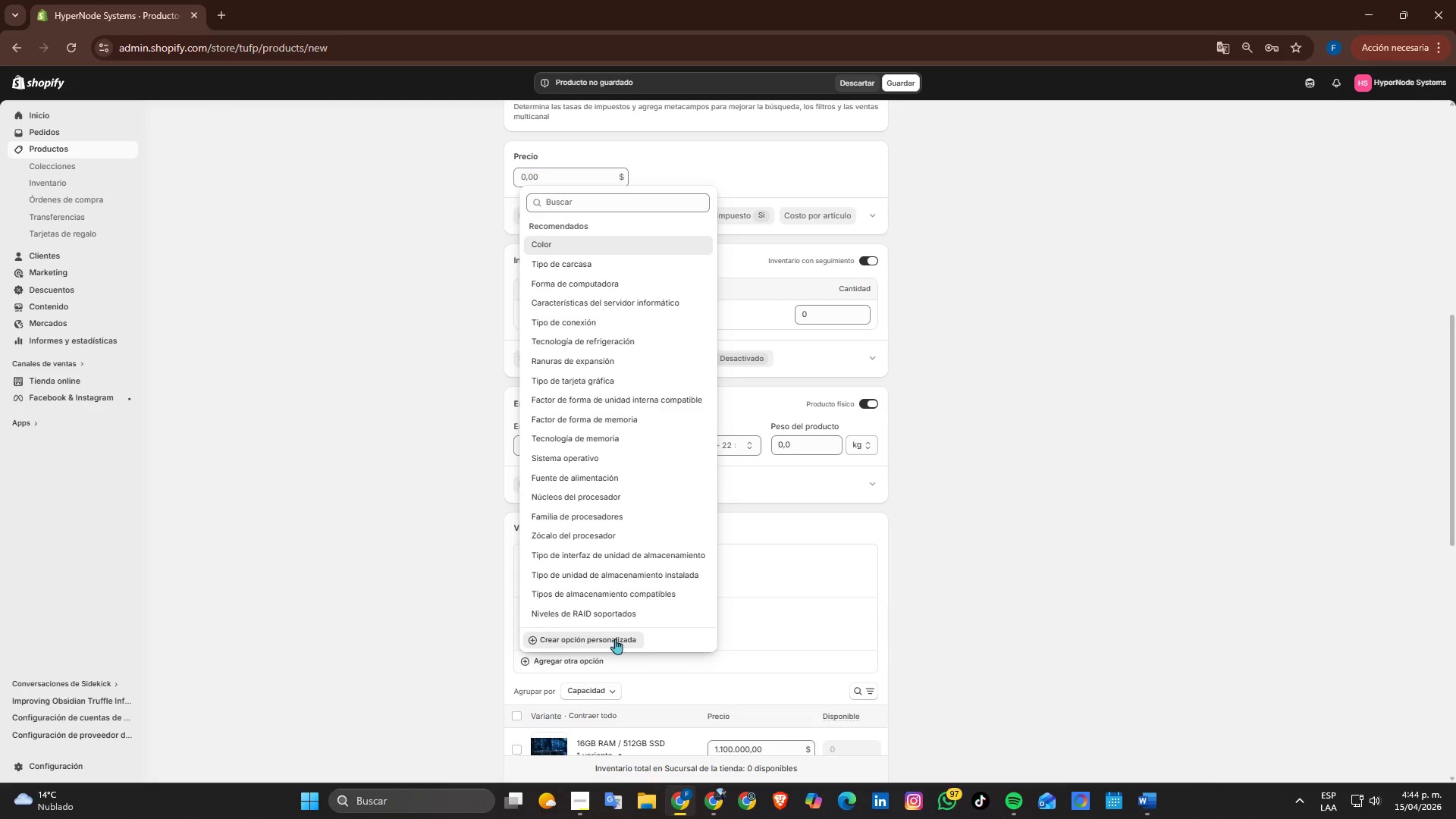 
double_click([615, 639])
 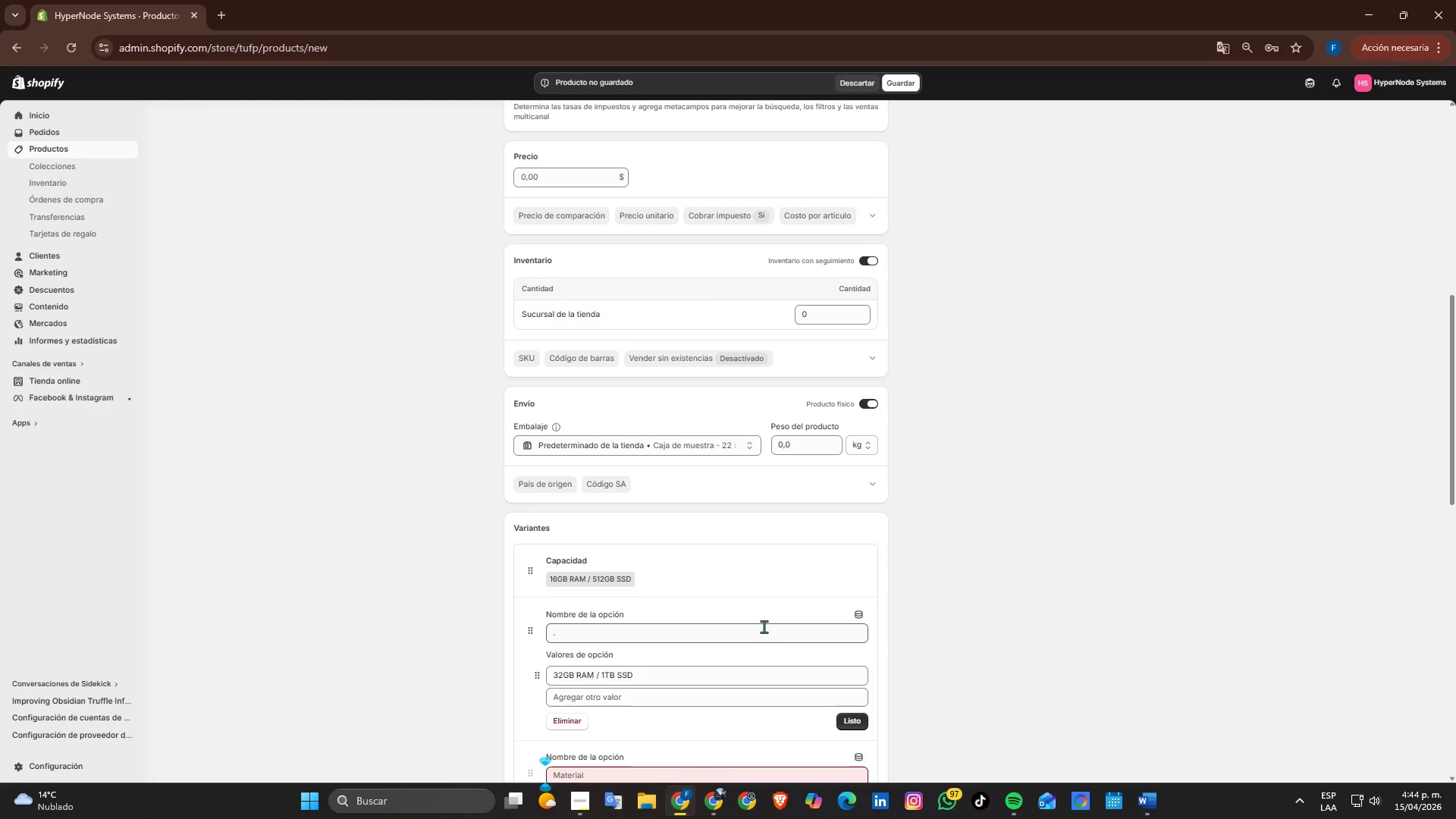 
scroll: coordinate [883, 581], scroll_direction: down, amount: 2.0
 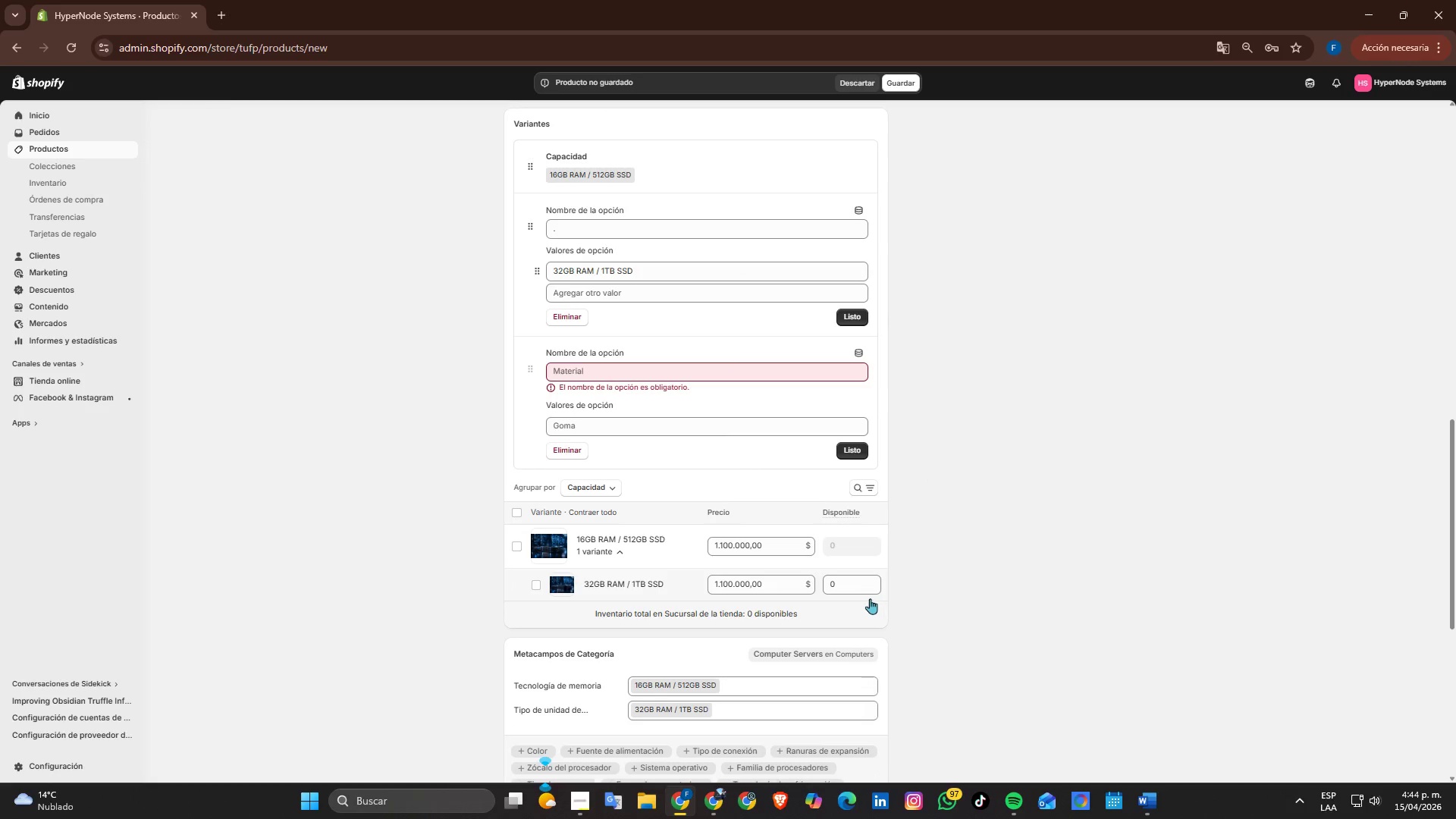 
scroll: coordinate [872, 588], scroll_direction: up, amount: 1.0
 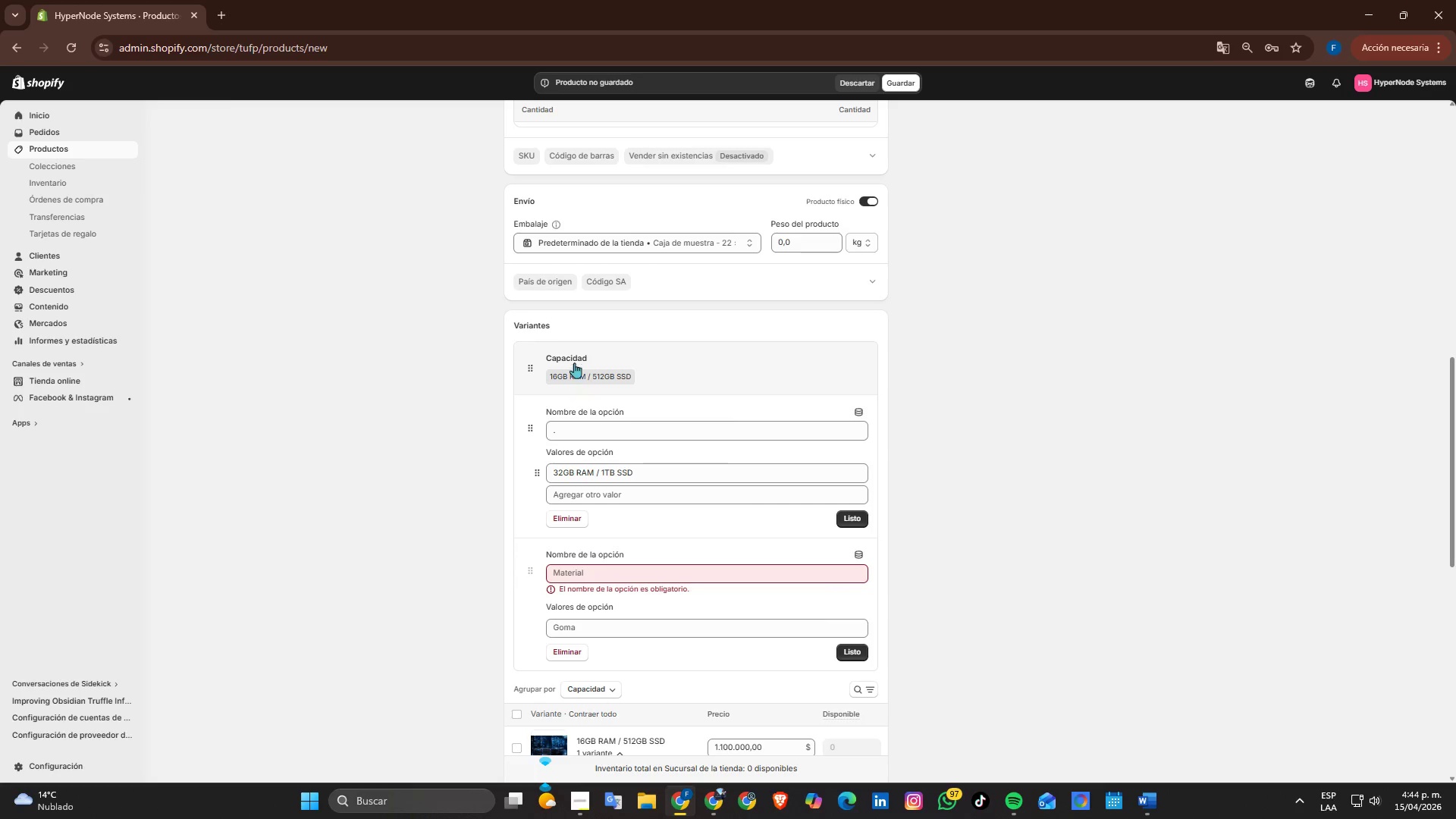 
left_click([859, 408])
 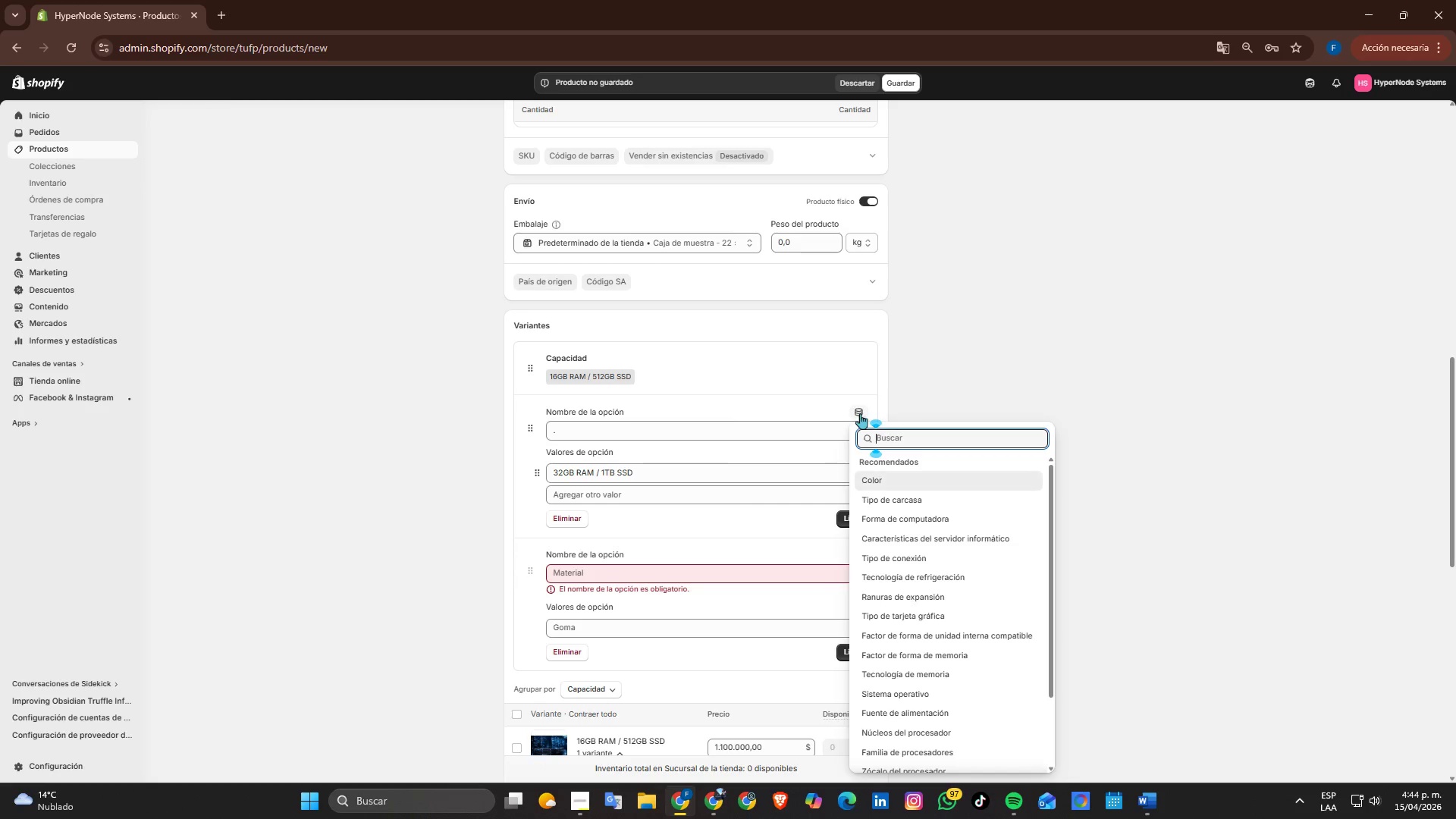 
left_click([915, 366])
 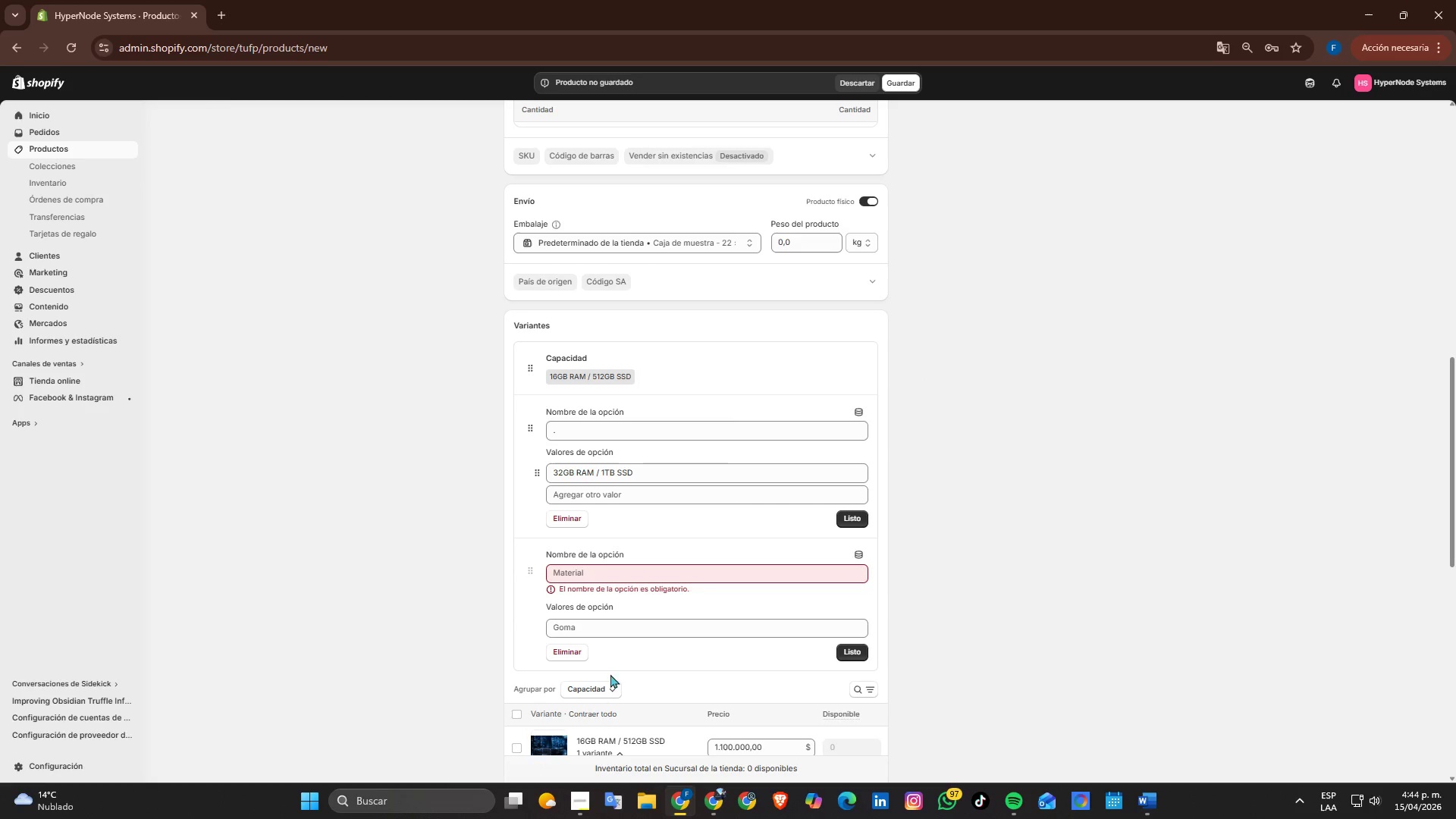 
left_click([567, 657])
 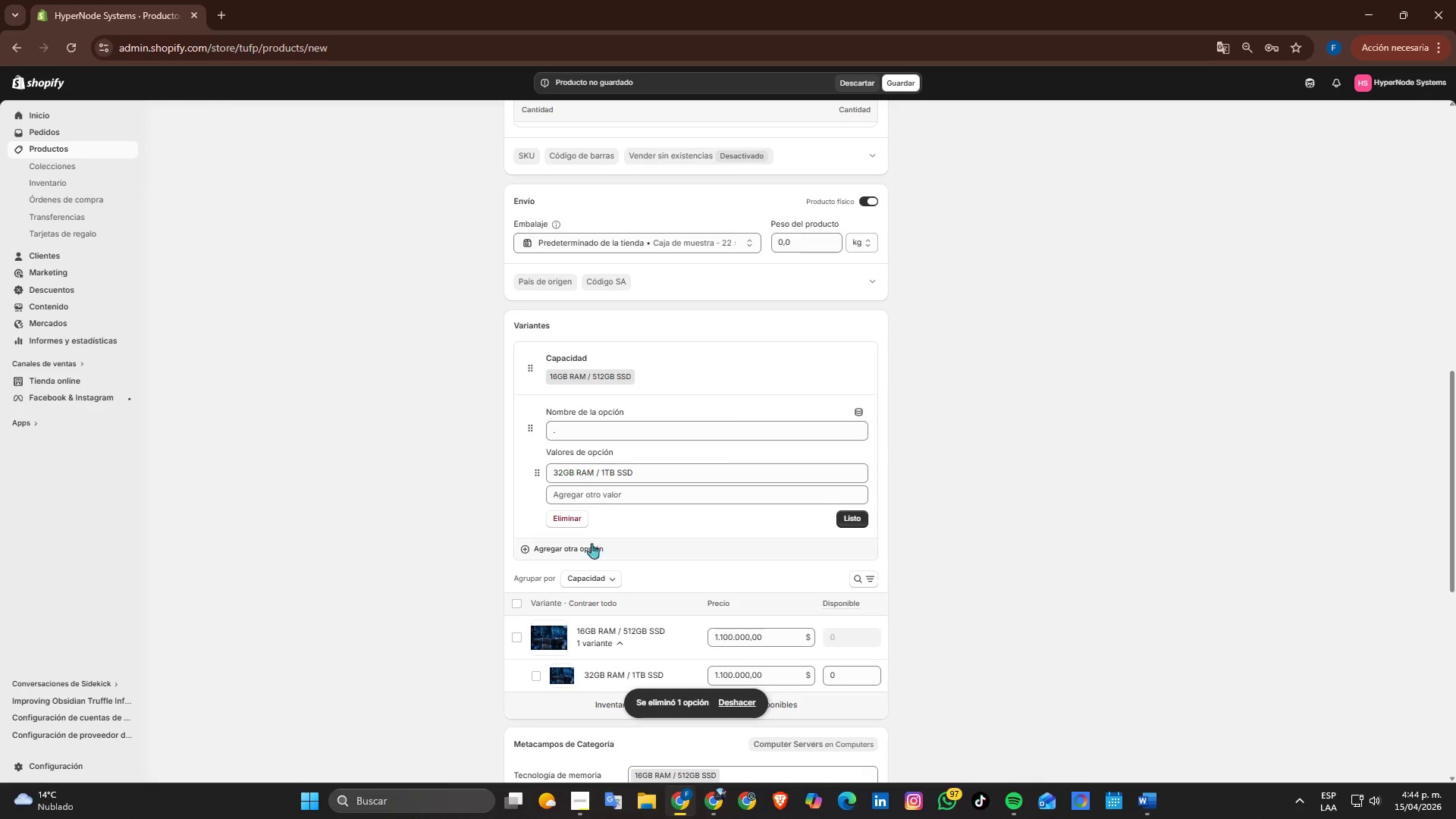 
left_click([580, 520])
 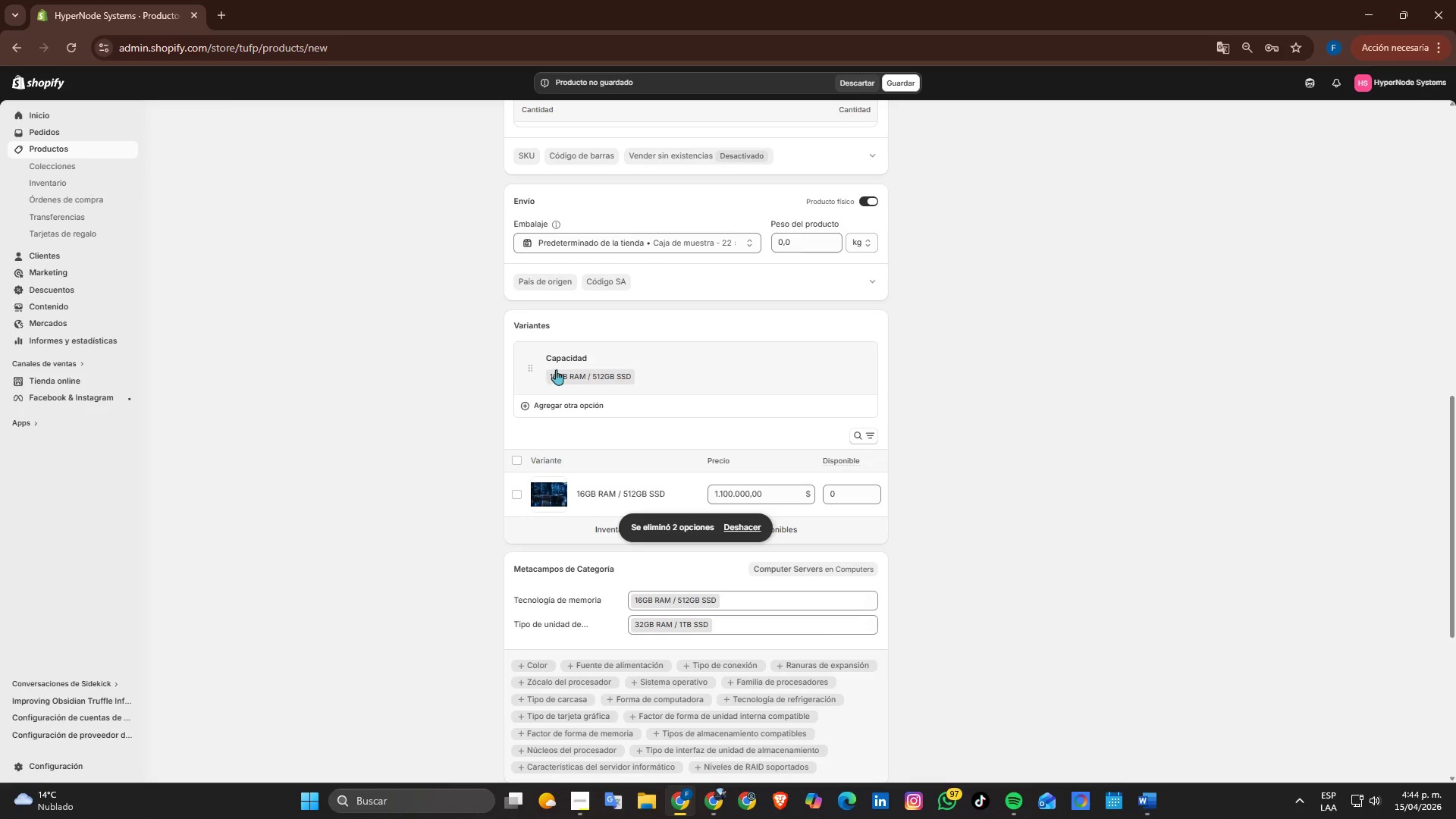 
left_click([560, 359])
 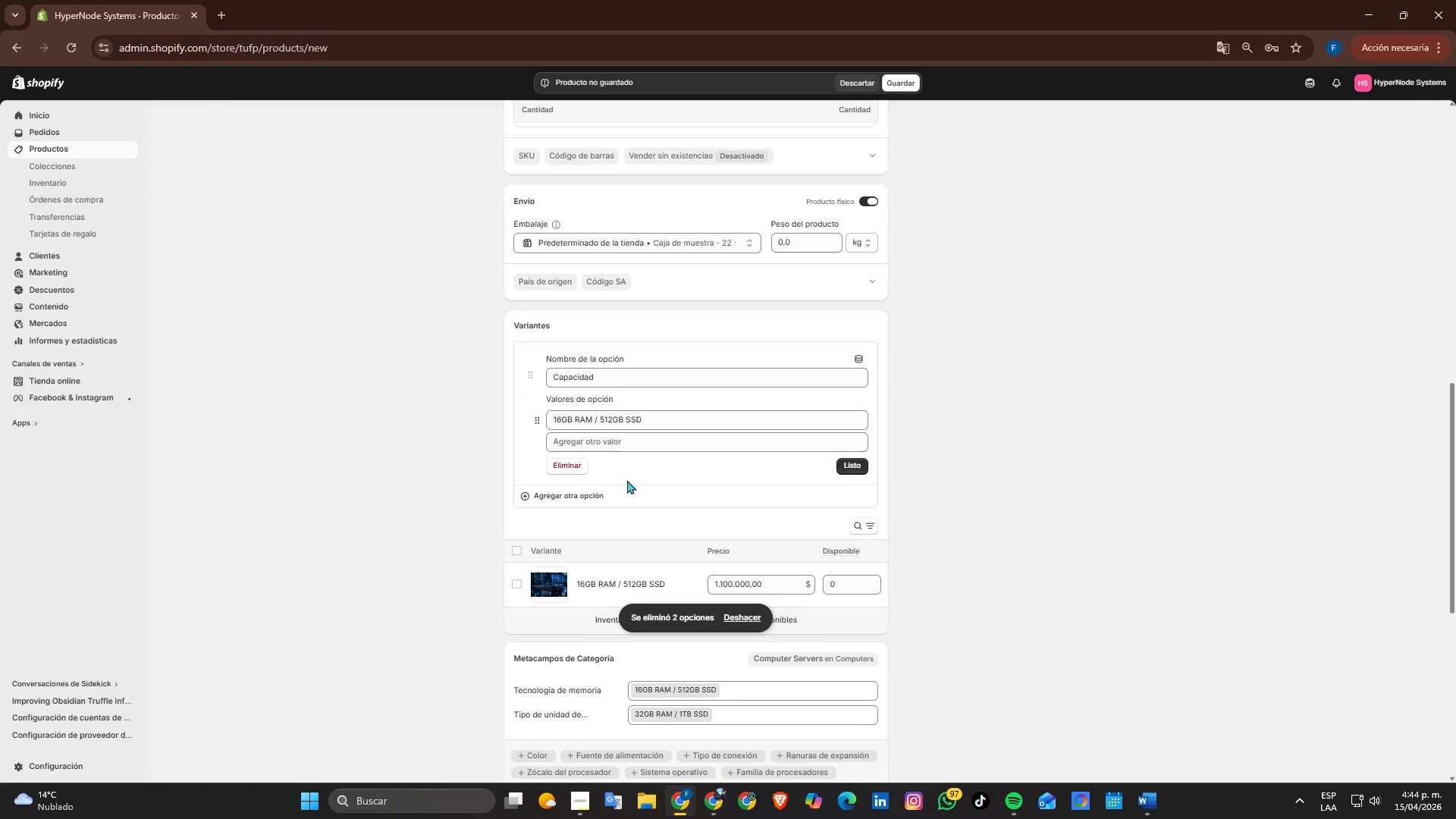 
left_click([579, 468])
 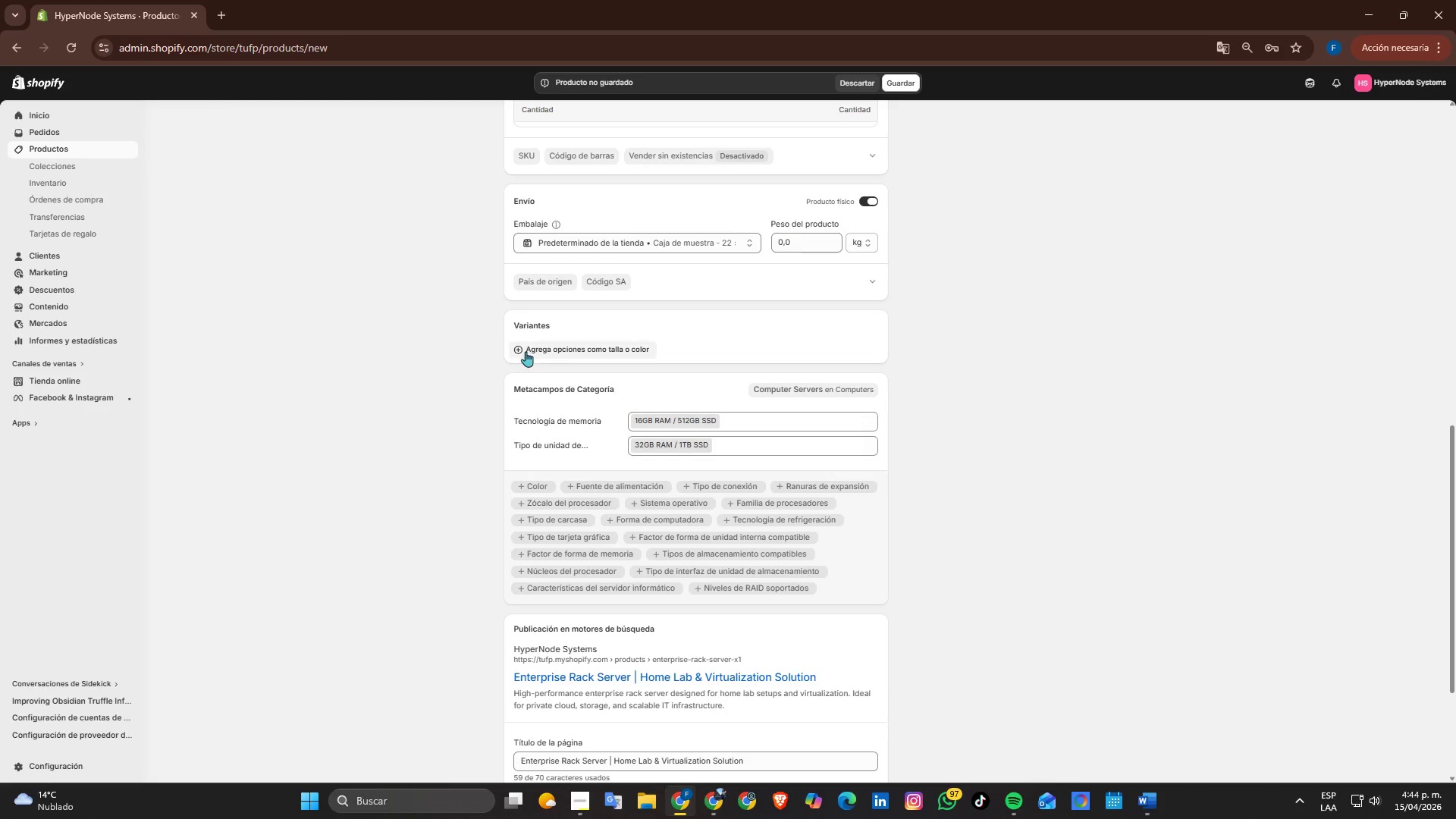 
left_click([526, 349])
 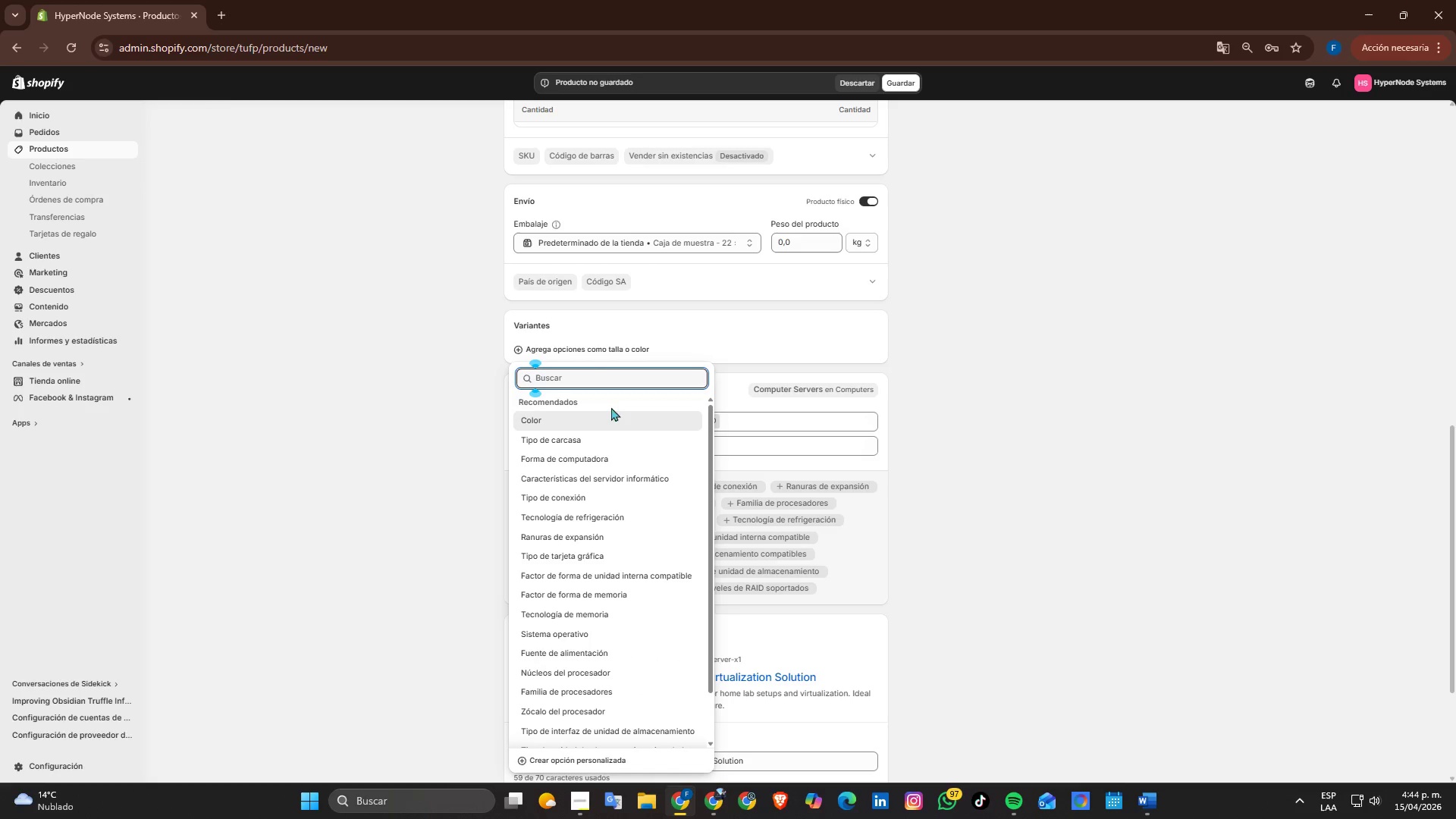 
scroll: coordinate [588, 454], scroll_direction: down, amount: 4.0
 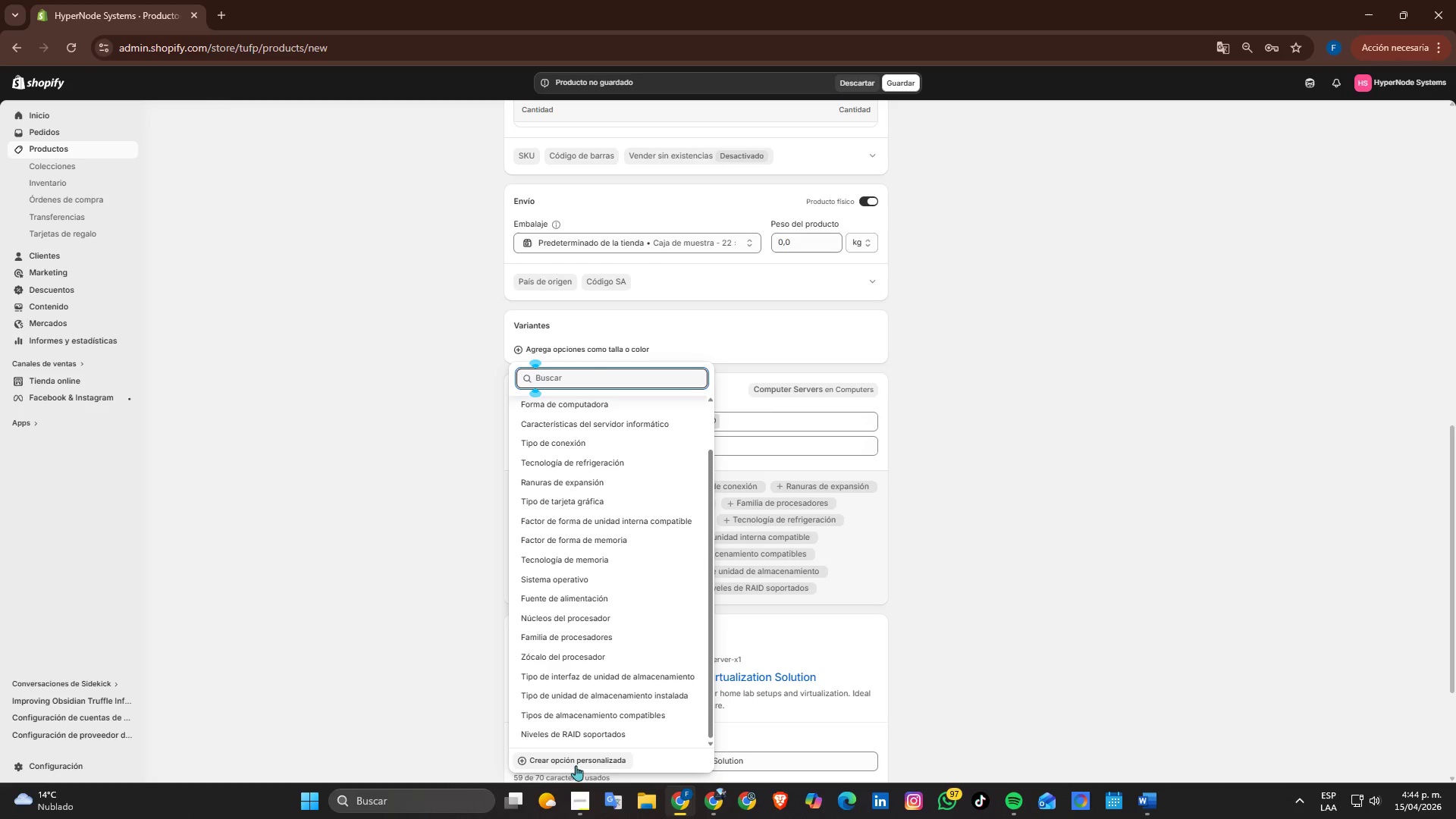 
left_click([576, 764])
 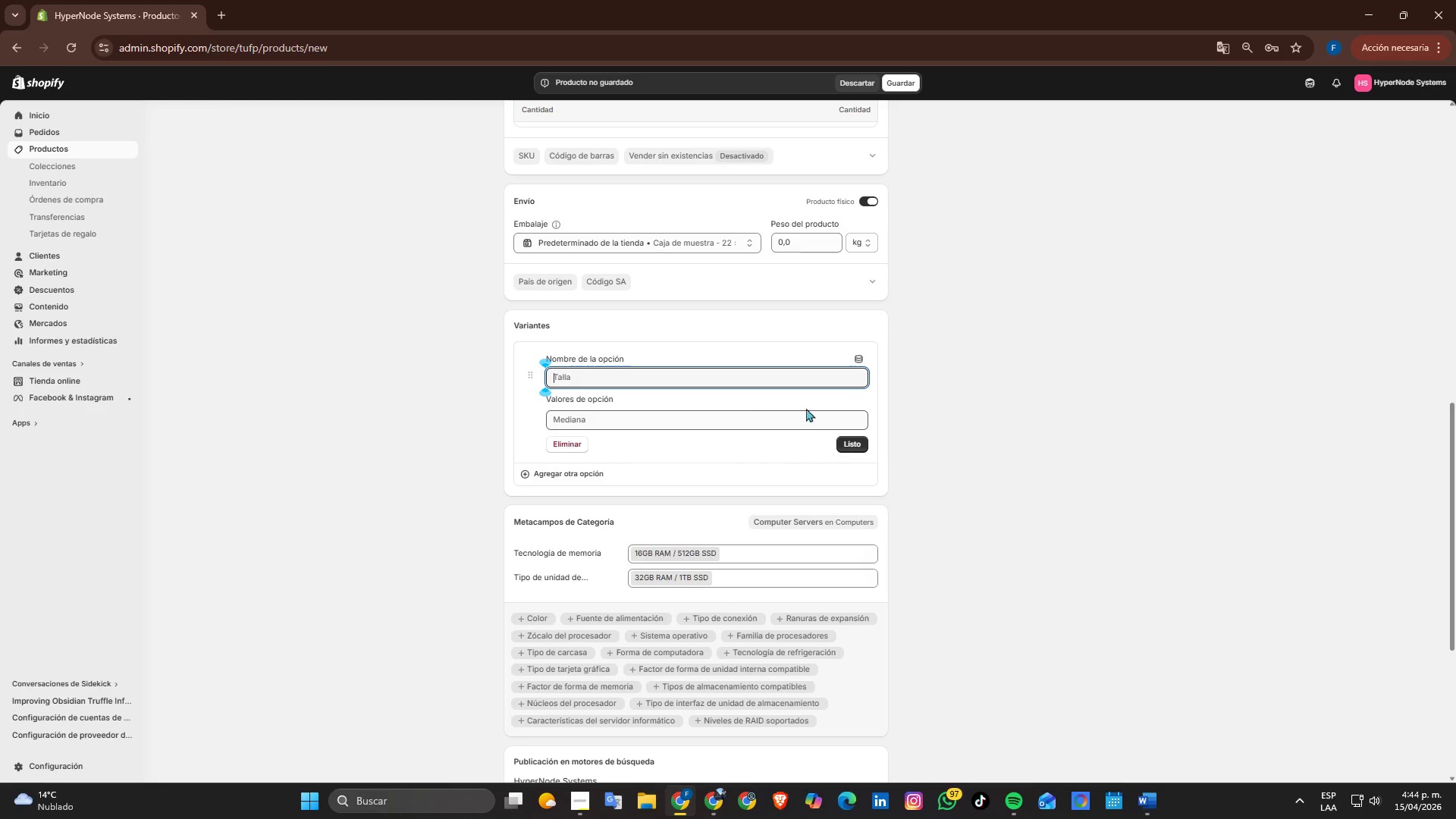 
type(Capacidad)
 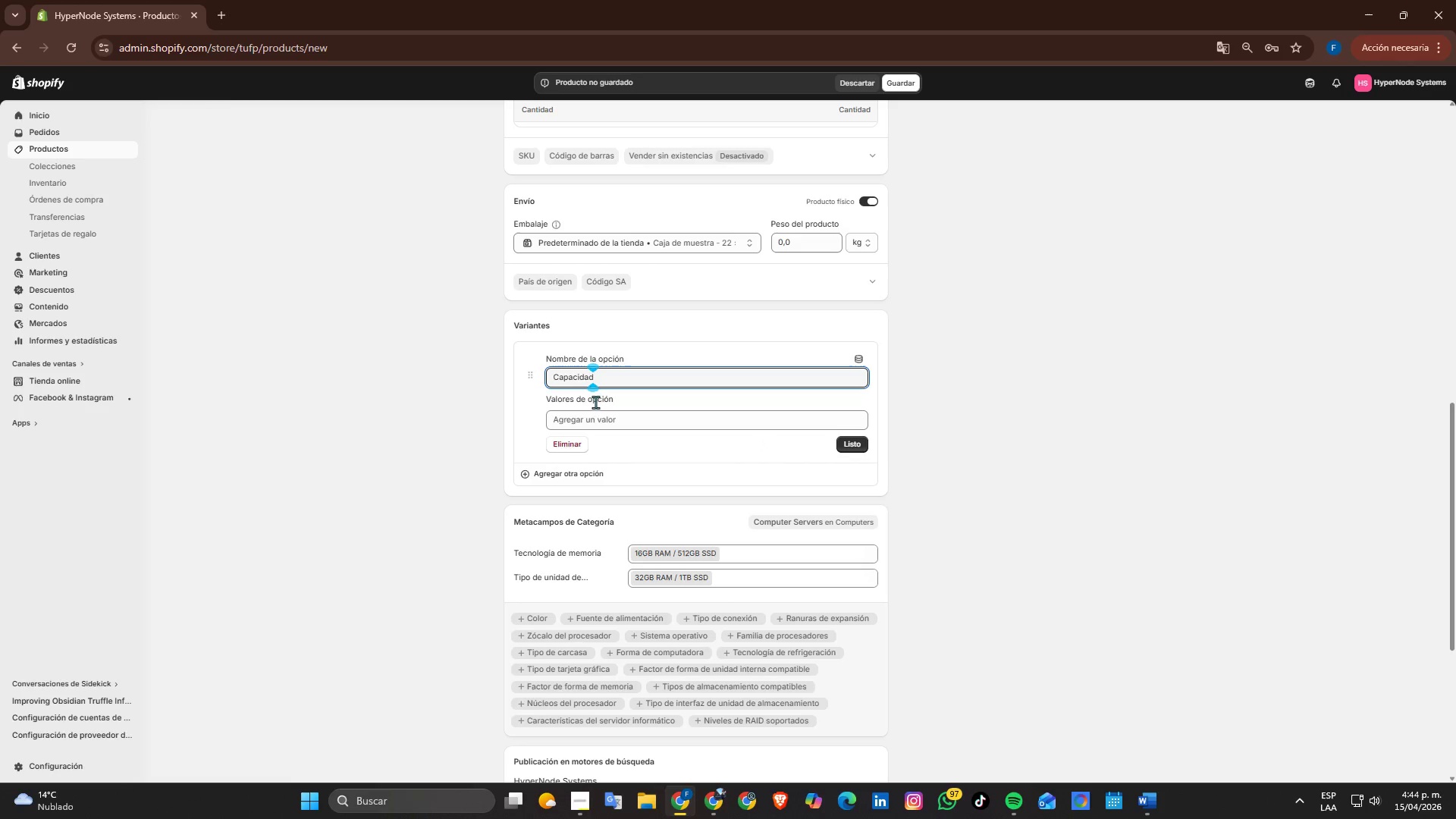 
left_click([597, 425])
 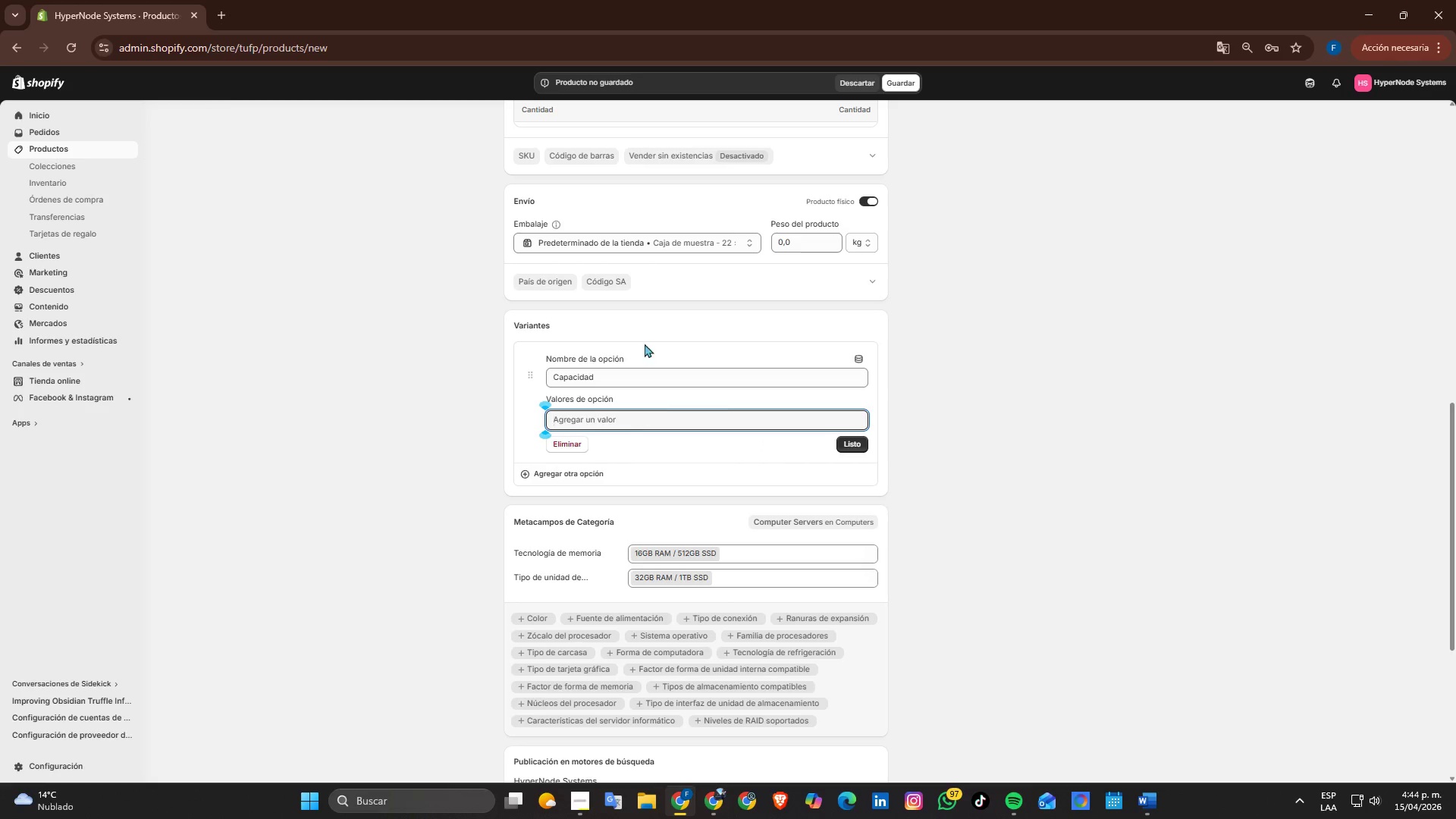 
scroll: coordinate [579, 375], scroll_direction: up, amount: 6.0
 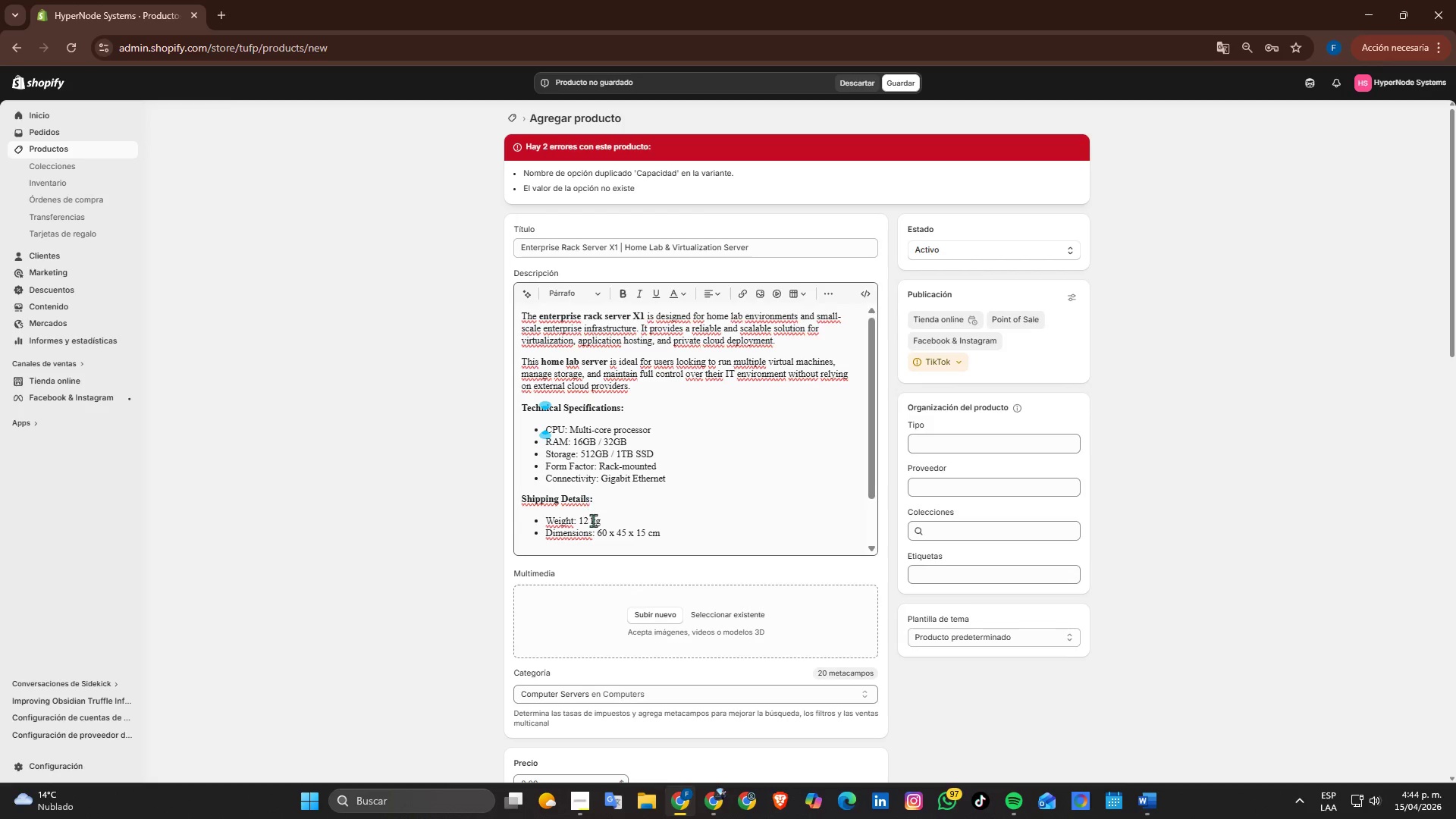 
scroll: coordinate [591, 520], scroll_direction: down, amount: 4.0
 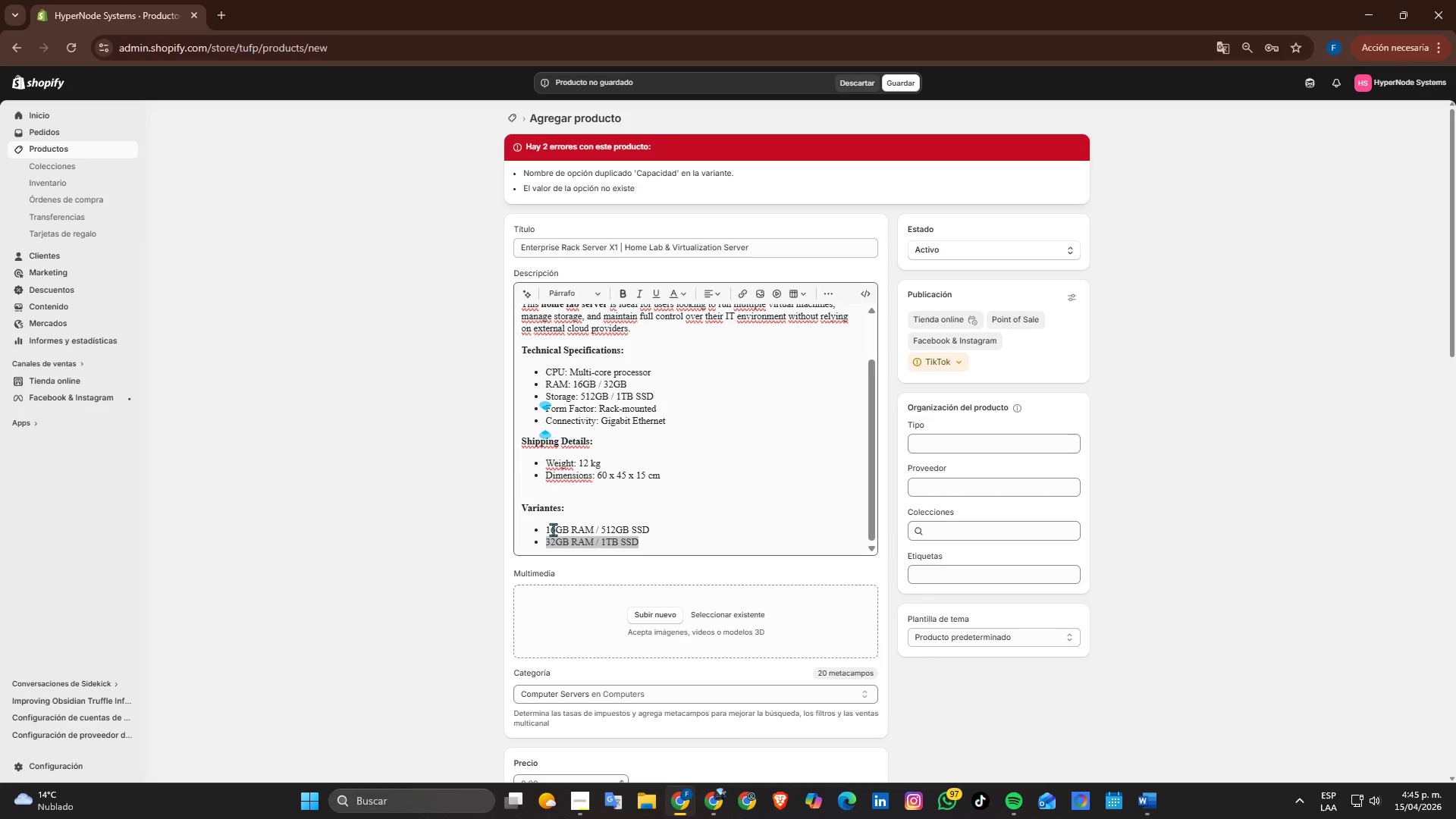 
double_click([550, 529])
 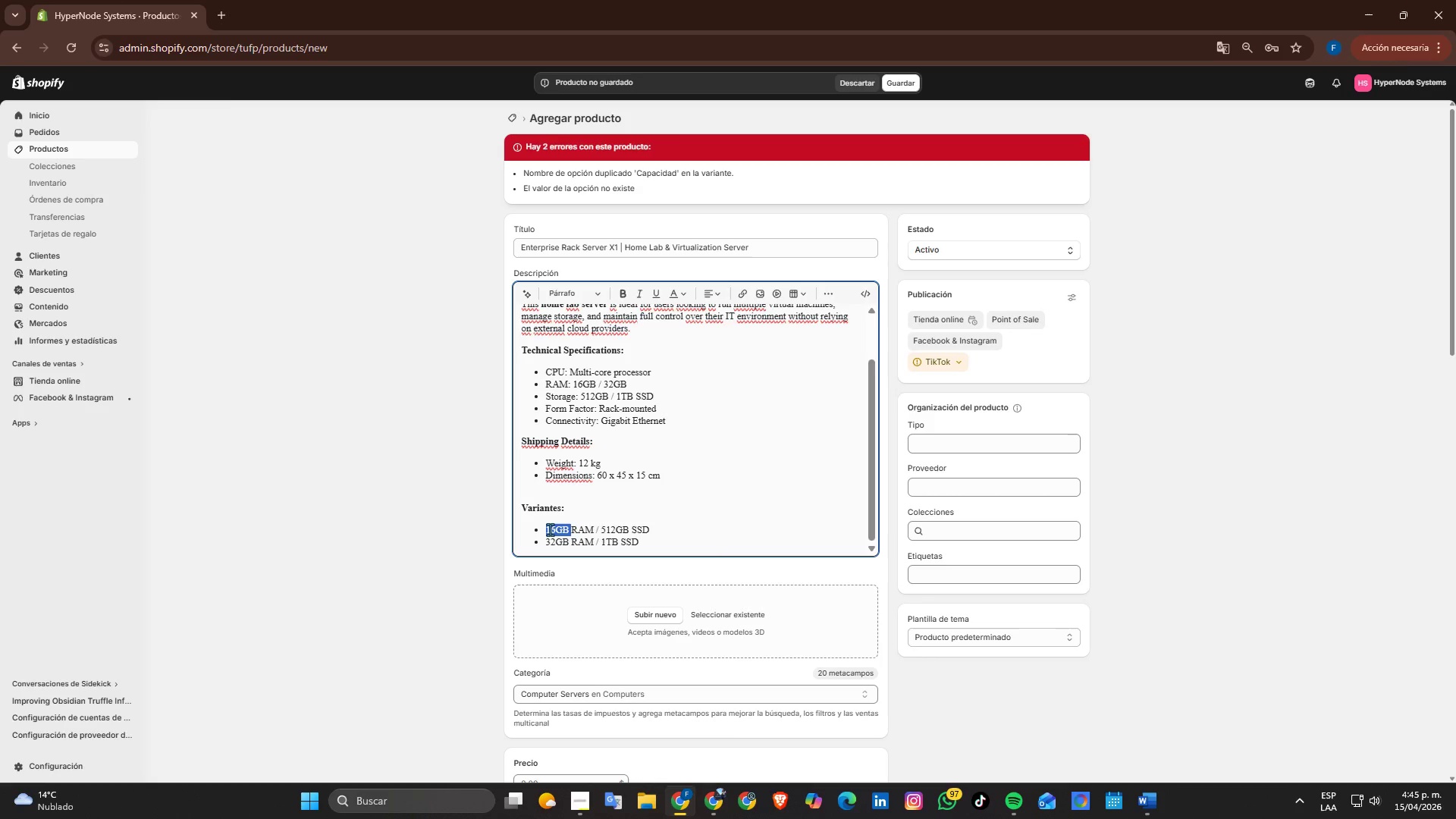 
triple_click([550, 529])
 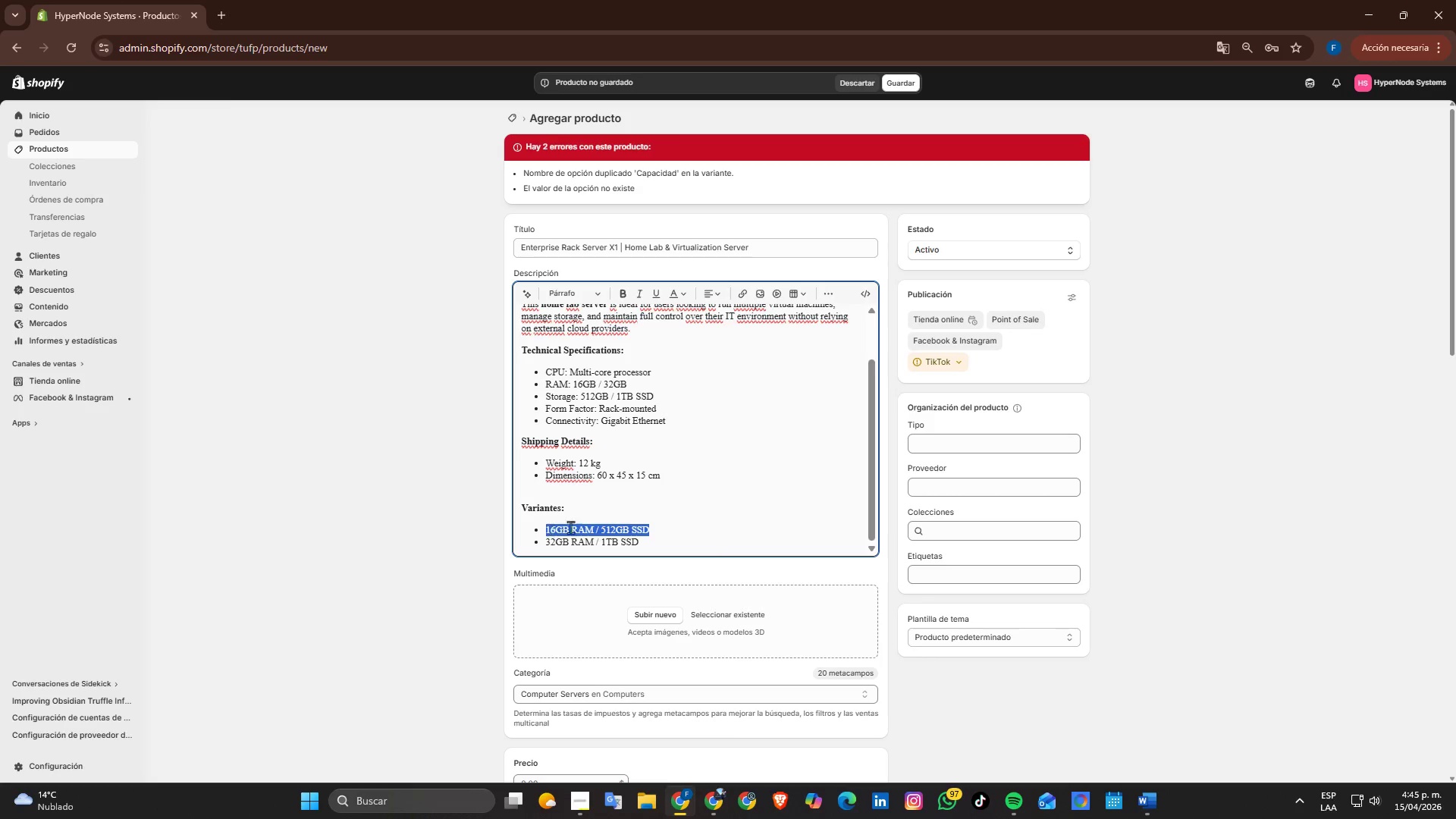 
key(Control+ControlLeft)
 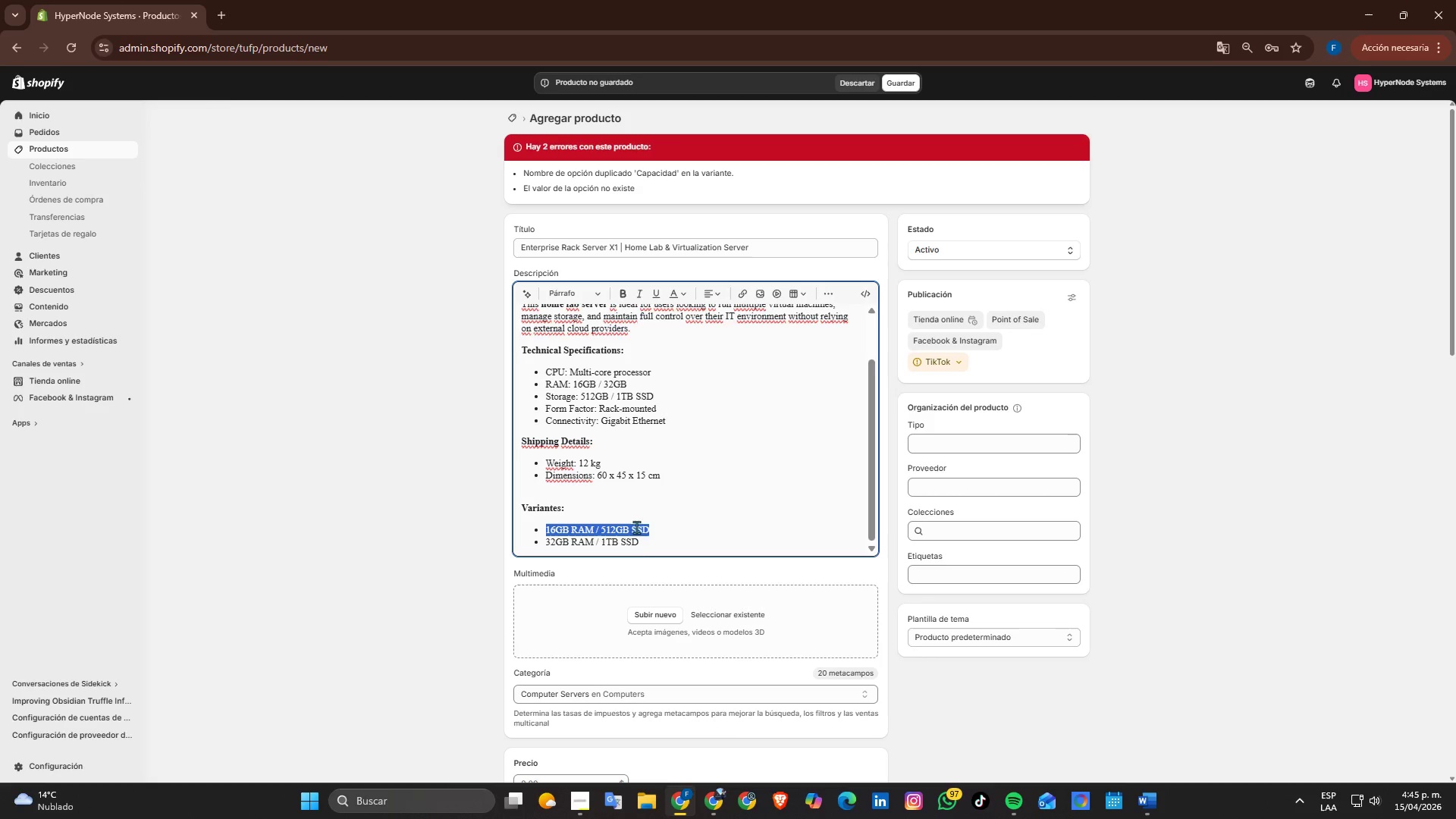 
key(Control+C)
 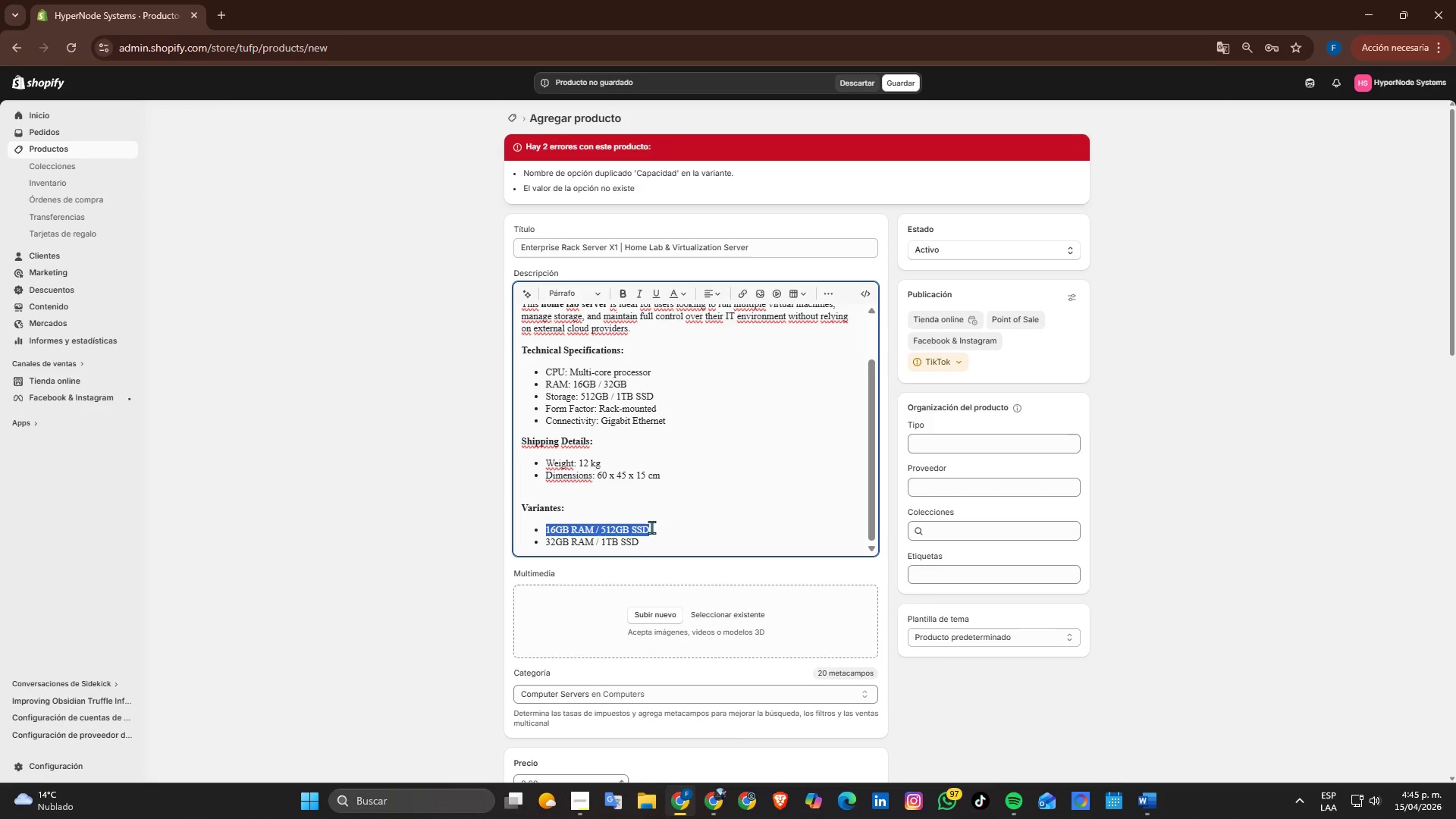 
key(Alt+AltLeft)
 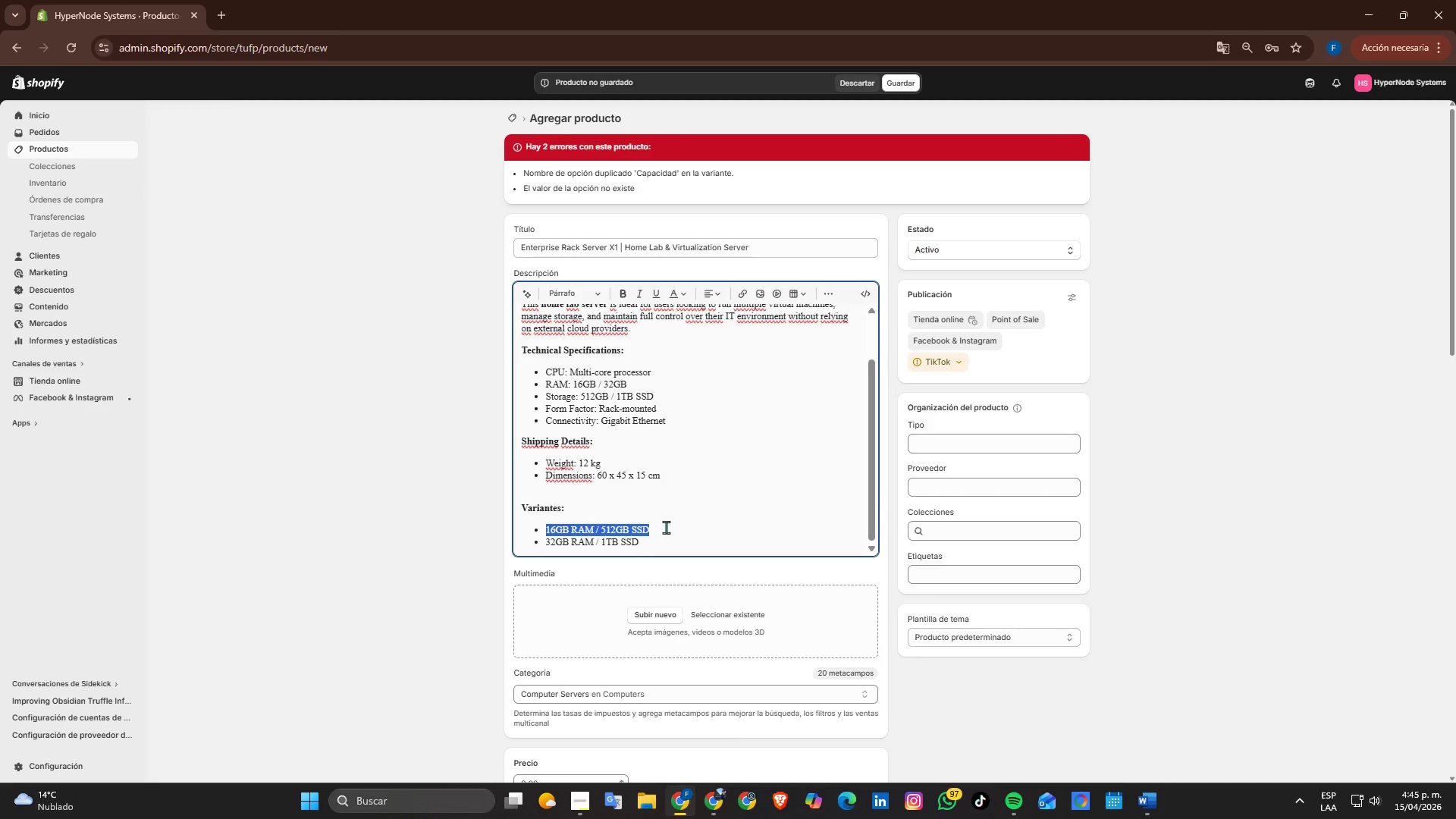 
key(Alt+Tab)
 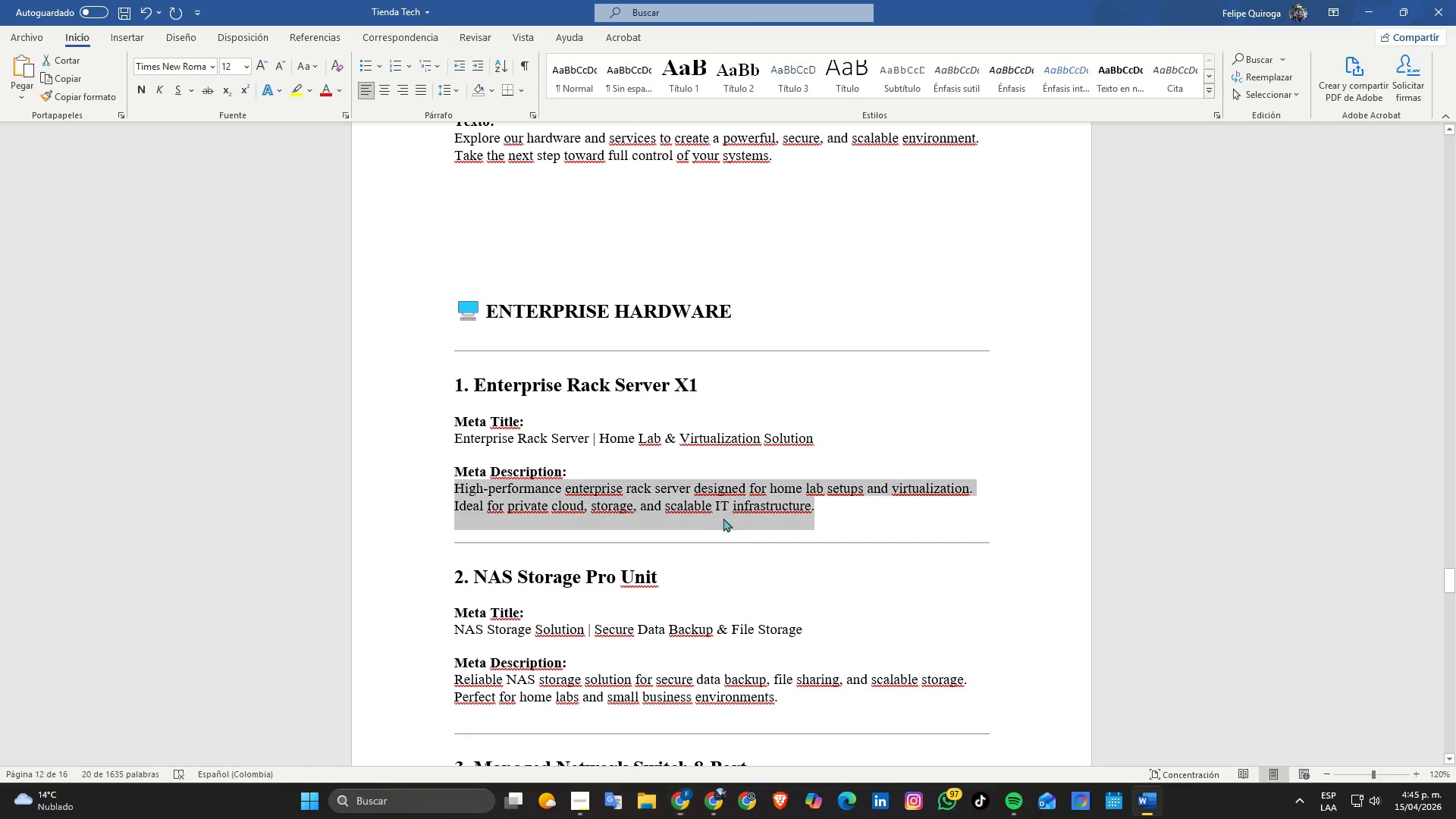 
key(Alt+AltLeft)
 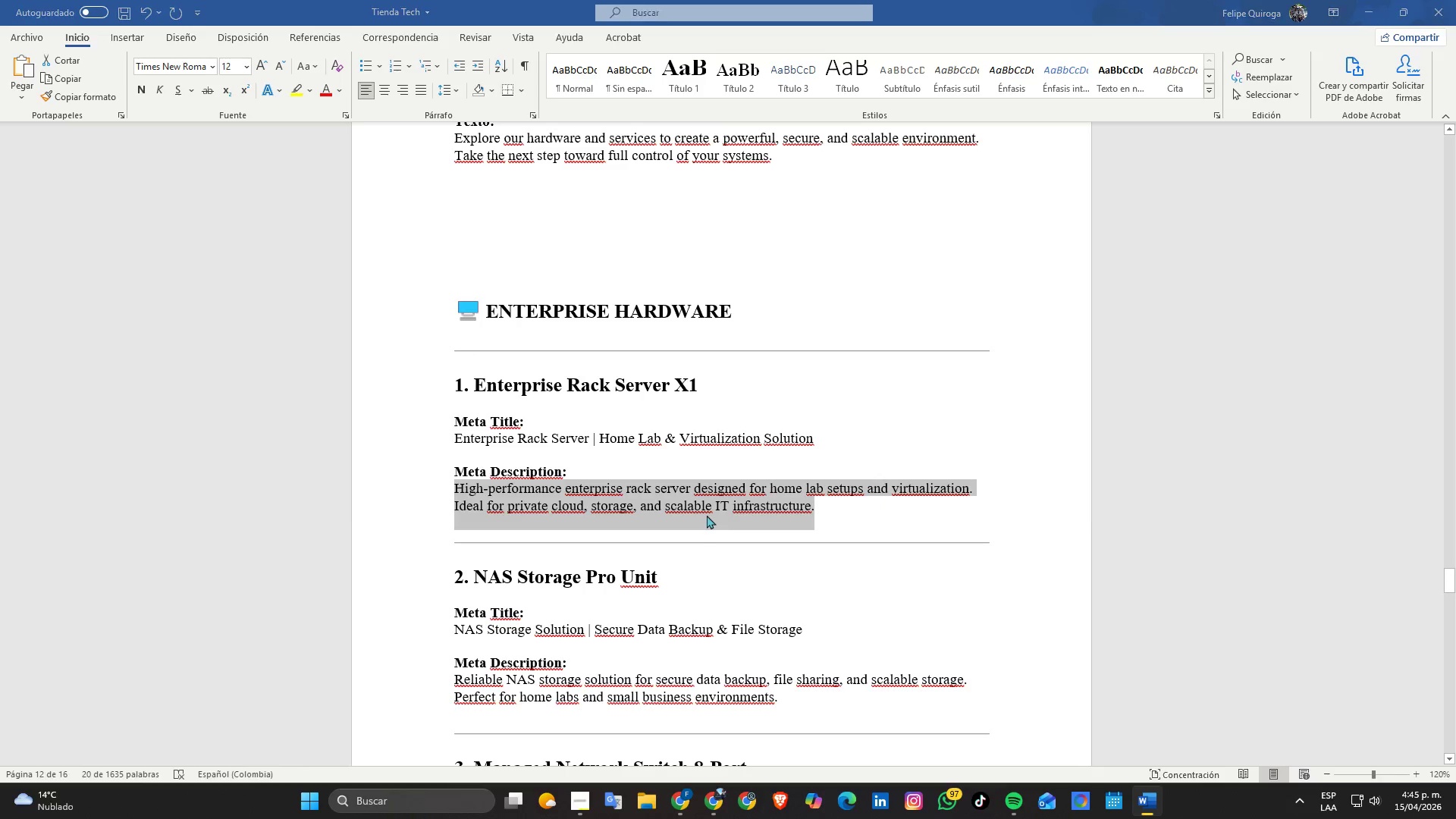 
key(Alt+Tab)
 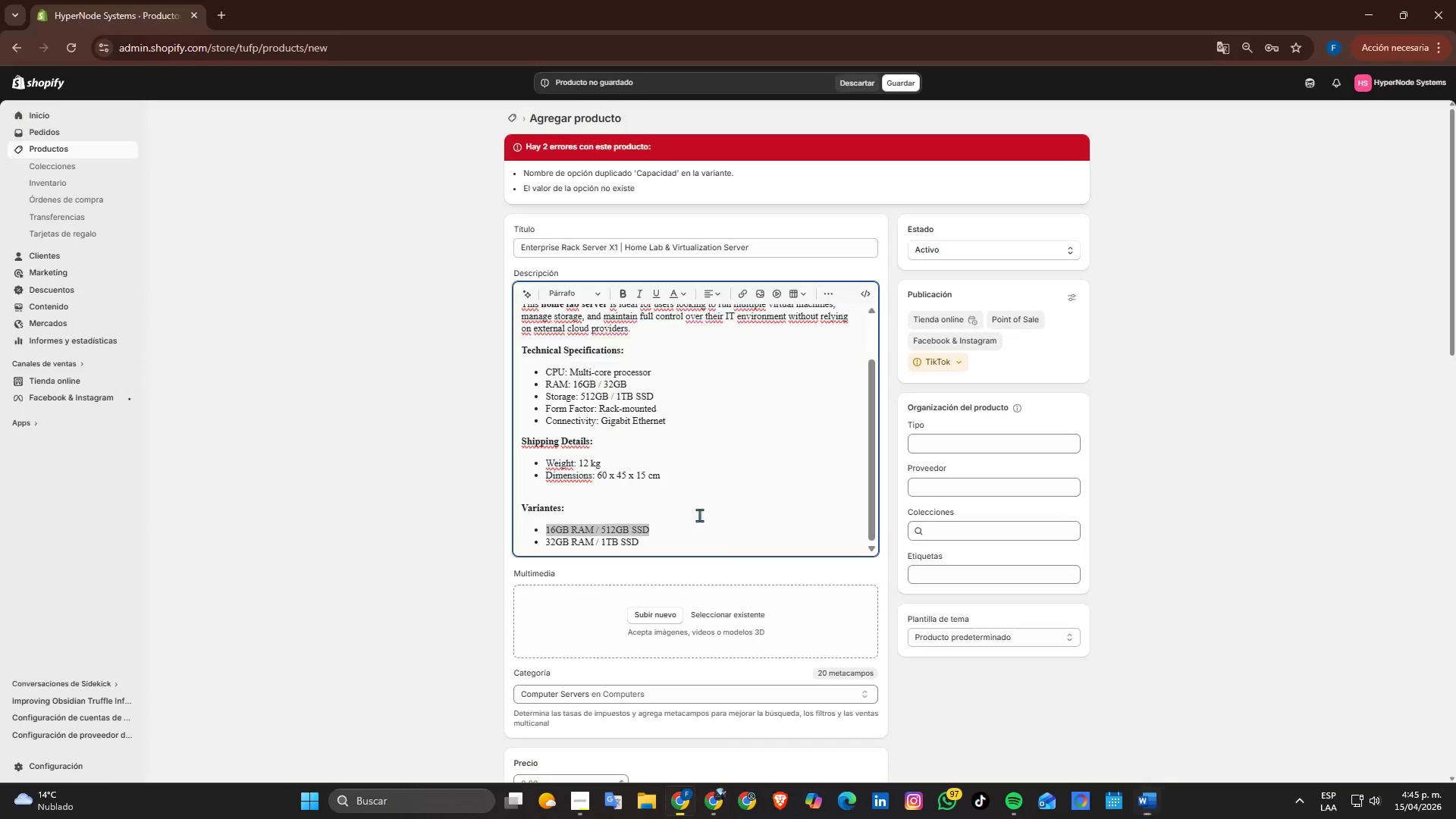 
scroll: coordinate [697, 515], scroll_direction: down, amount: 4.0
 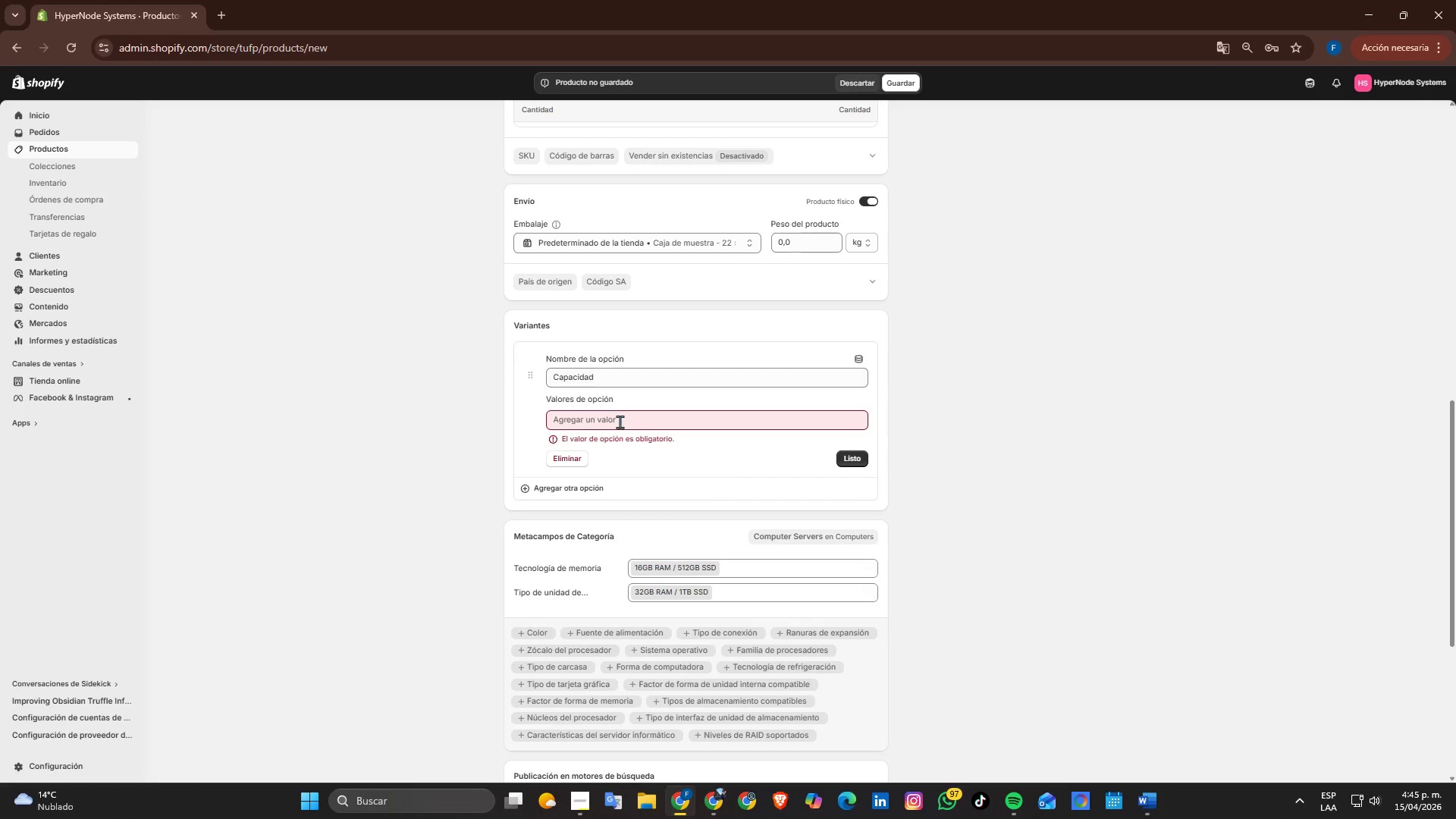 
left_click([620, 422])
 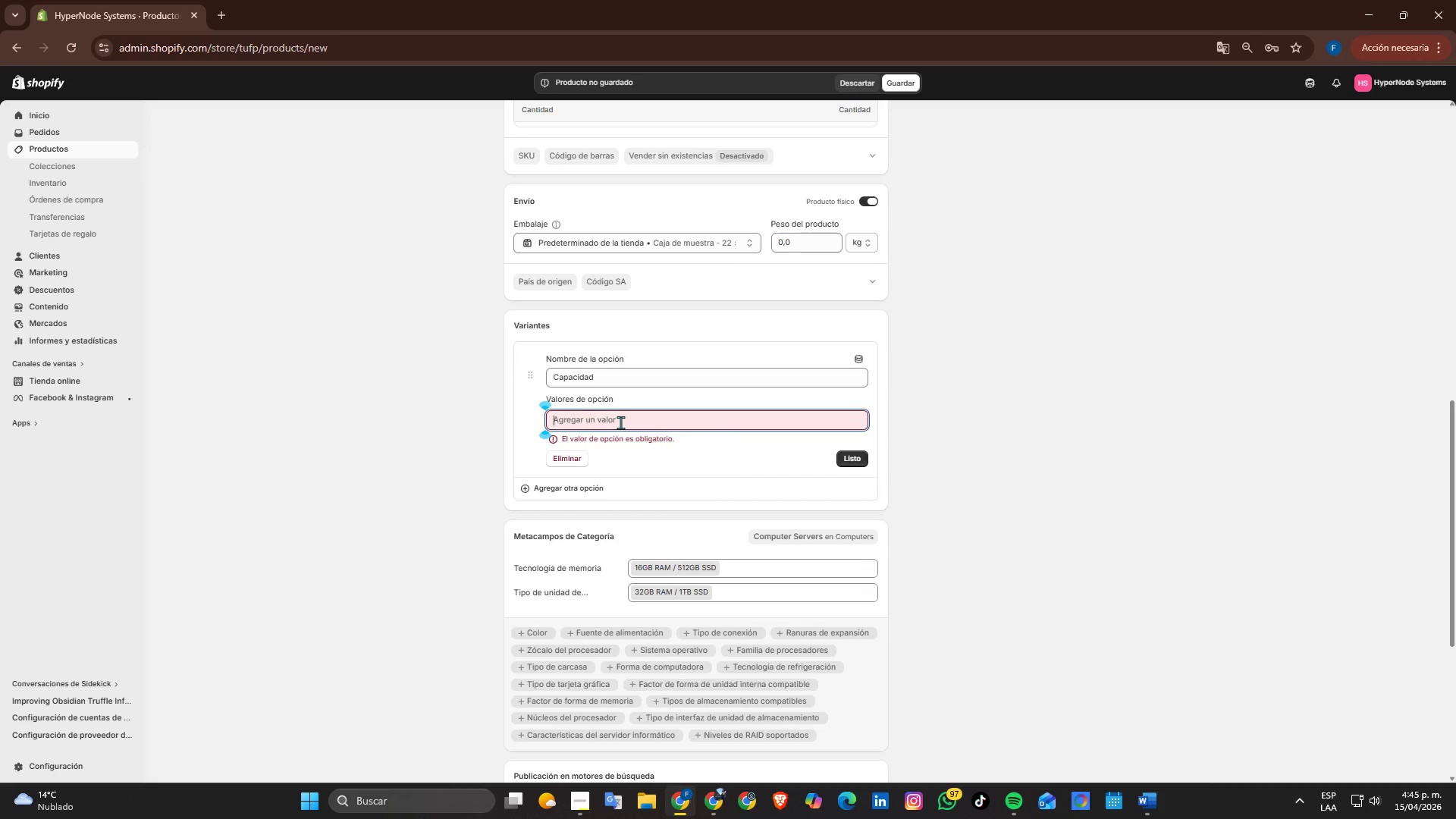 
key(Control+ControlLeft)
 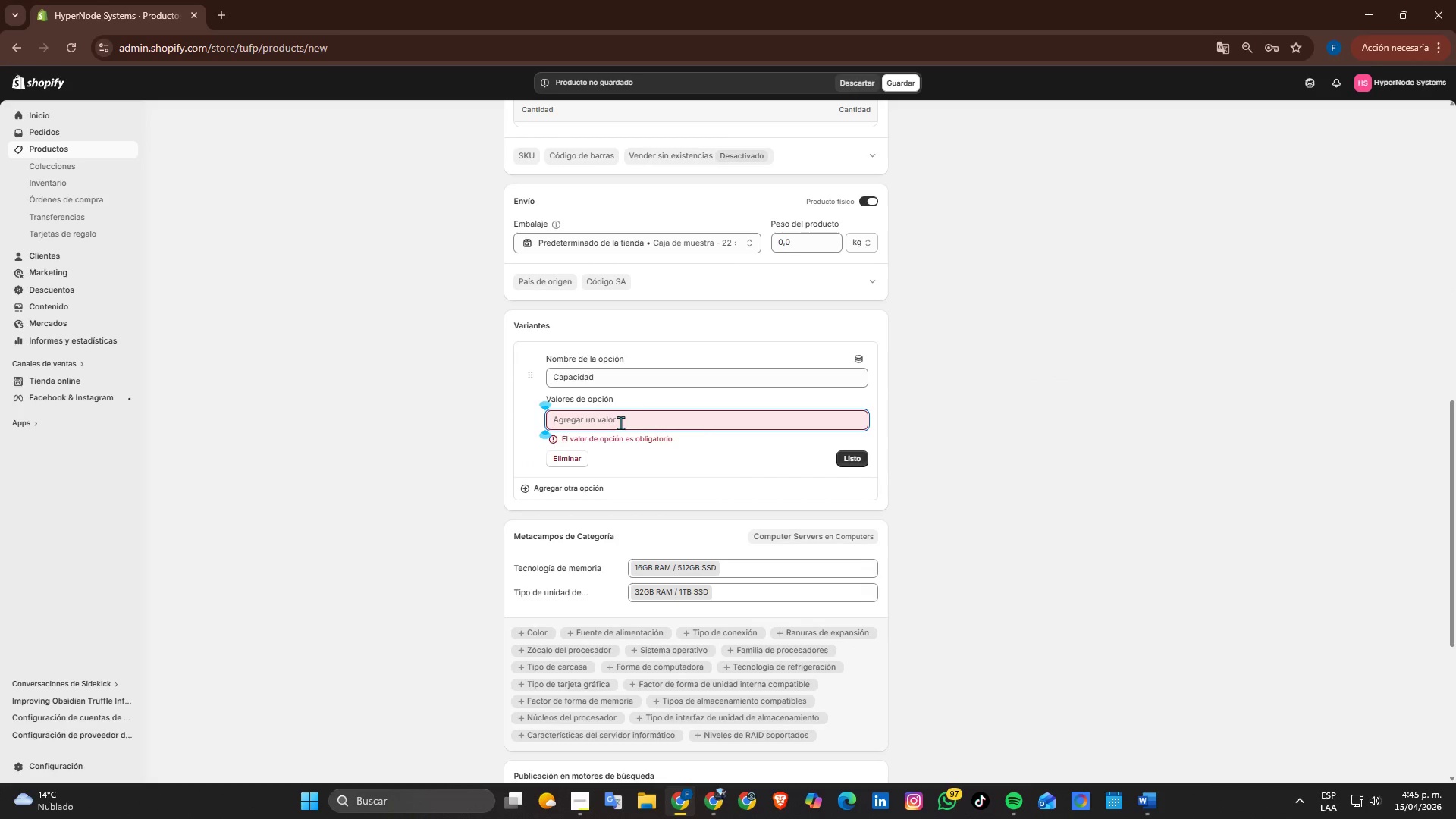 
key(Control+V)
 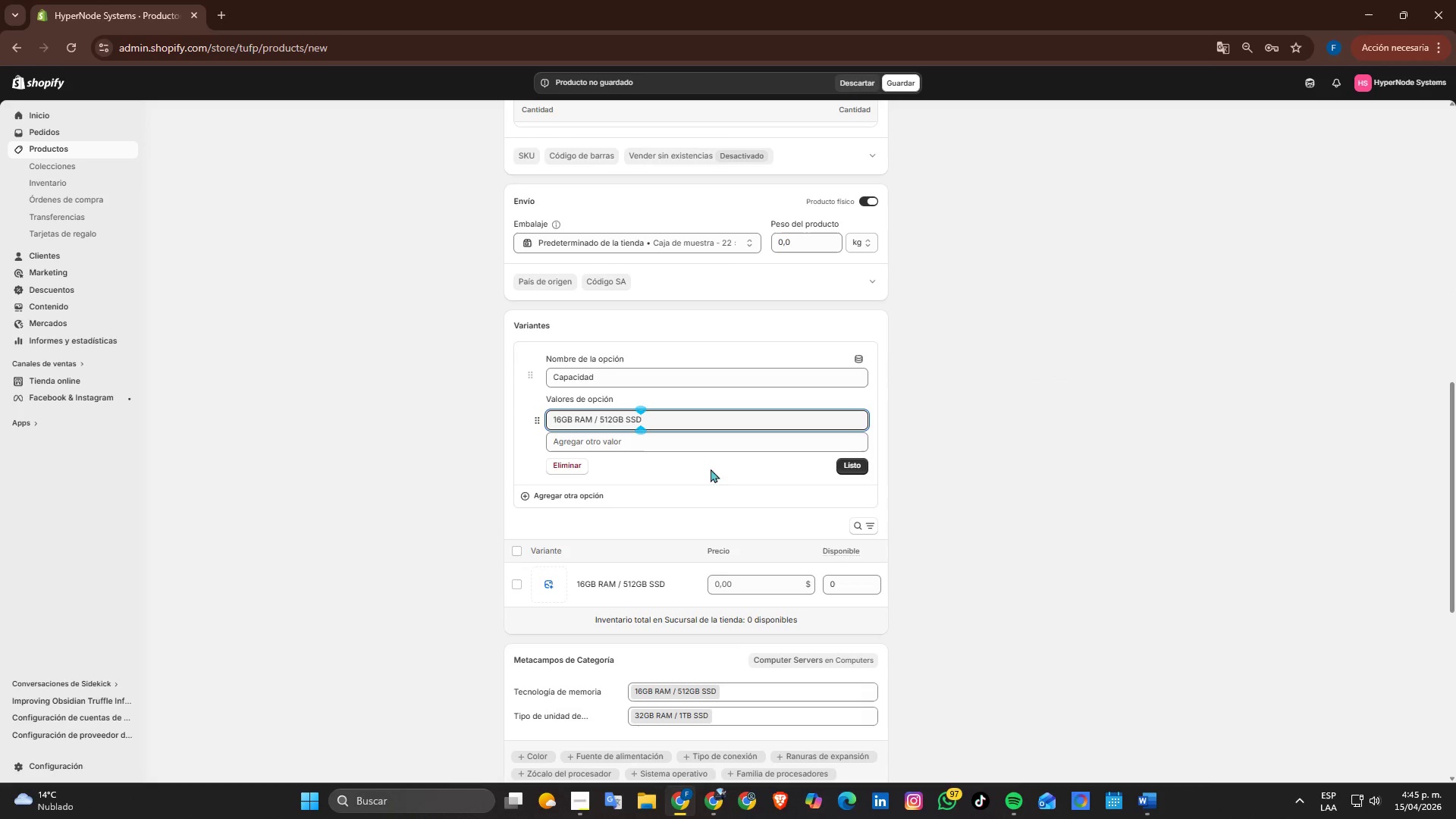 
left_click([702, 445])
 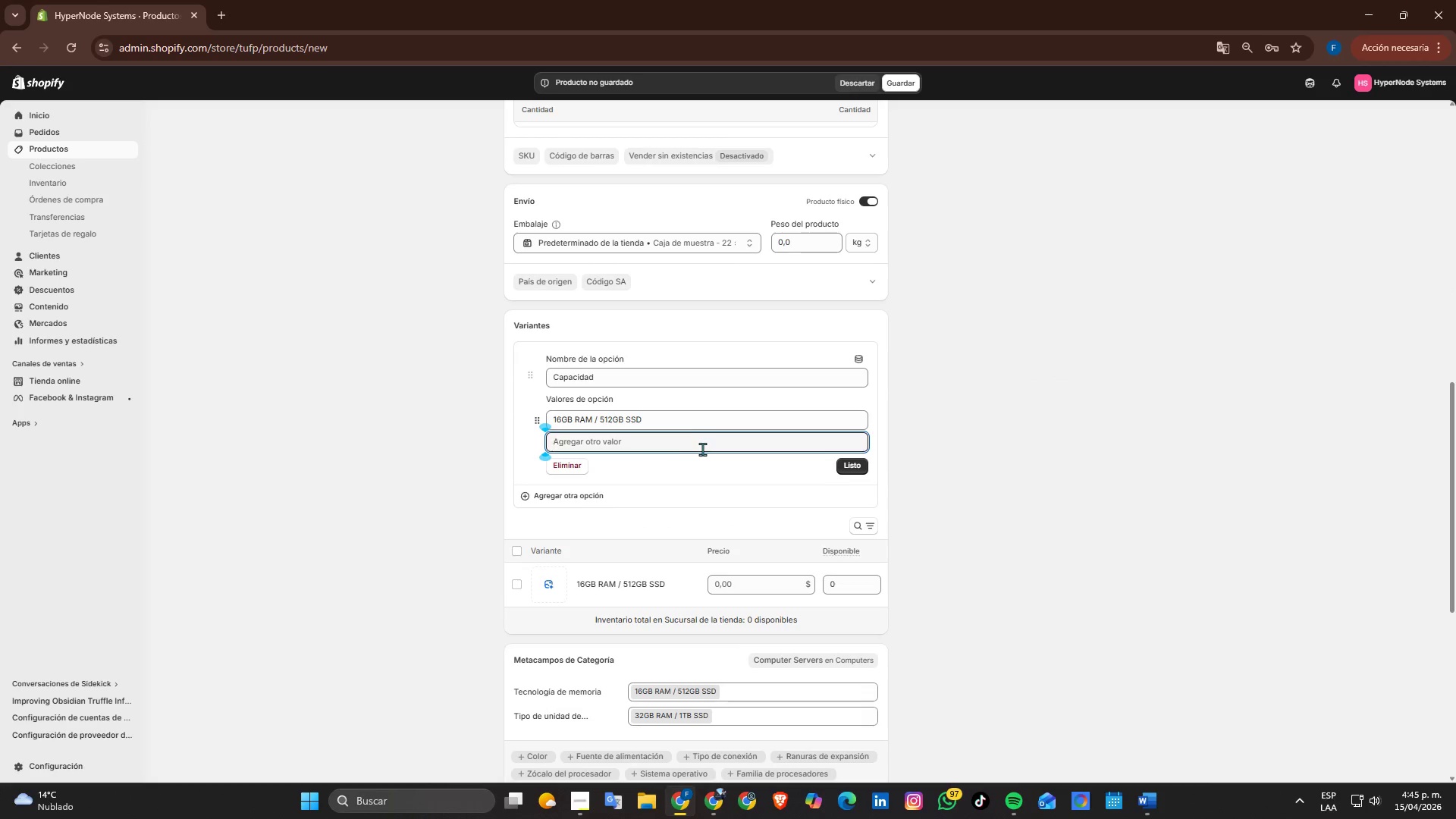 
scroll: coordinate [702, 449], scroll_direction: up, amount: 4.0
 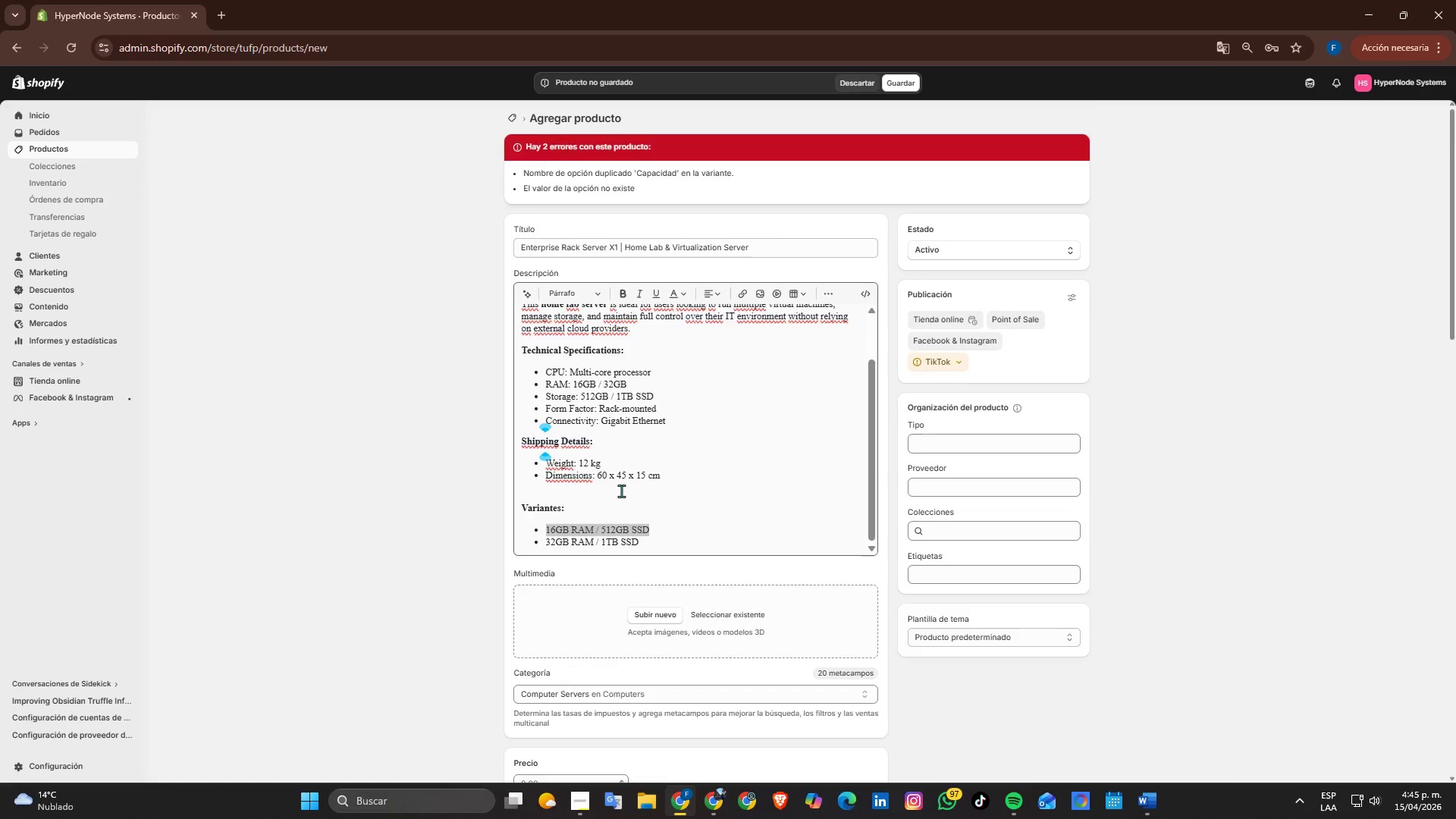 
scroll: coordinate [567, 411], scroll_direction: down, amount: 1.0
 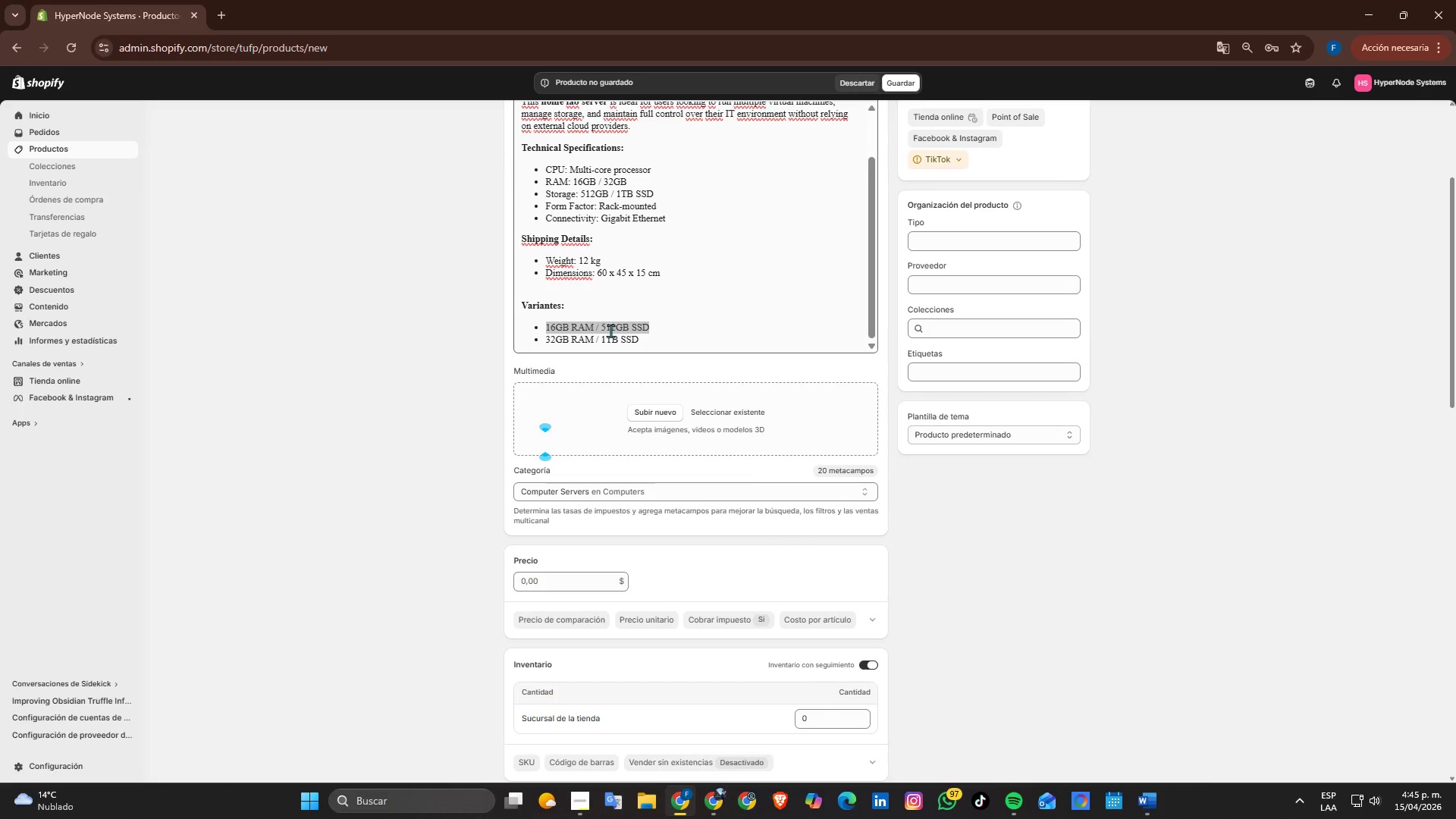 
left_click([610, 331])
 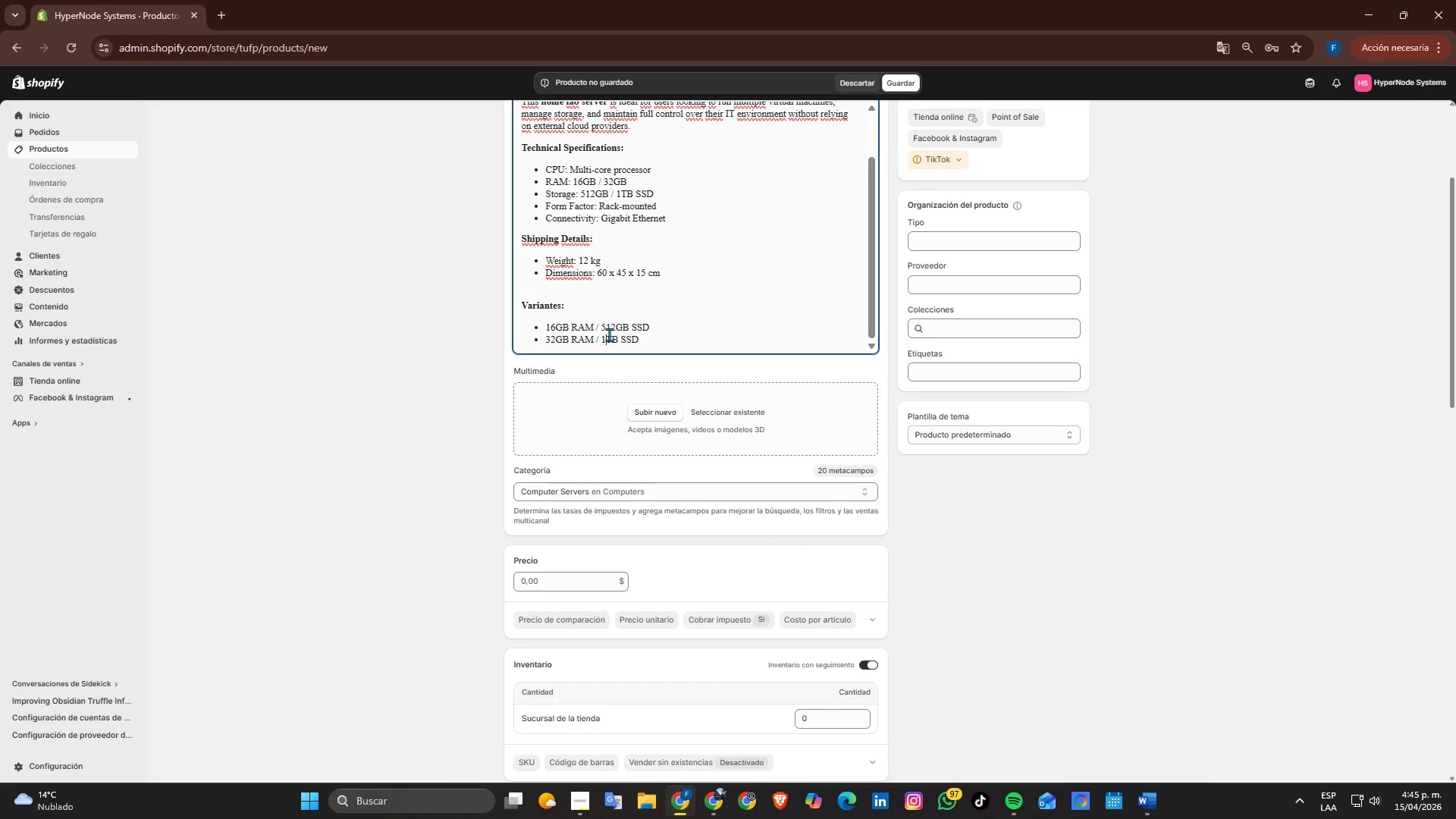 
double_click([609, 334])
 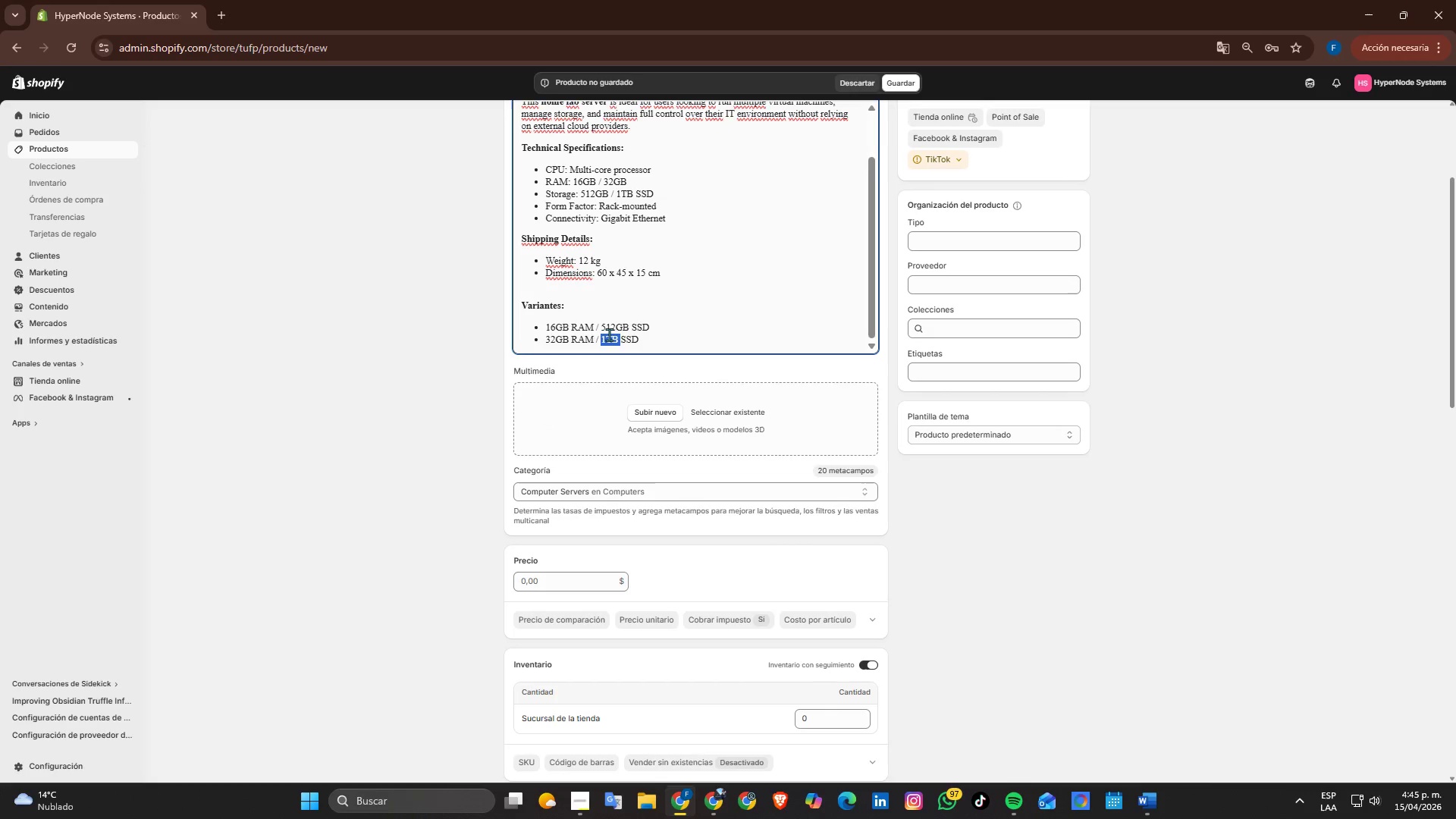 
triple_click([609, 334])
 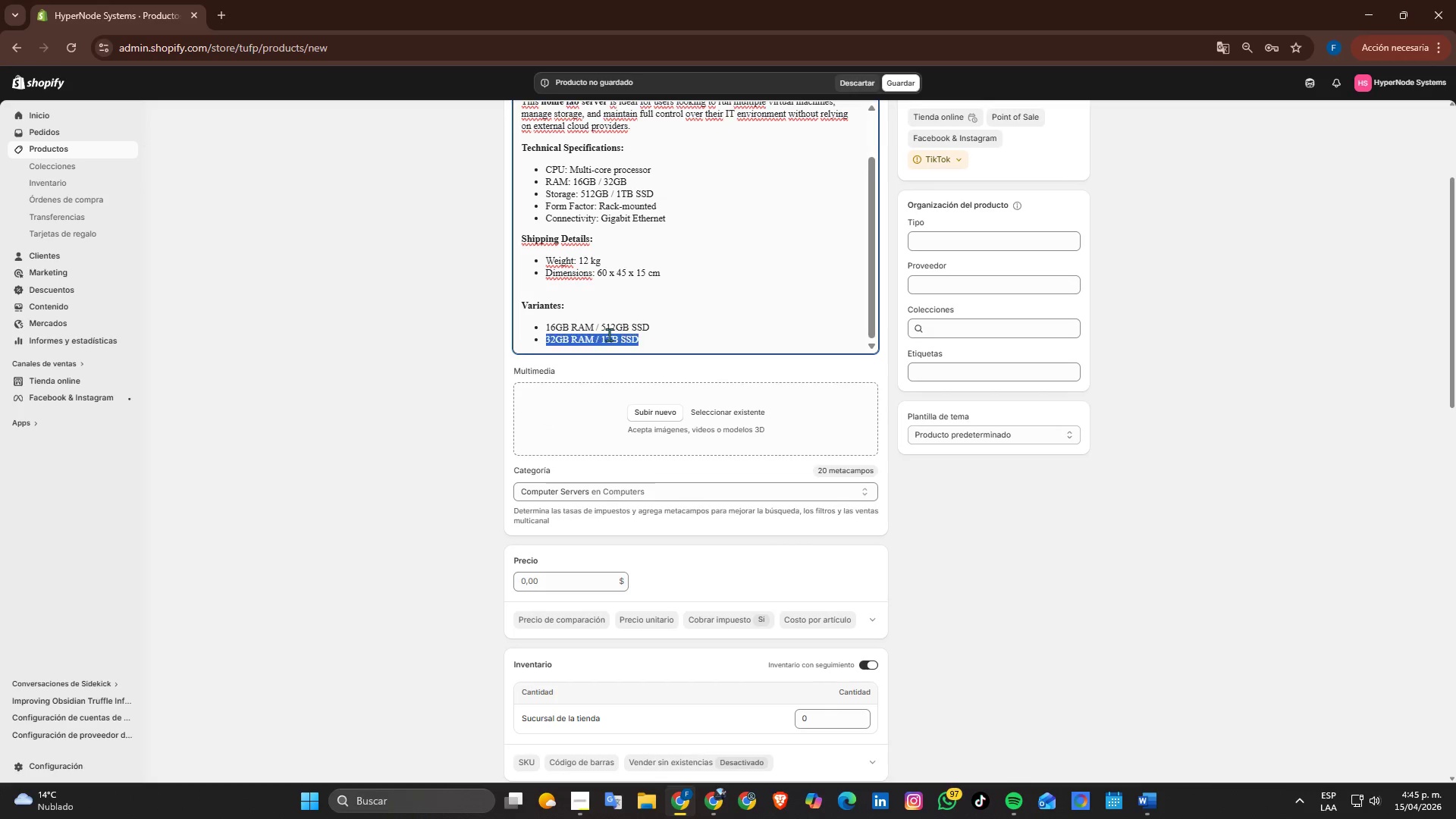 
key(Control+ControlLeft)
 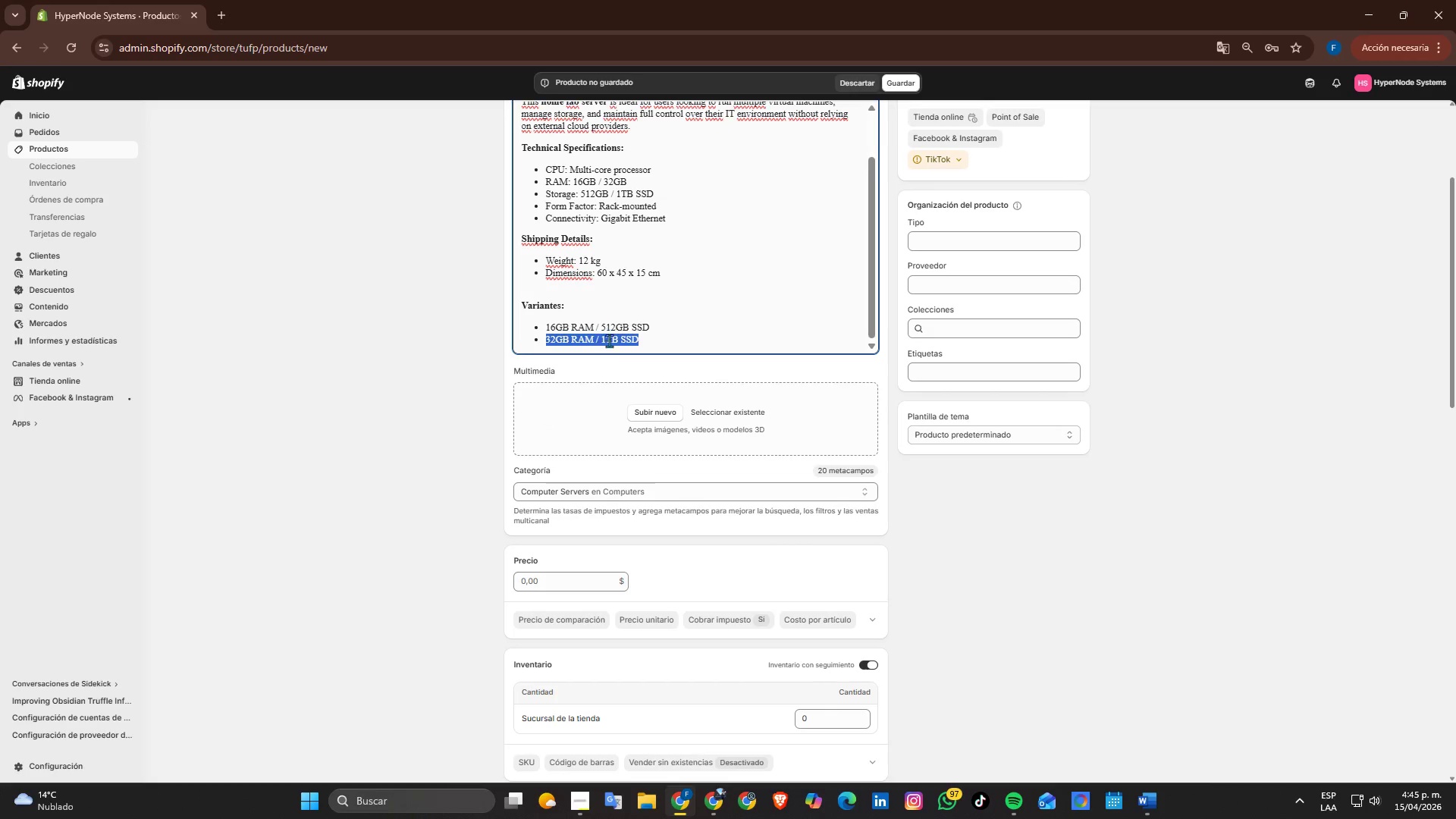 
key(Control+C)
 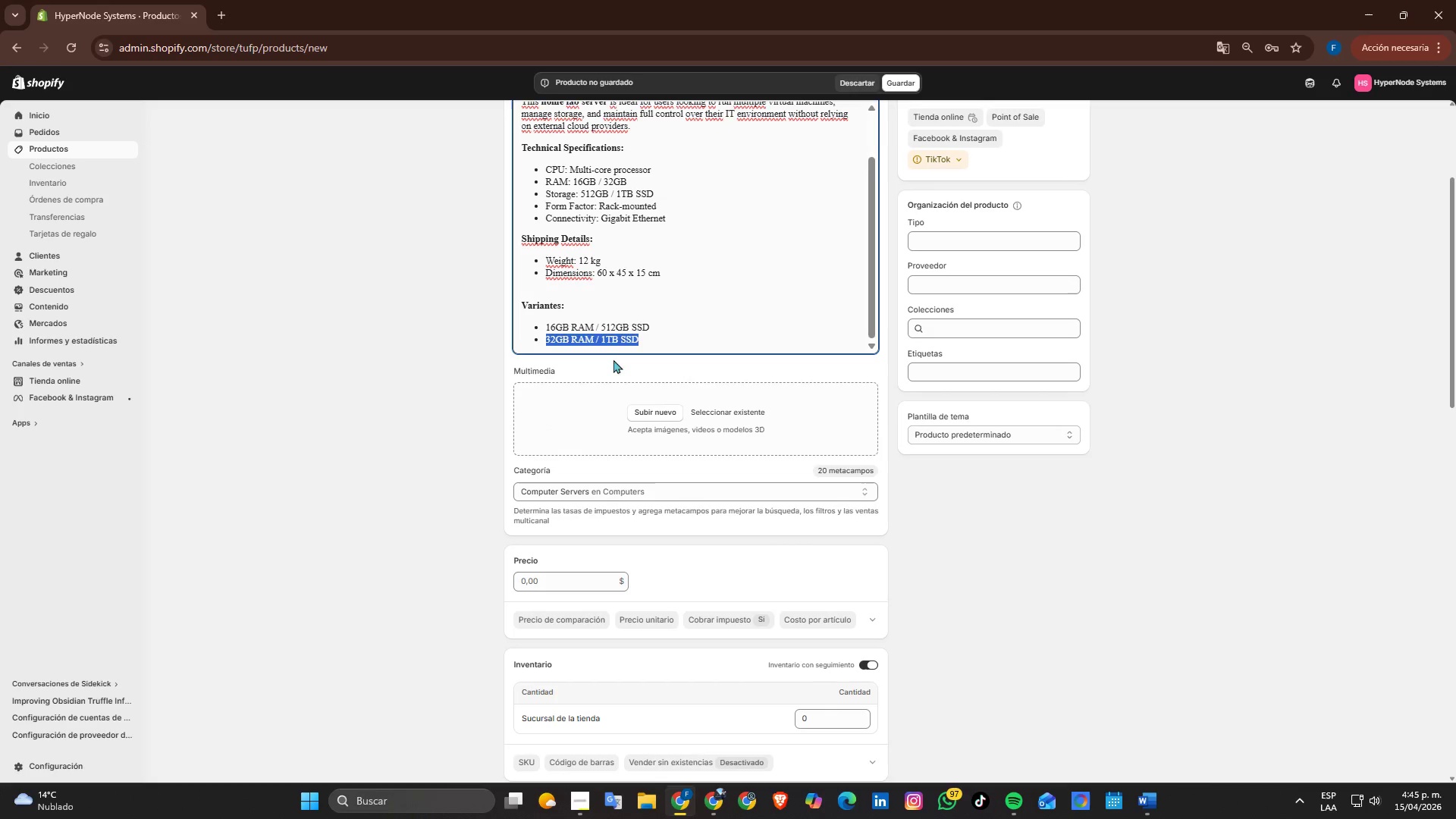 
key(Alt+AltLeft)
 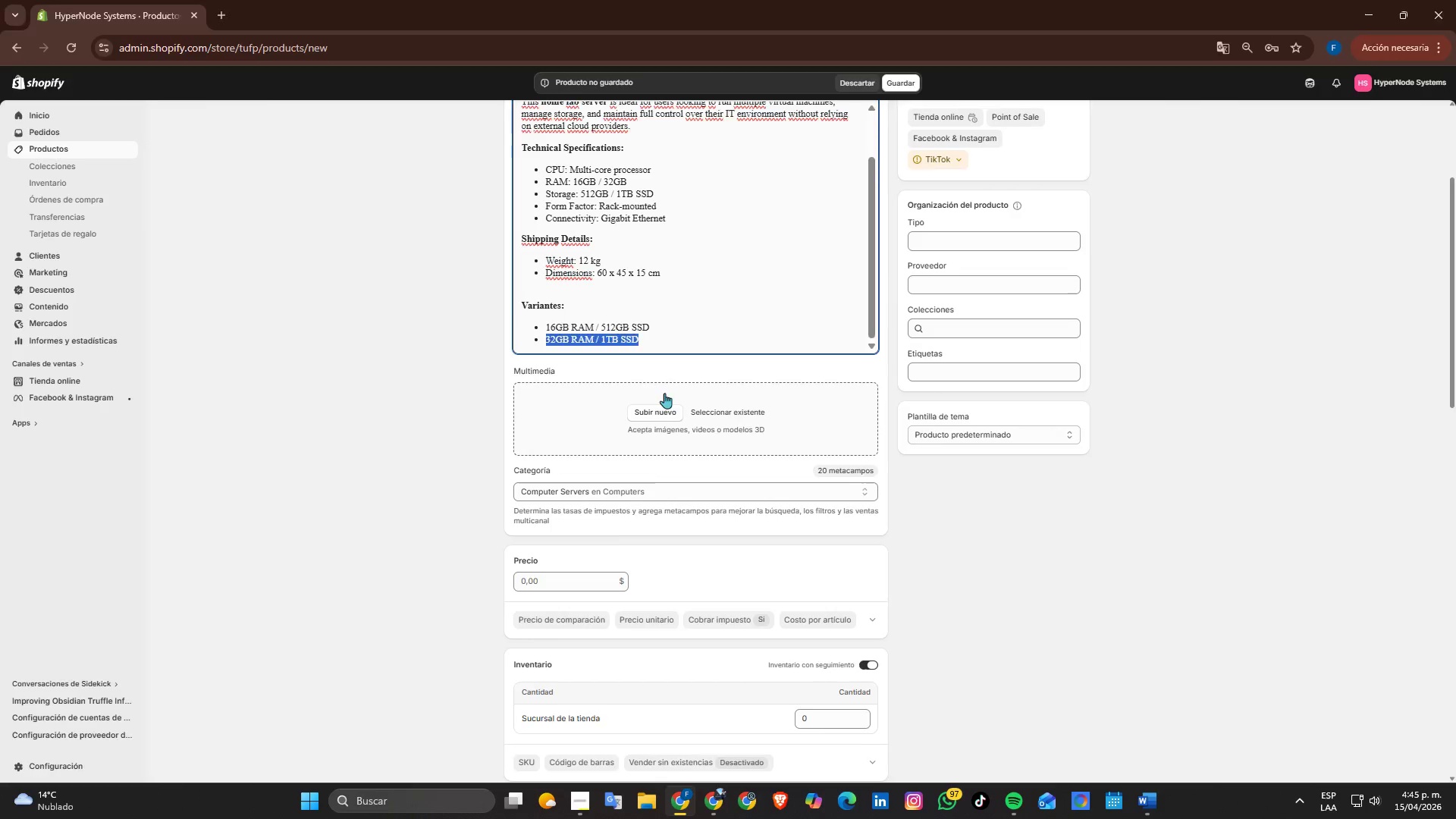 
key(Alt+Tab)
 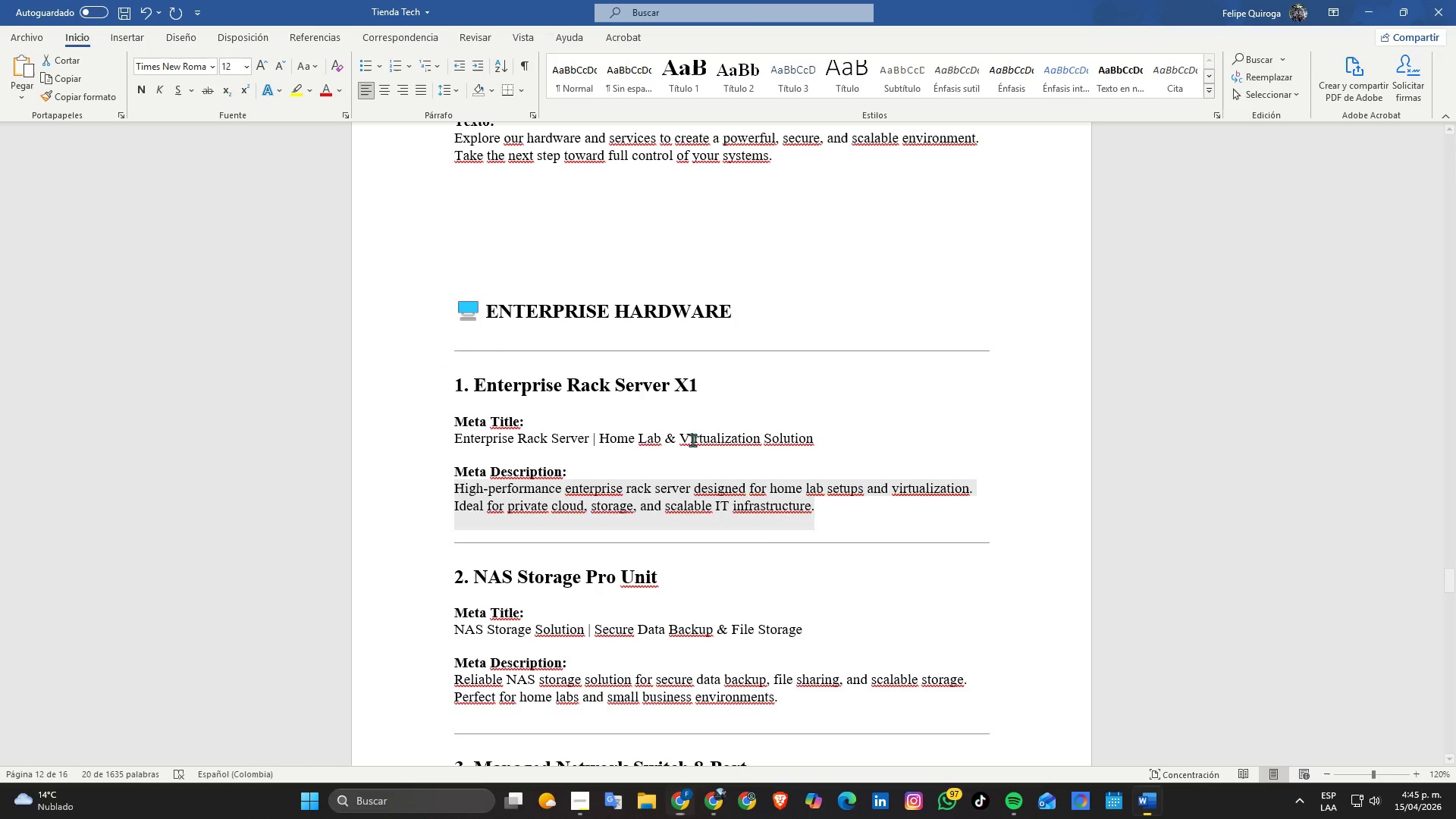 
key(Alt+AltLeft)
 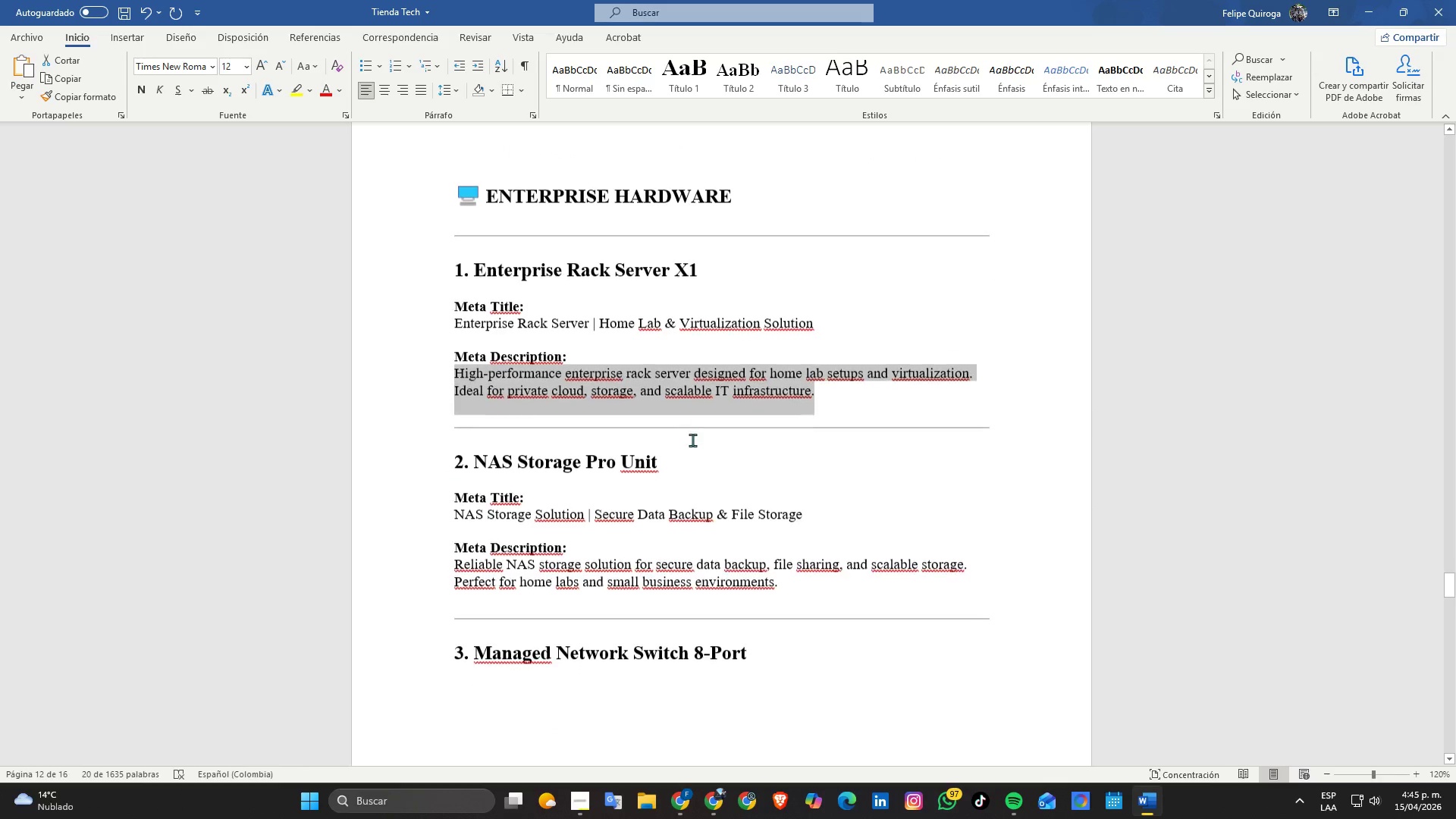 
key(Alt+Tab)
 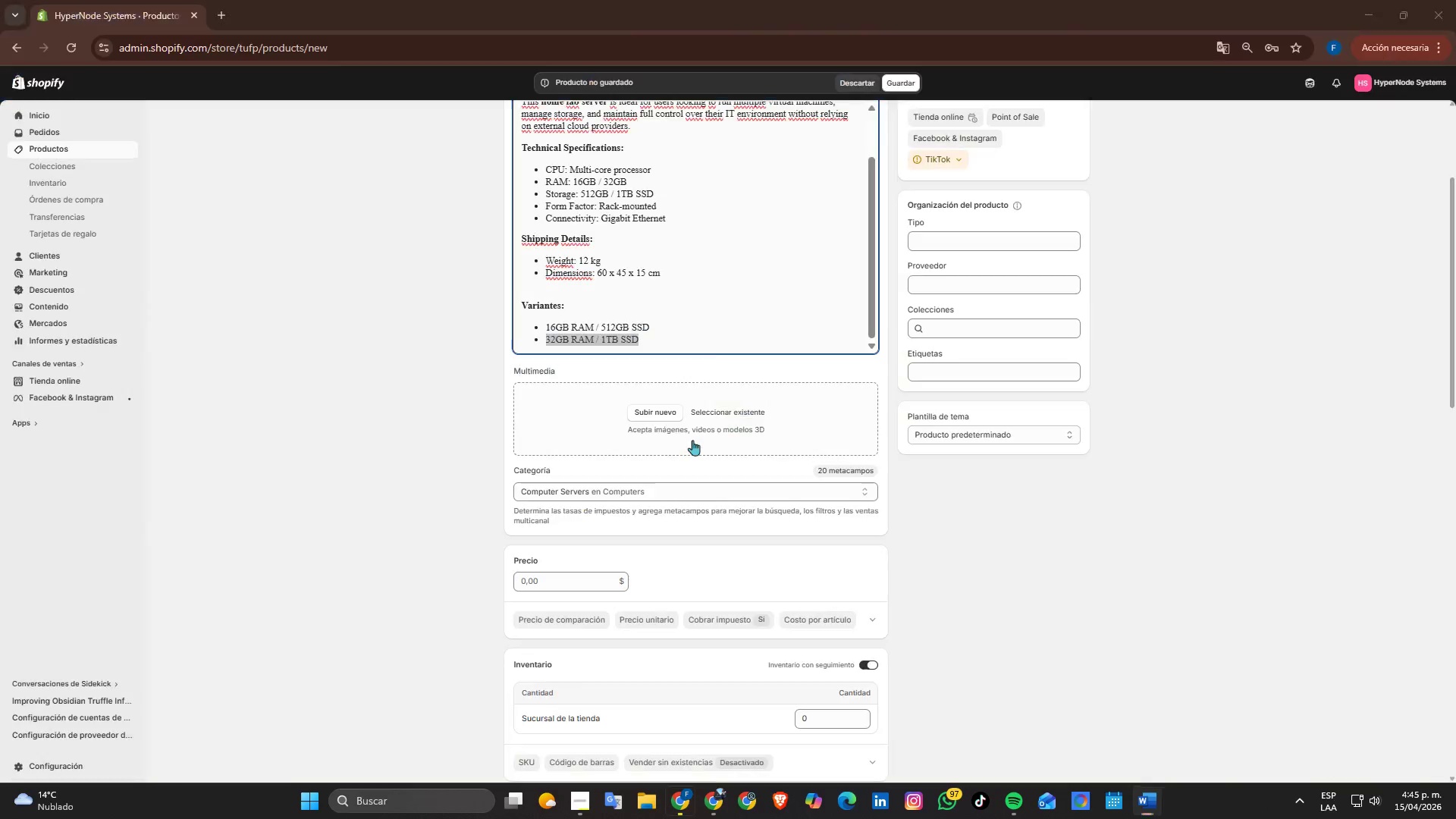 
scroll: coordinate [675, 444], scroll_direction: down, amount: 4.0
 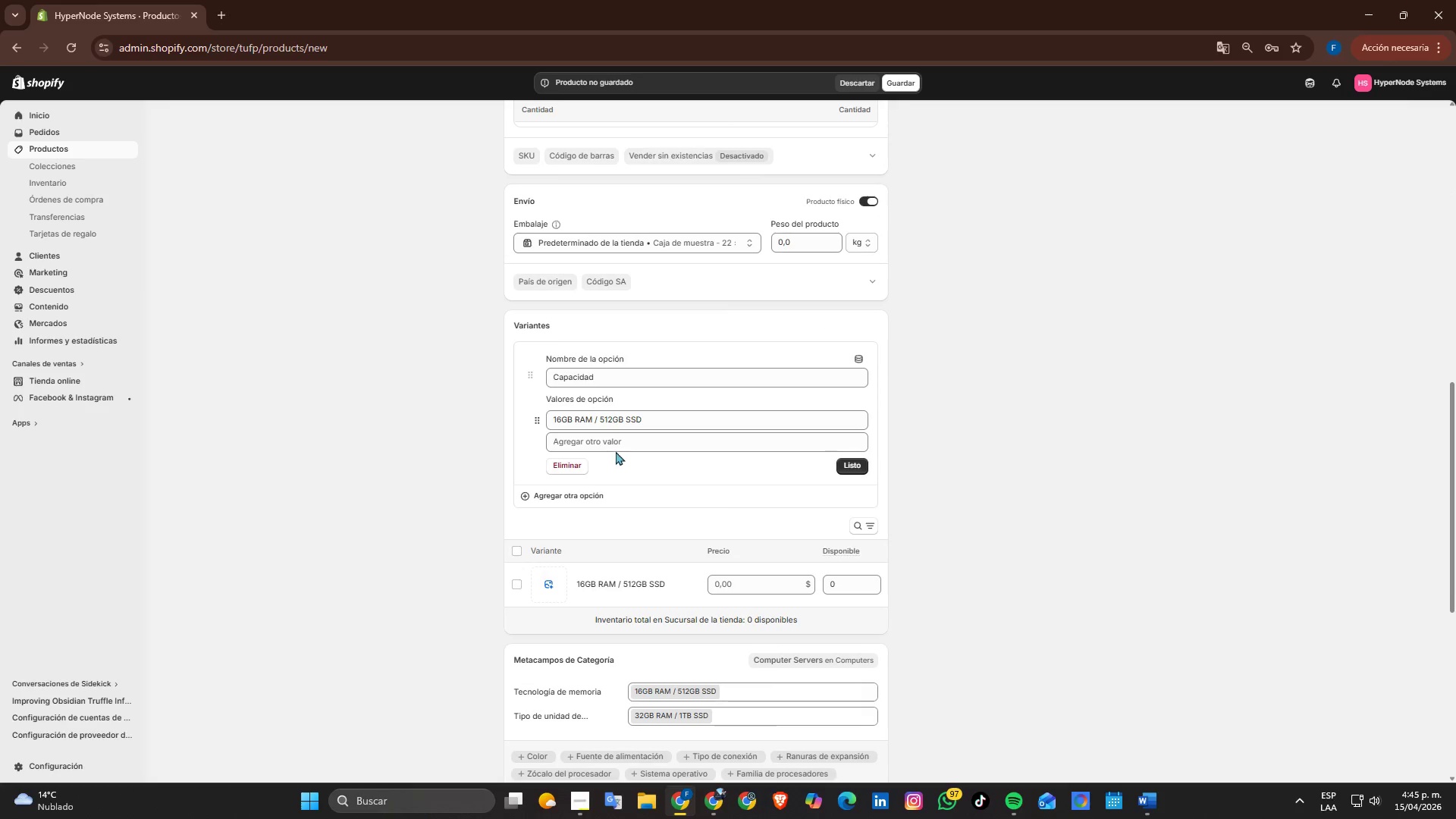 
left_click([619, 445])
 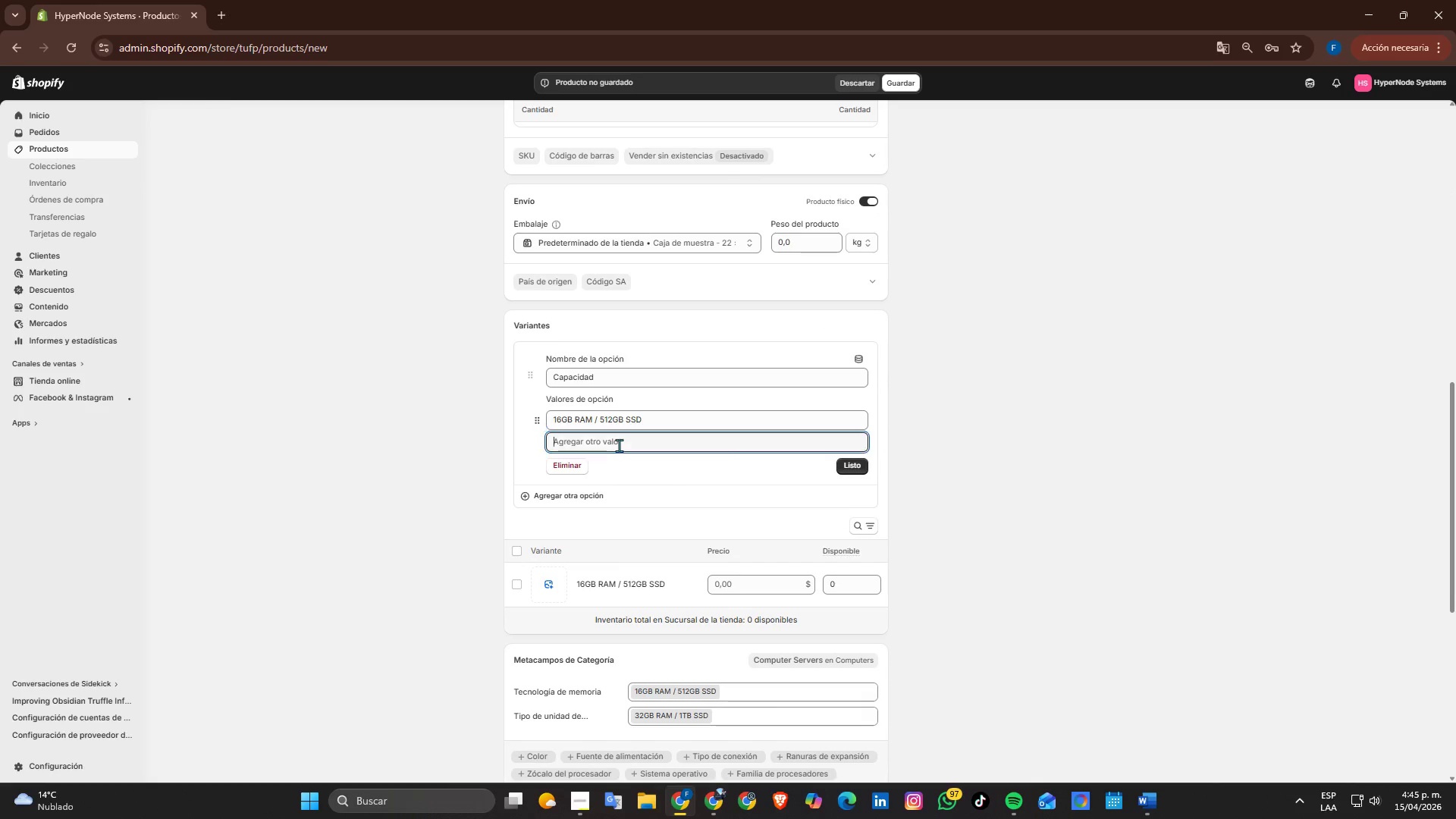 
key(Control+ControlLeft)
 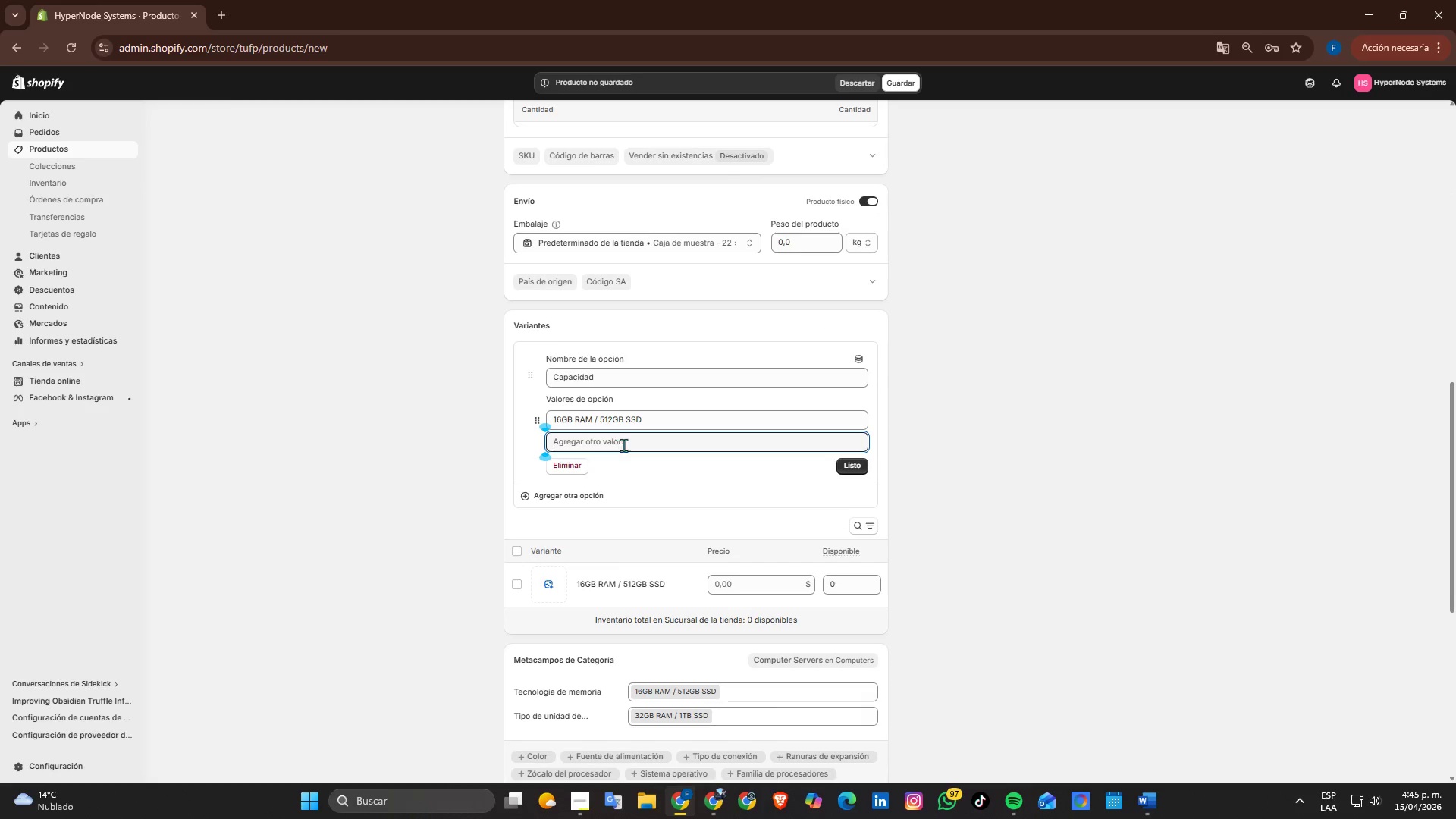 
key(Control+V)
 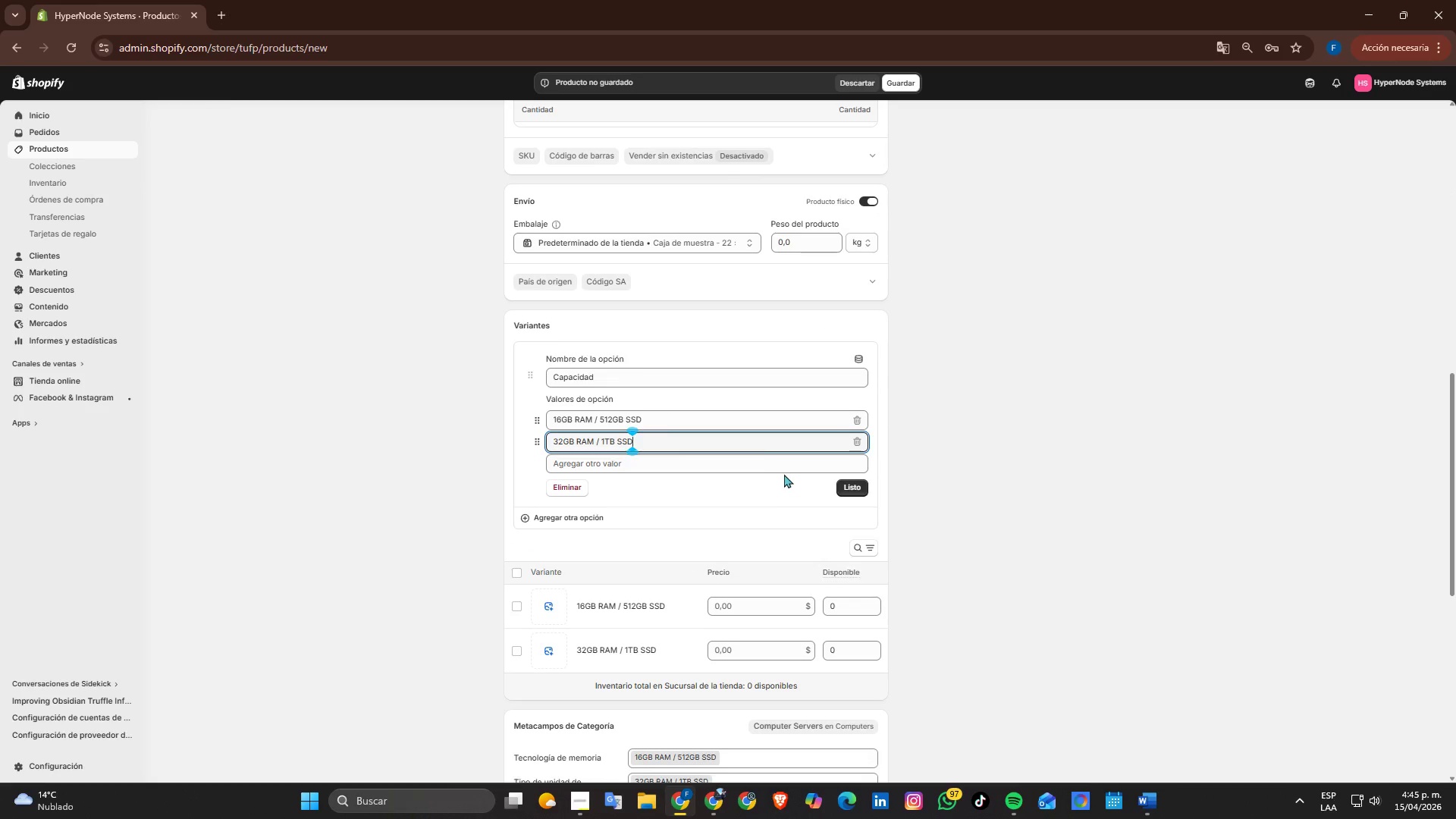 
left_click([858, 491])
 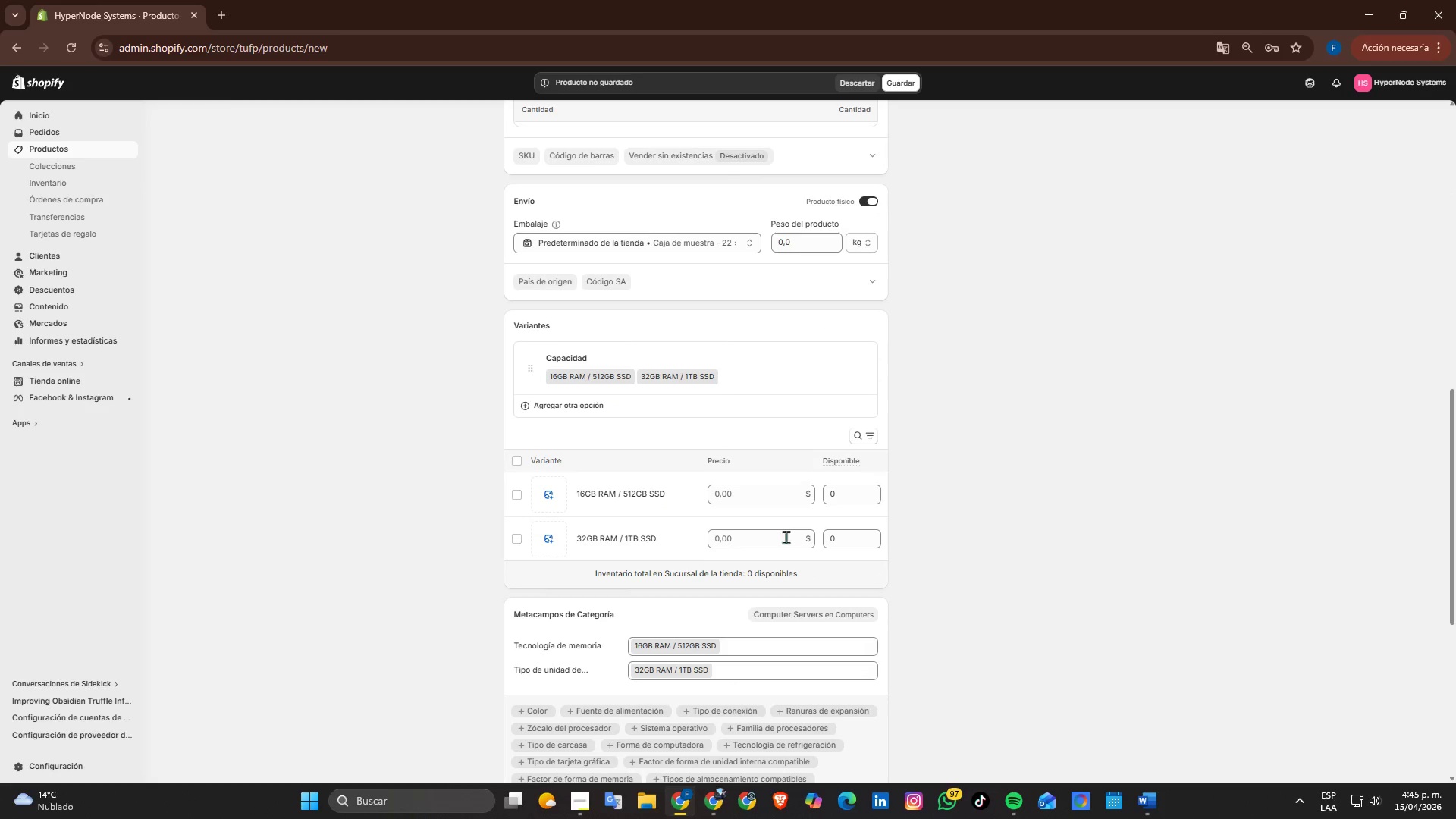 
left_click([544, 486])
 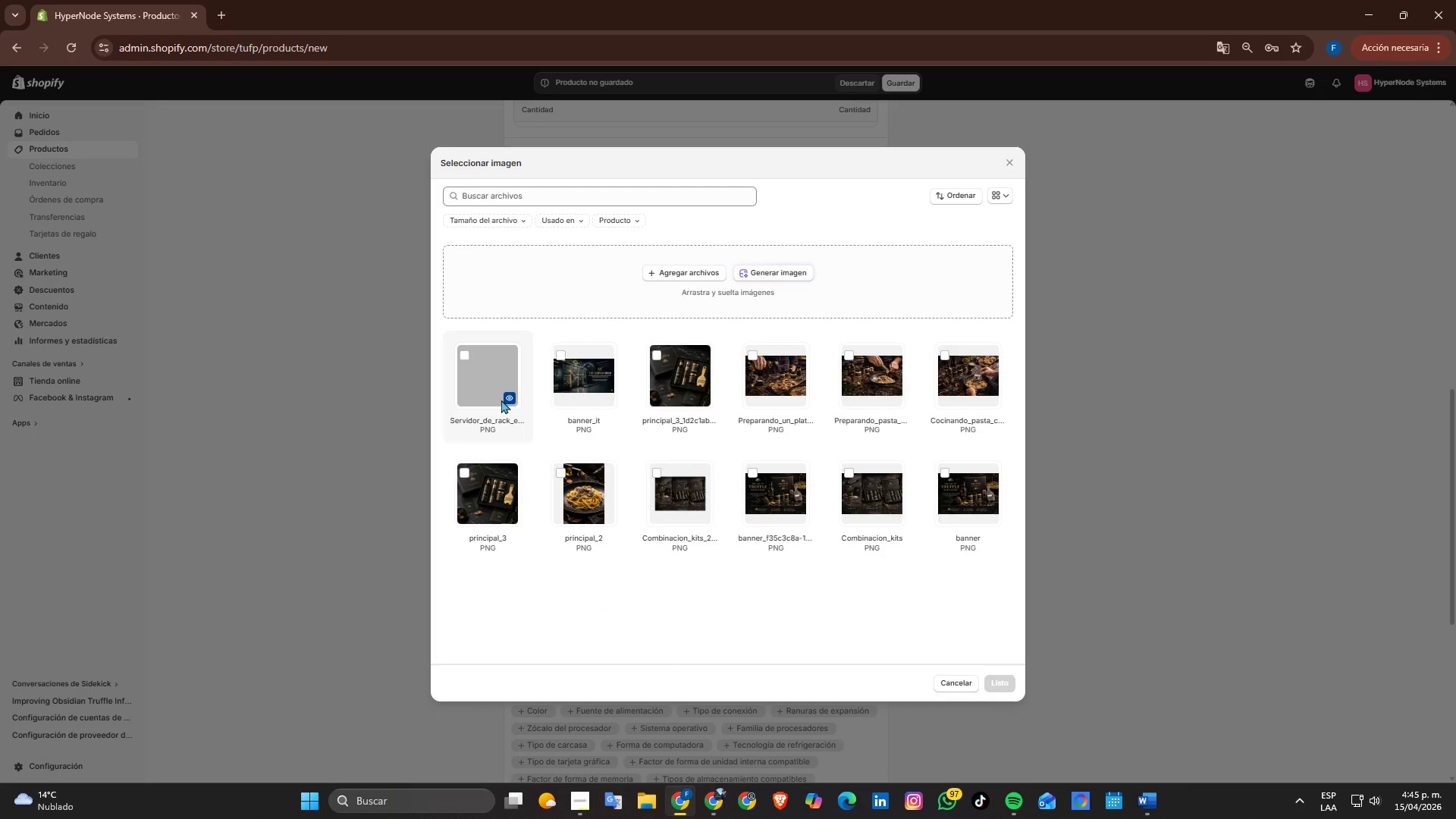 
left_click([488, 388])
 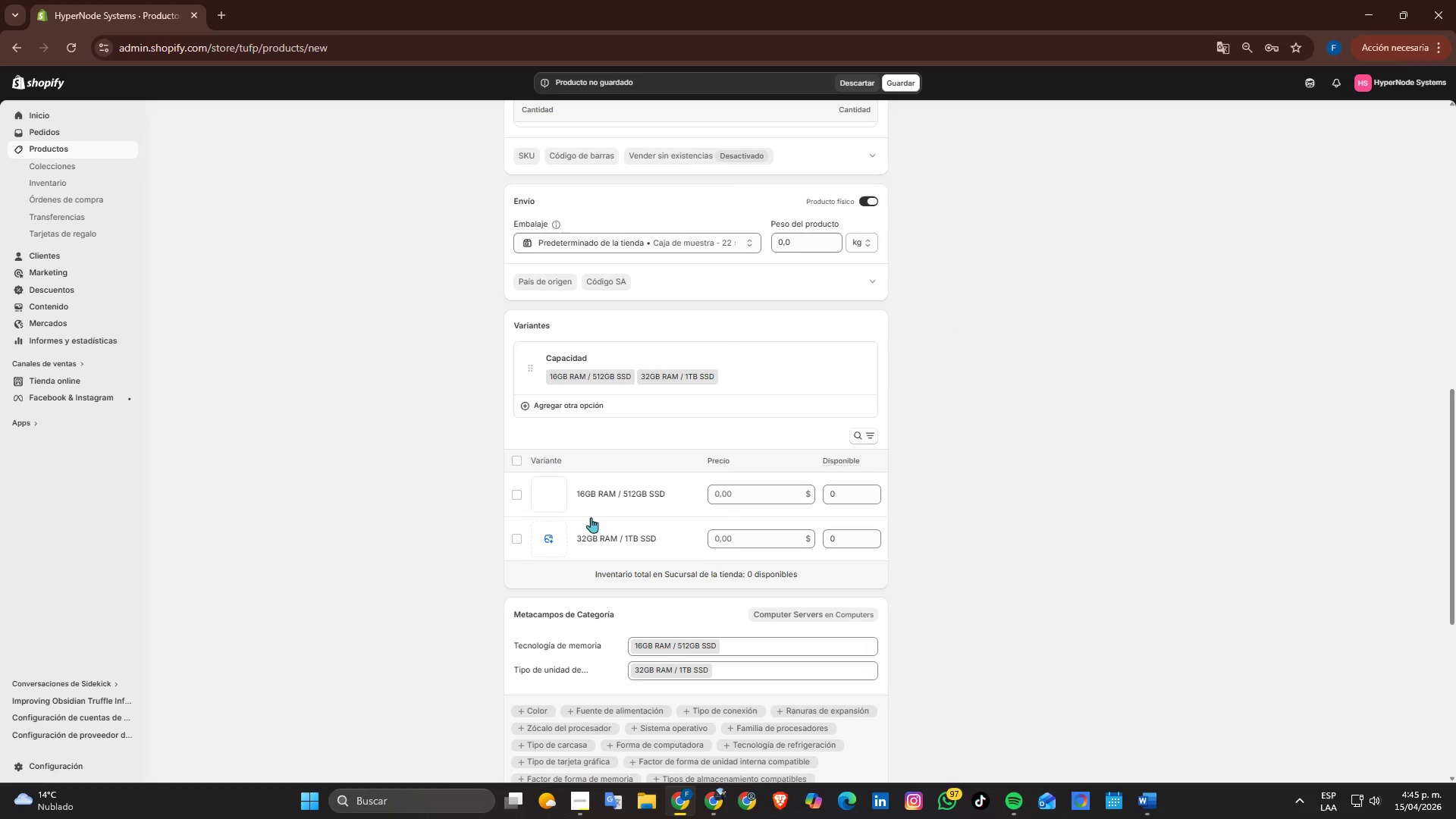 
left_click([553, 544])
 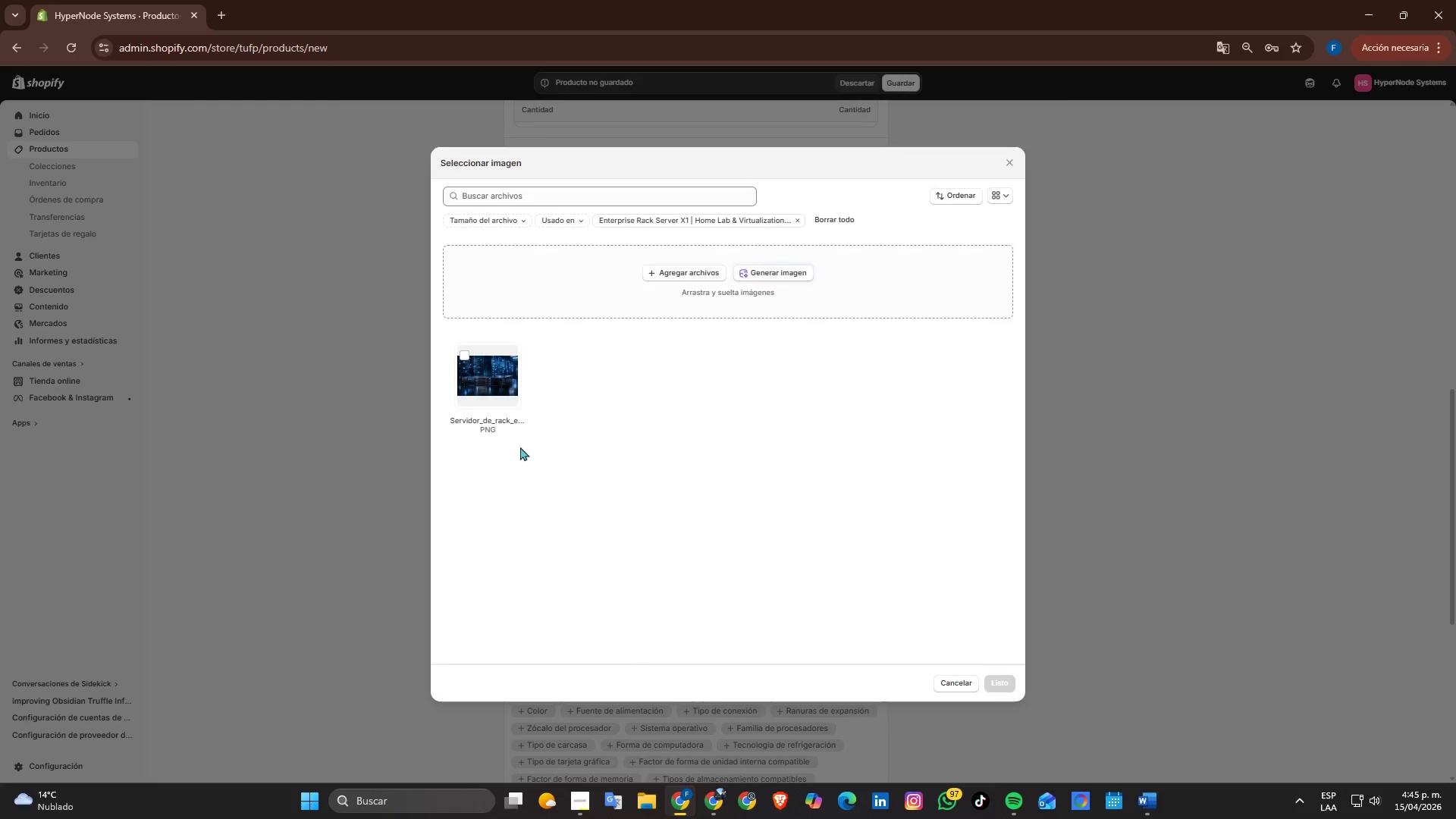 
left_click([490, 396])
 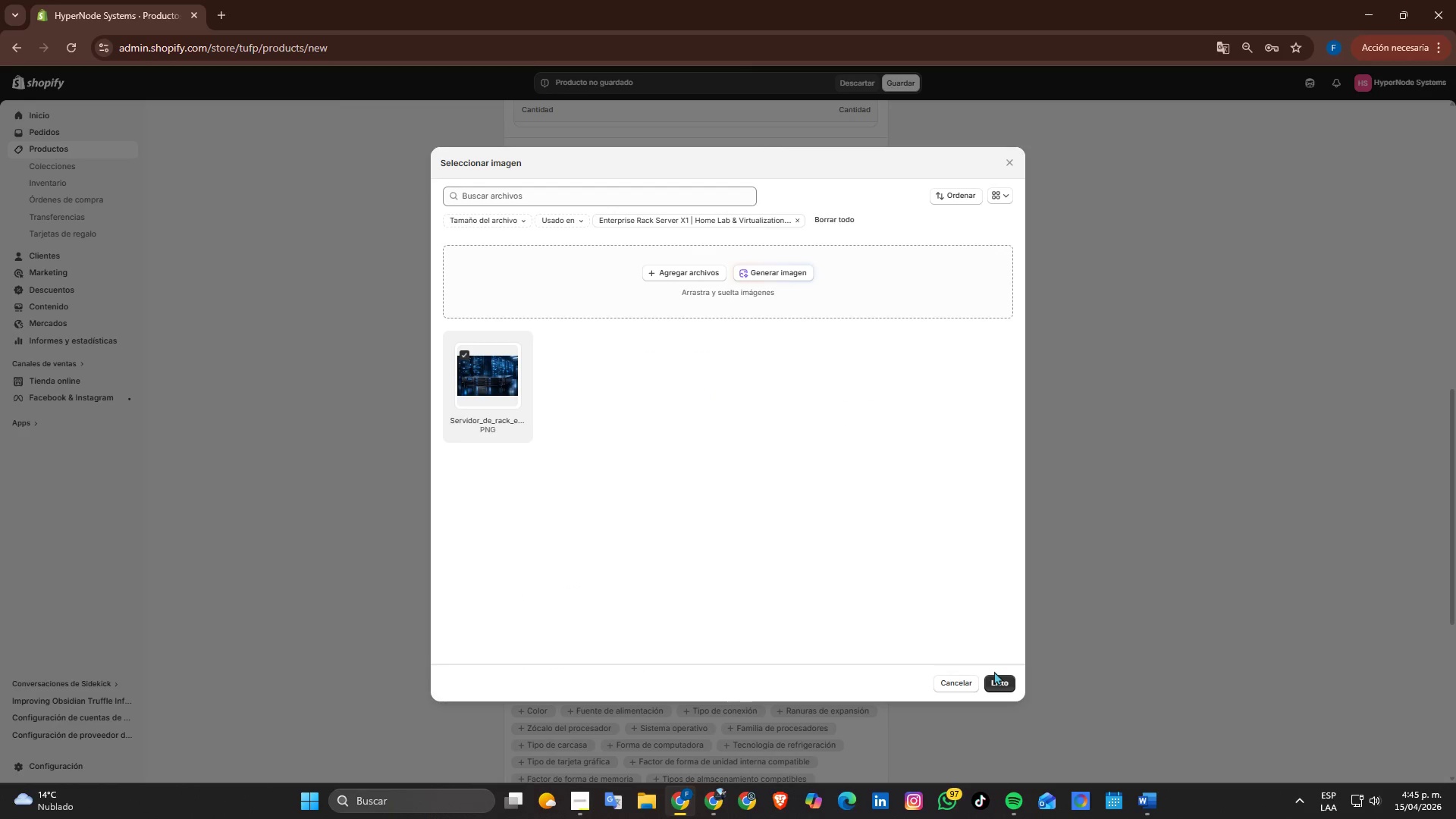 
double_click([994, 676])
 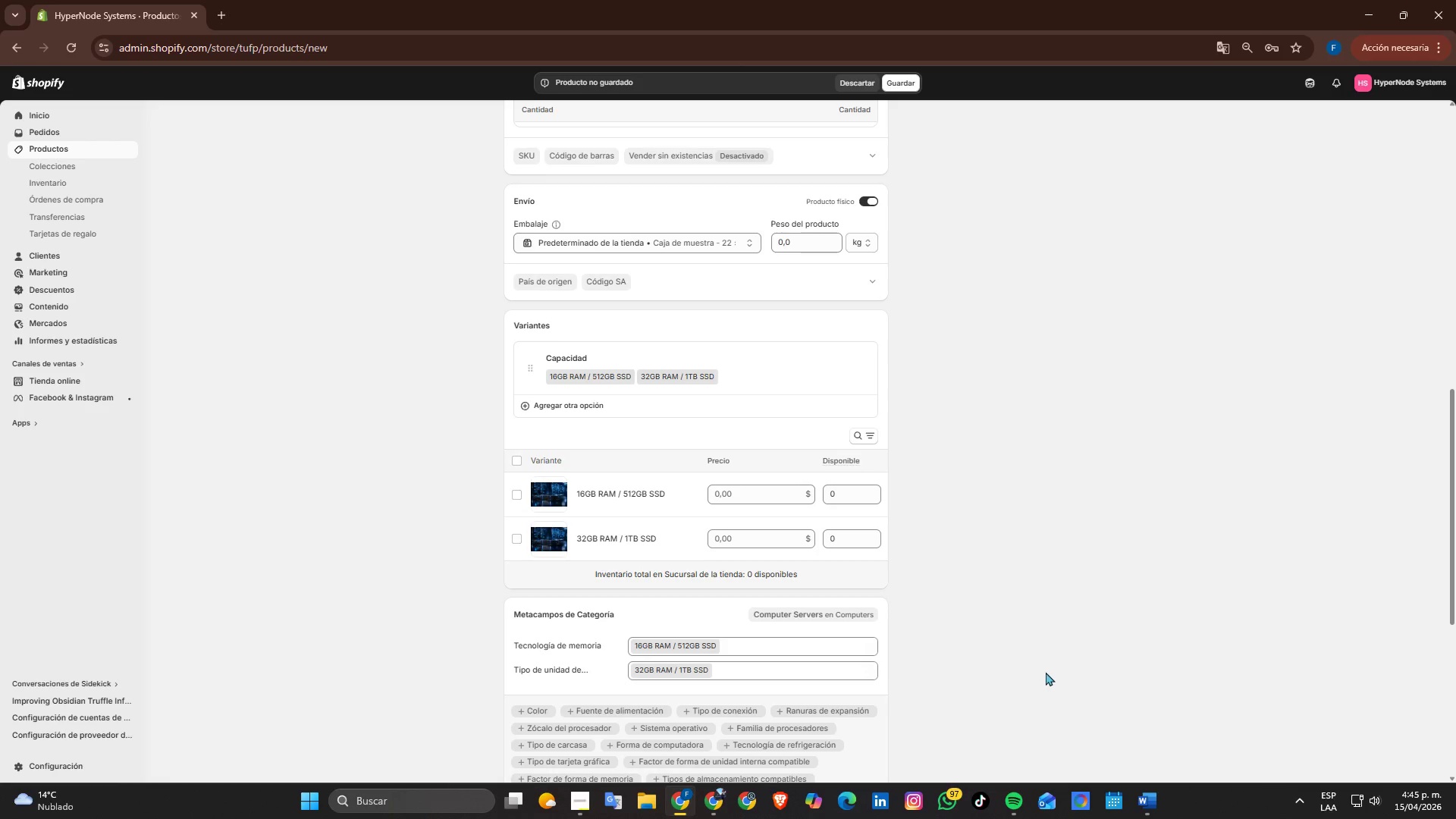 
scroll: coordinate [1048, 667], scroll_direction: down, amount: 1.0
 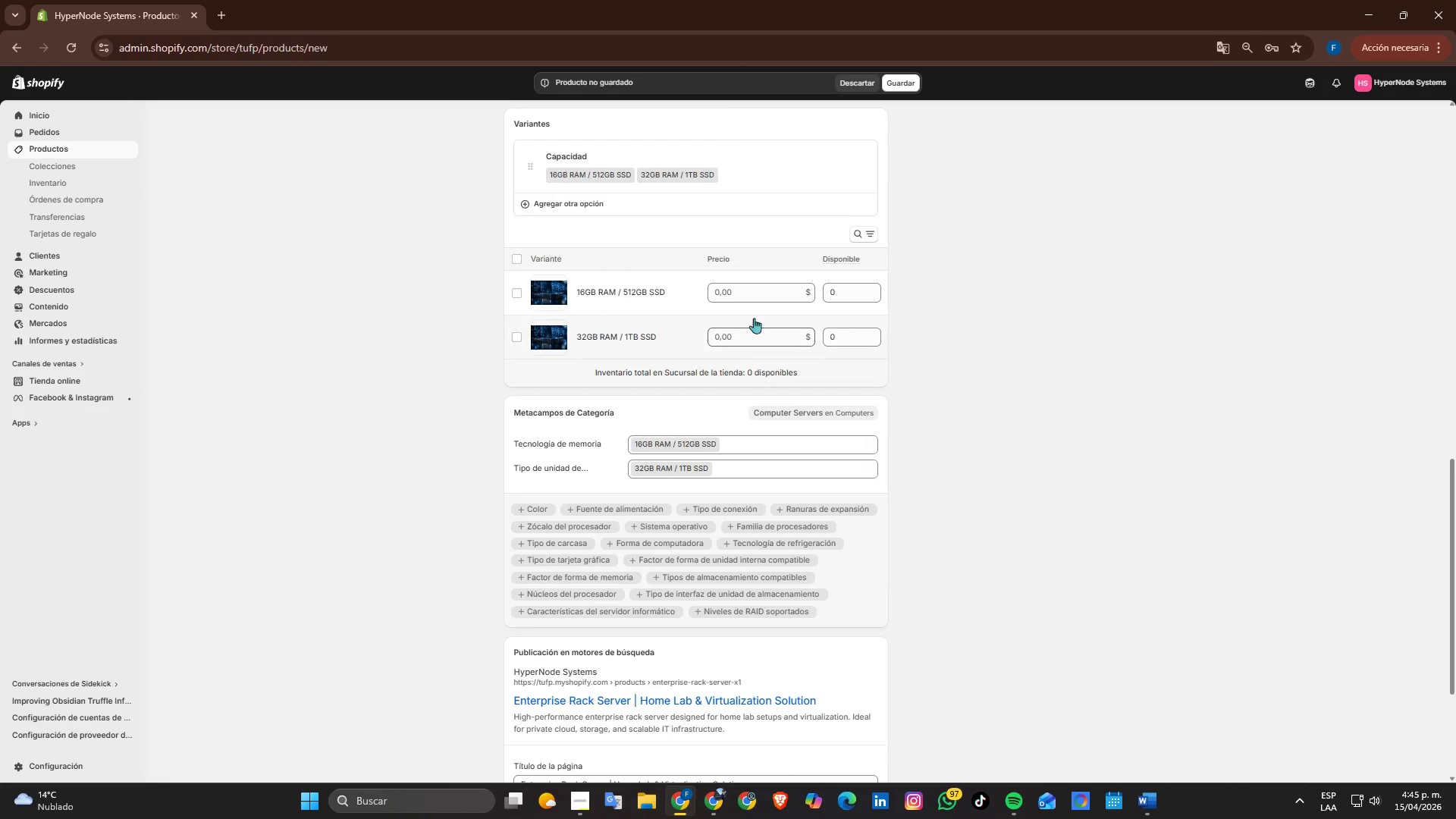 
left_click([748, 289])
 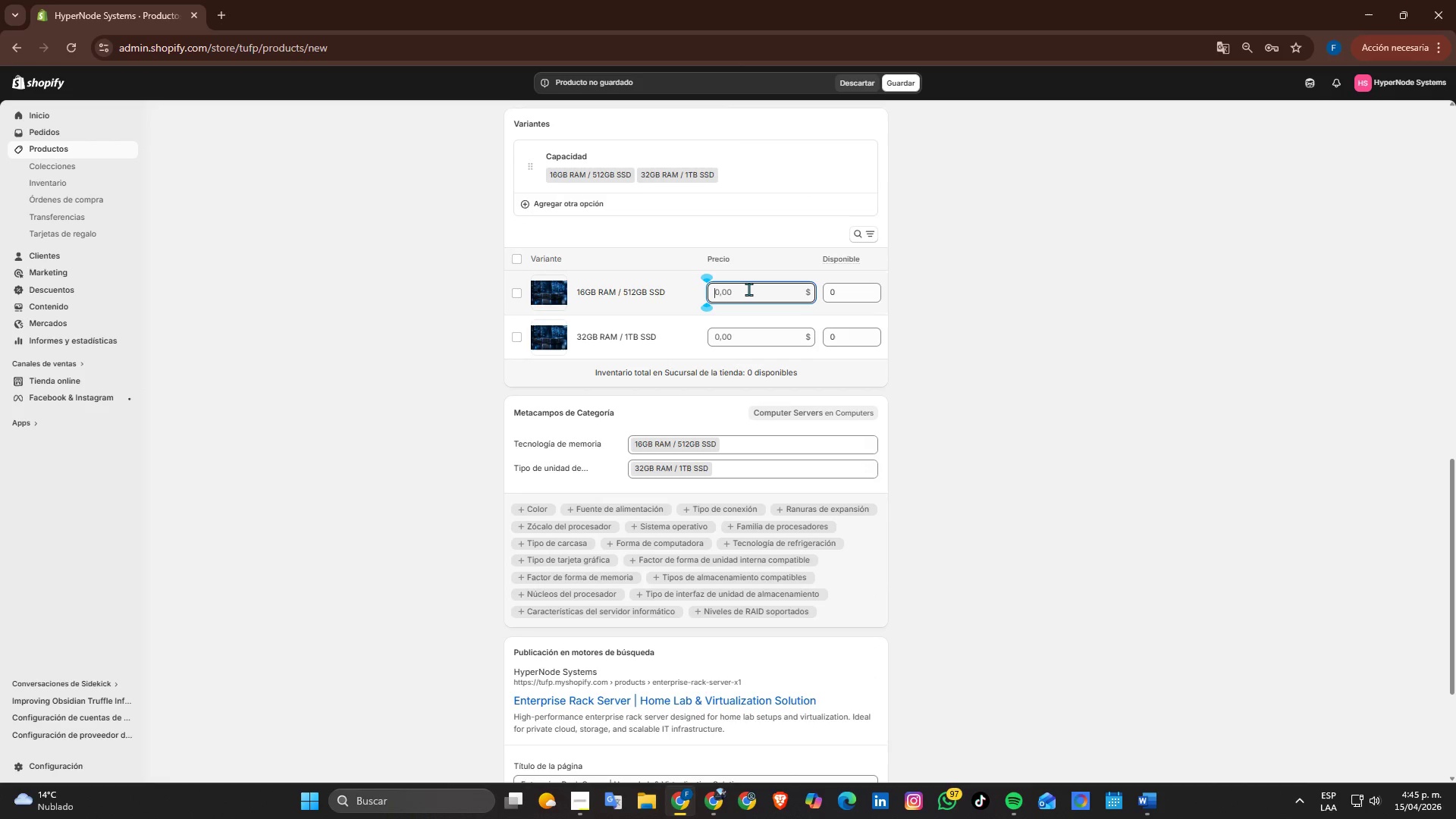 
key(Numpad1)
 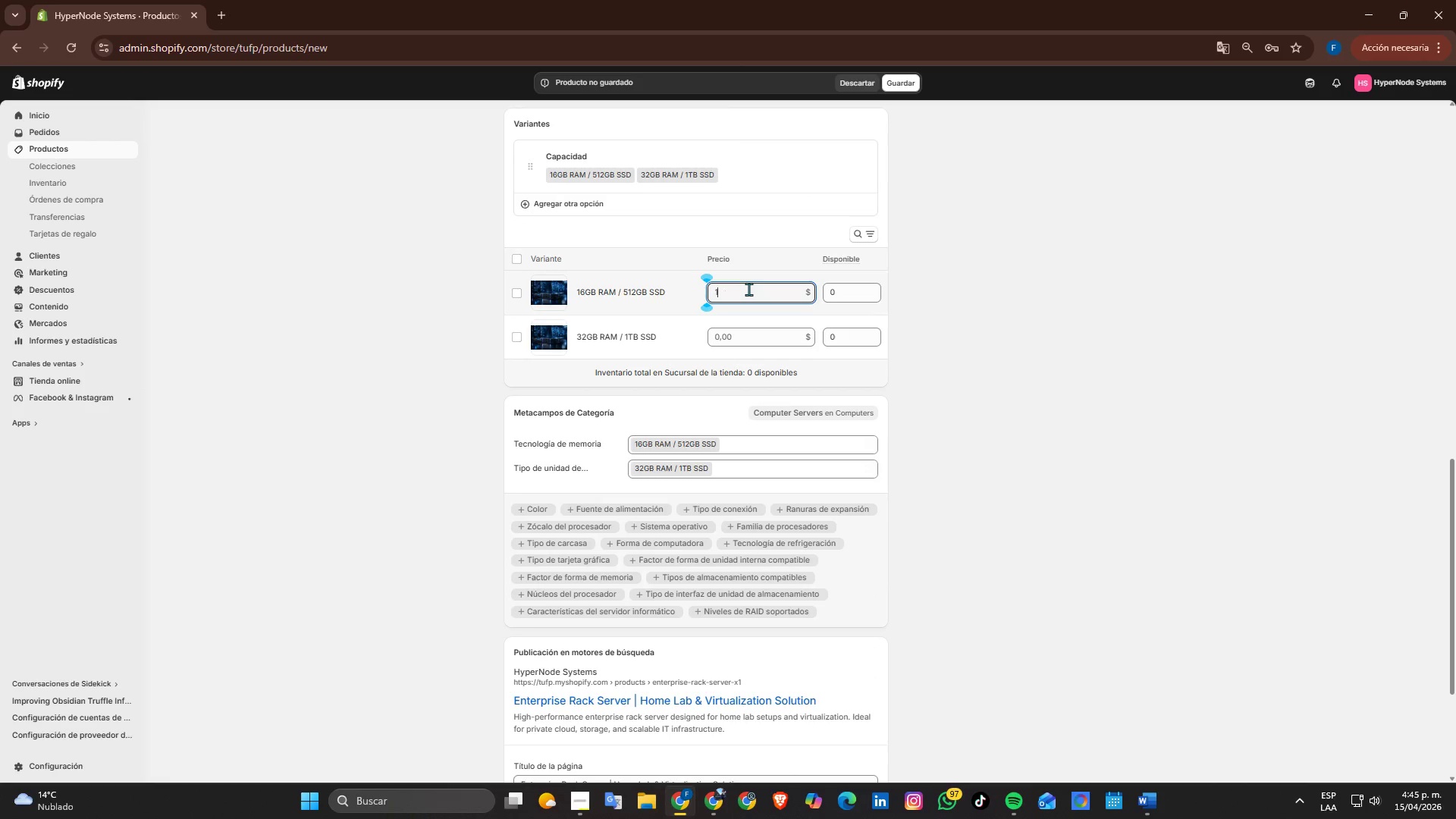 
key(Numpad1)
 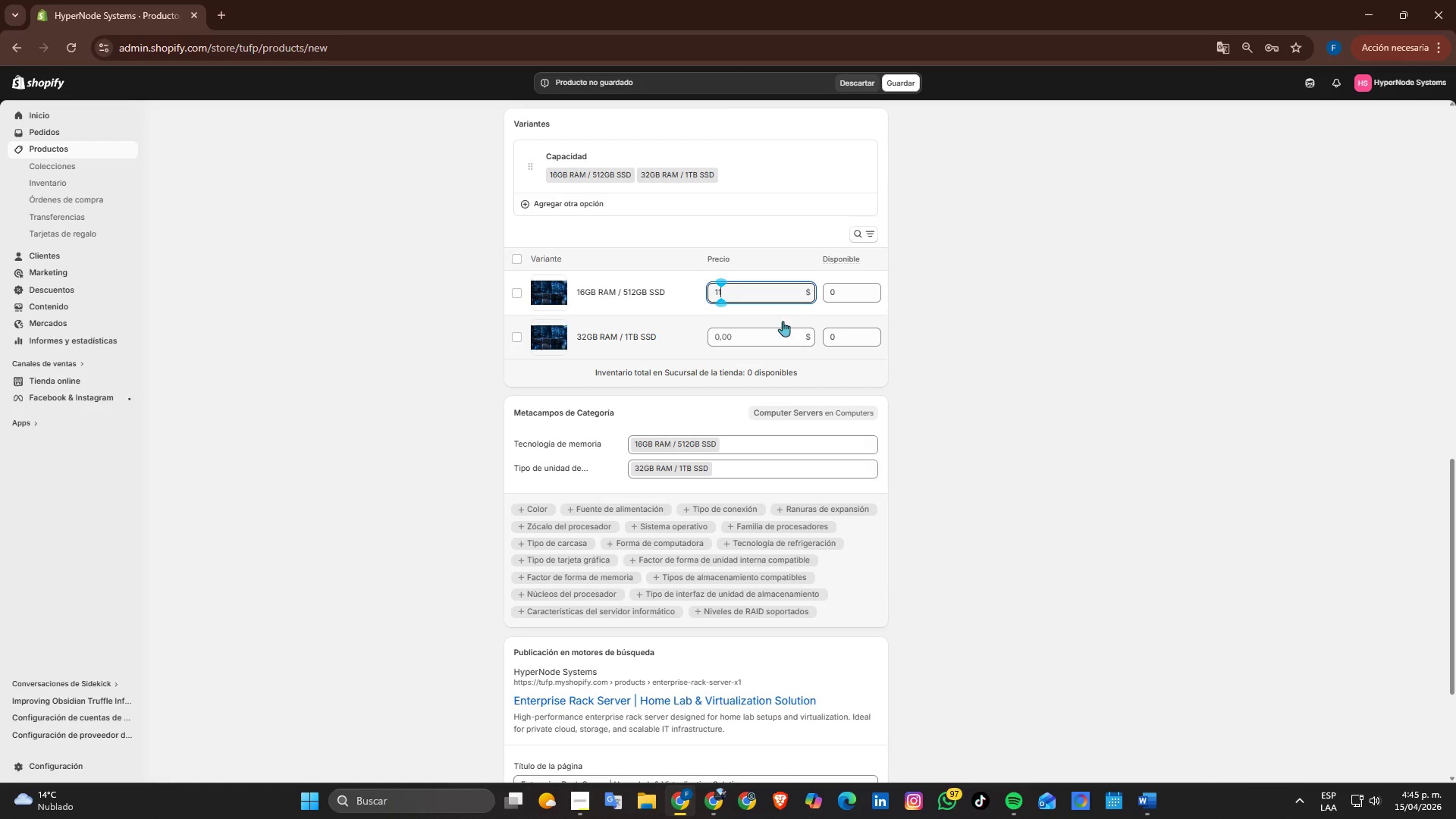 
key(Numpad0)
 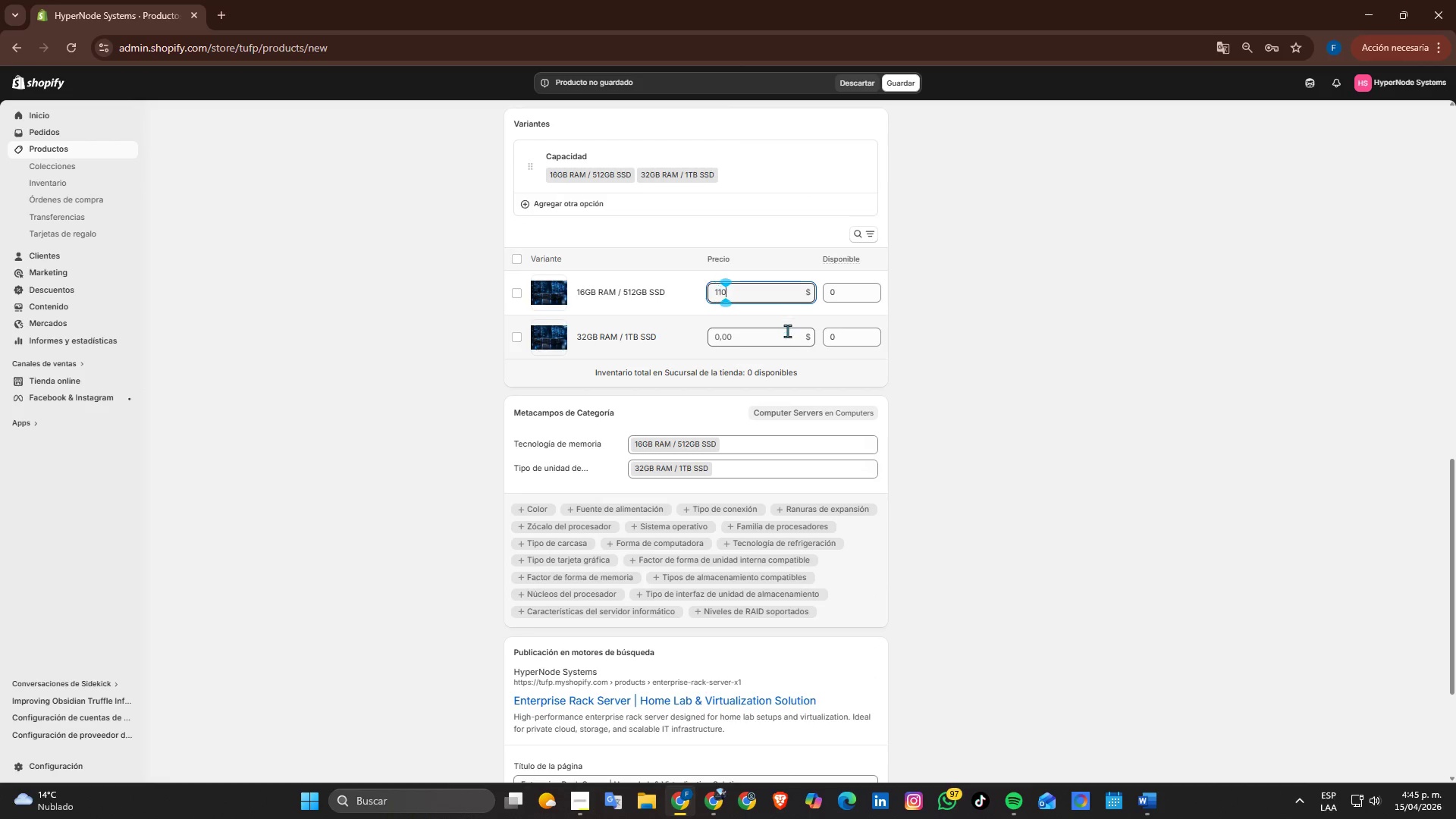 
key(Numpad0)
 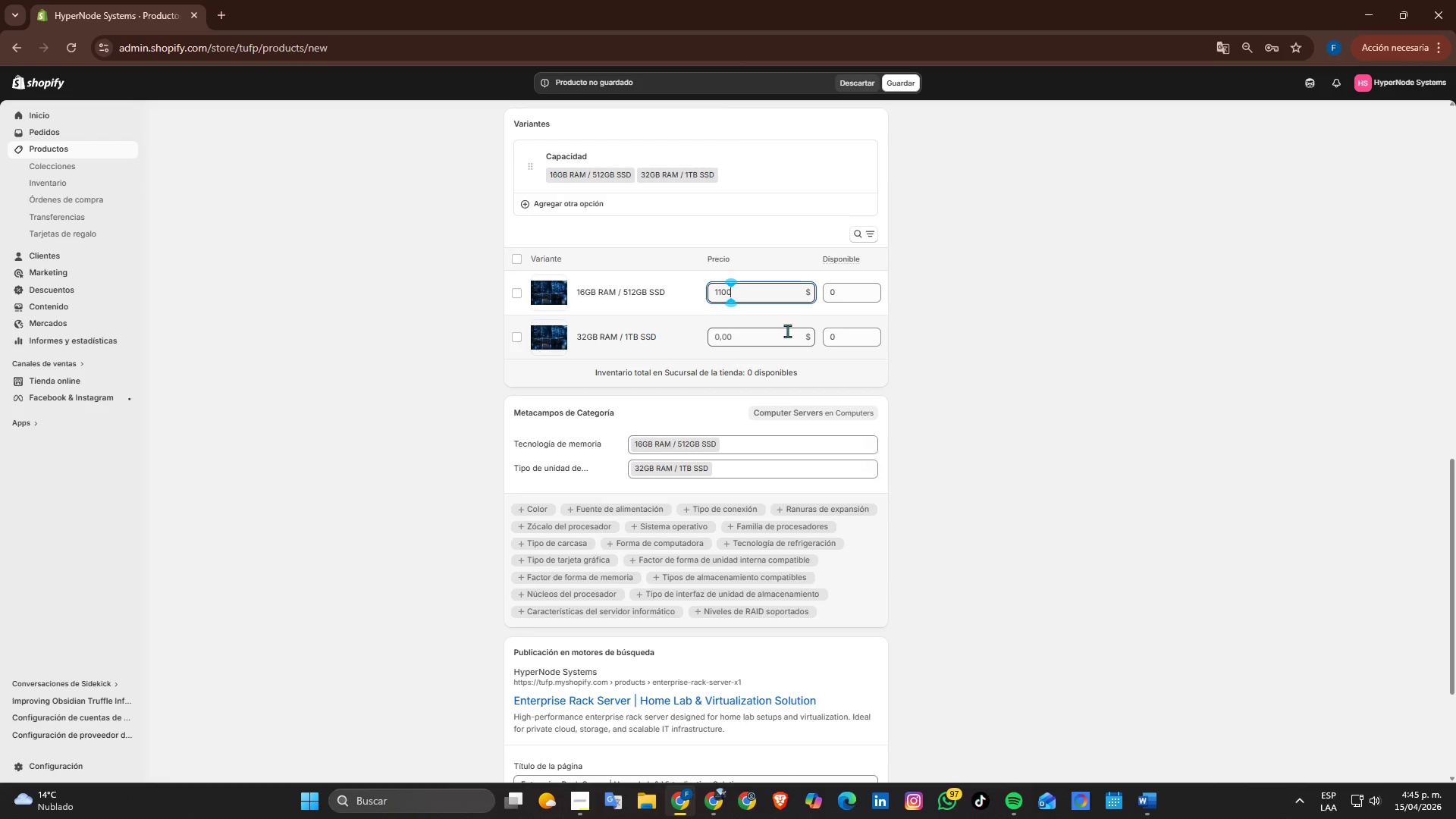 
key(Numpad0)
 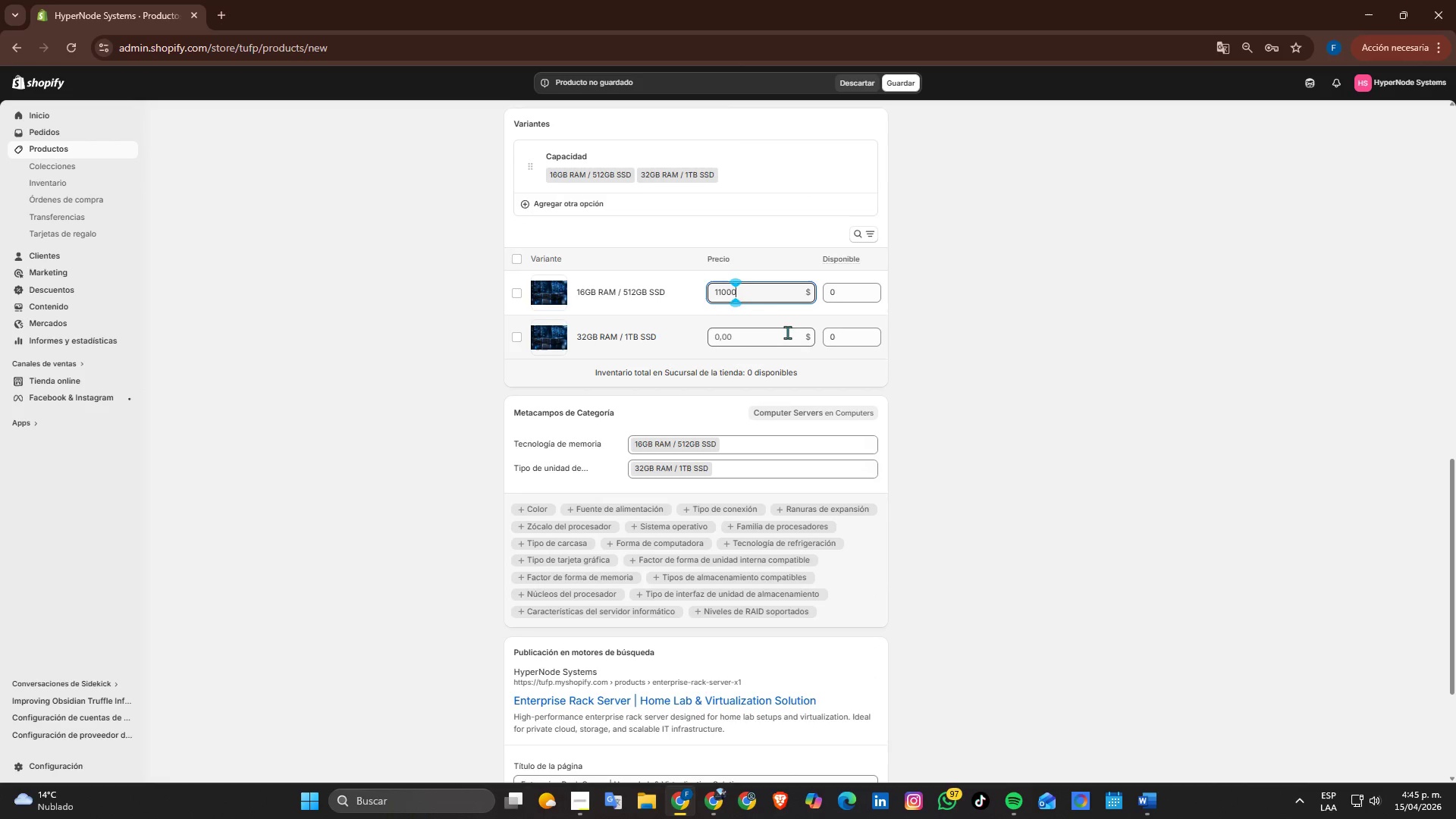 
key(Numpad0)
 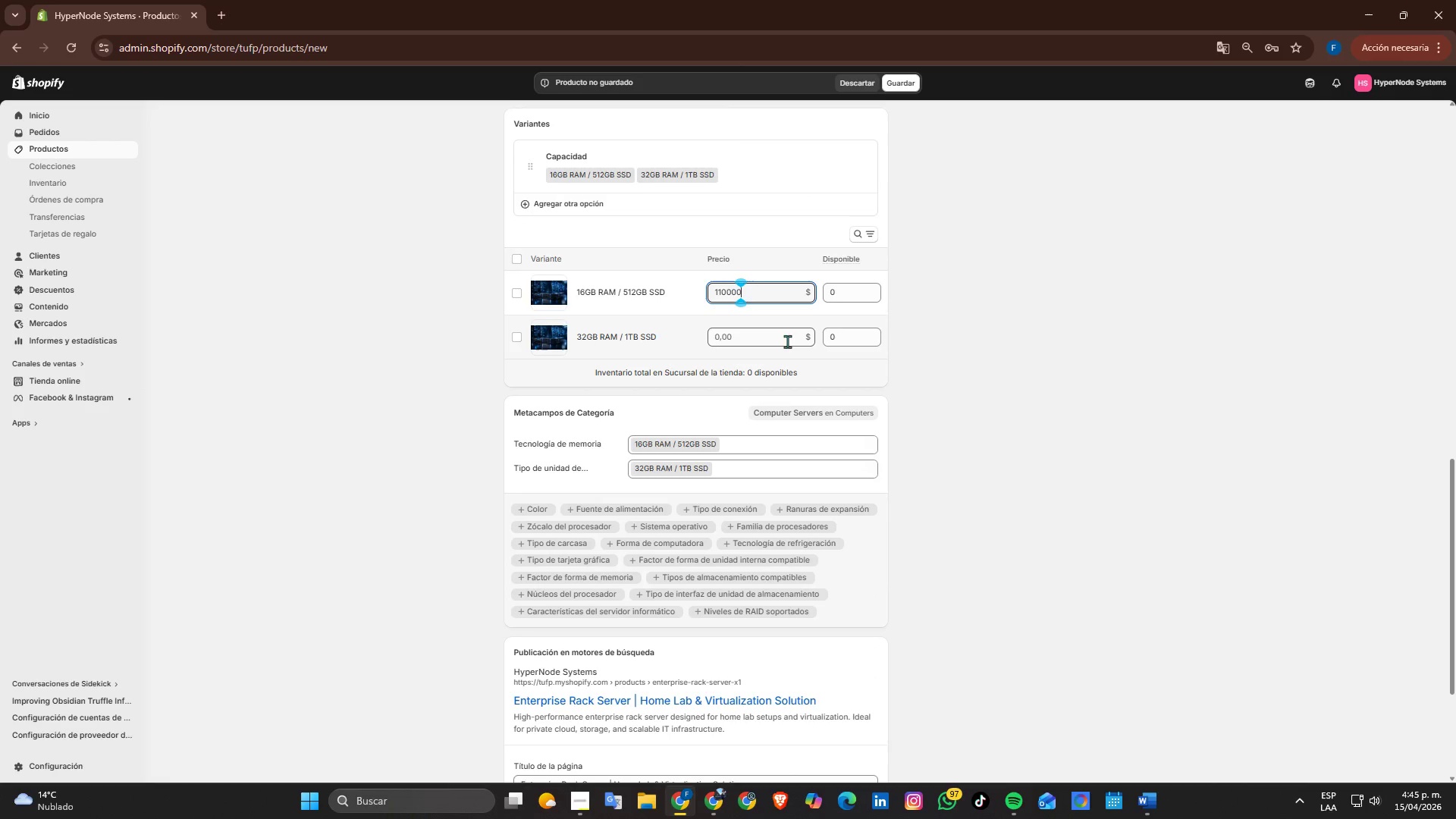 
key(Numpad0)
 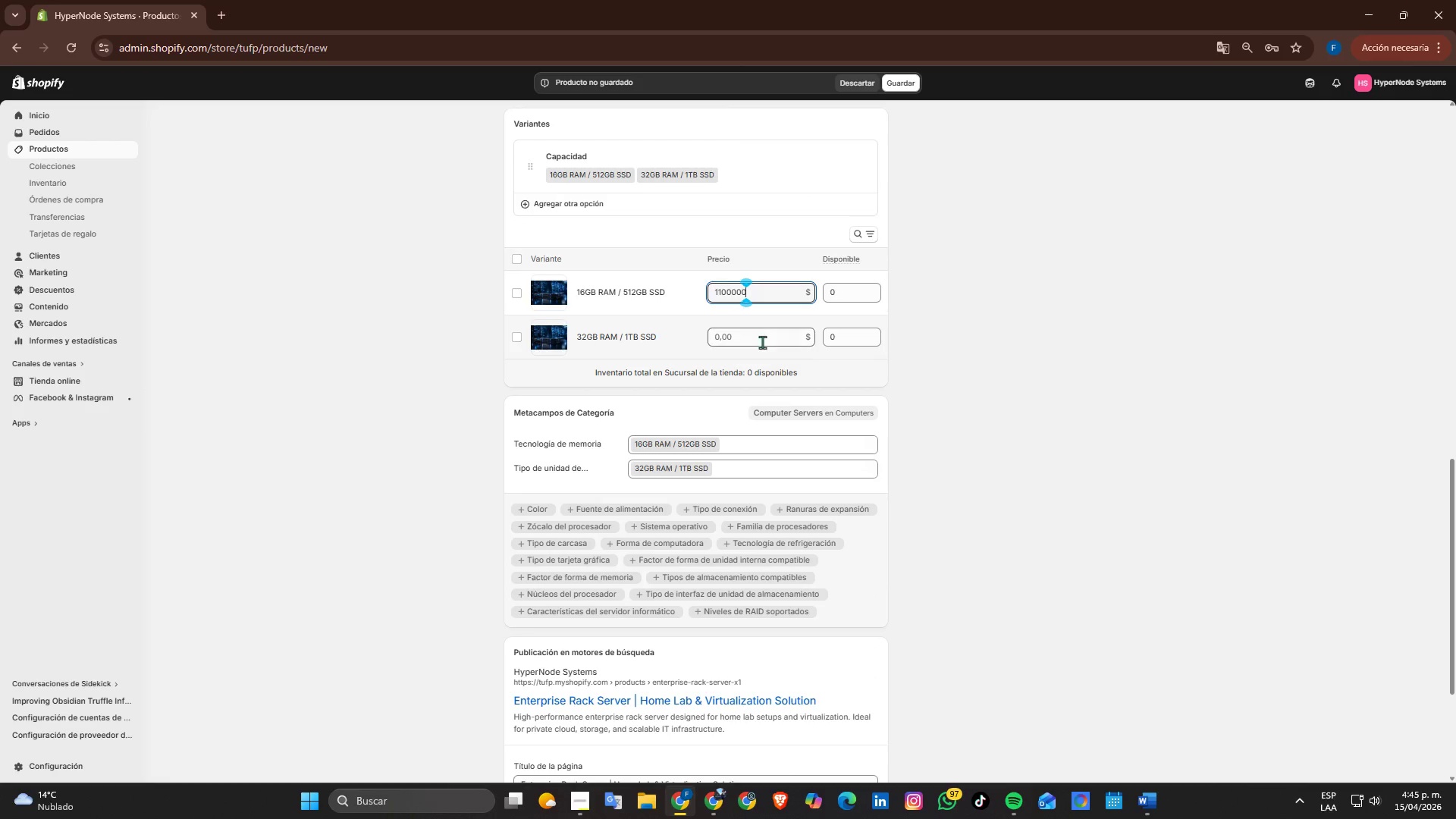 
left_click([762, 342])
 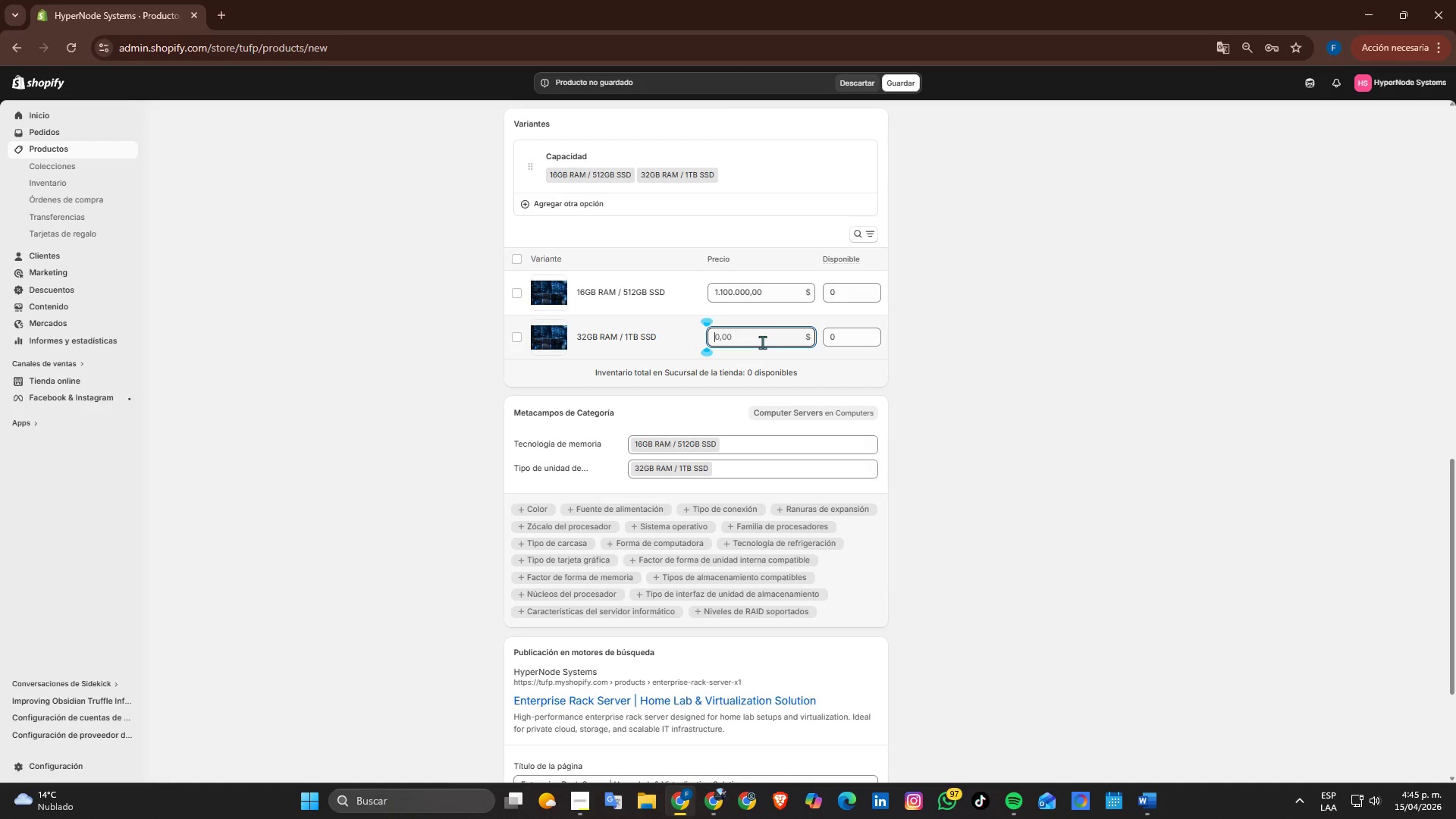 
key(Numpad1)
 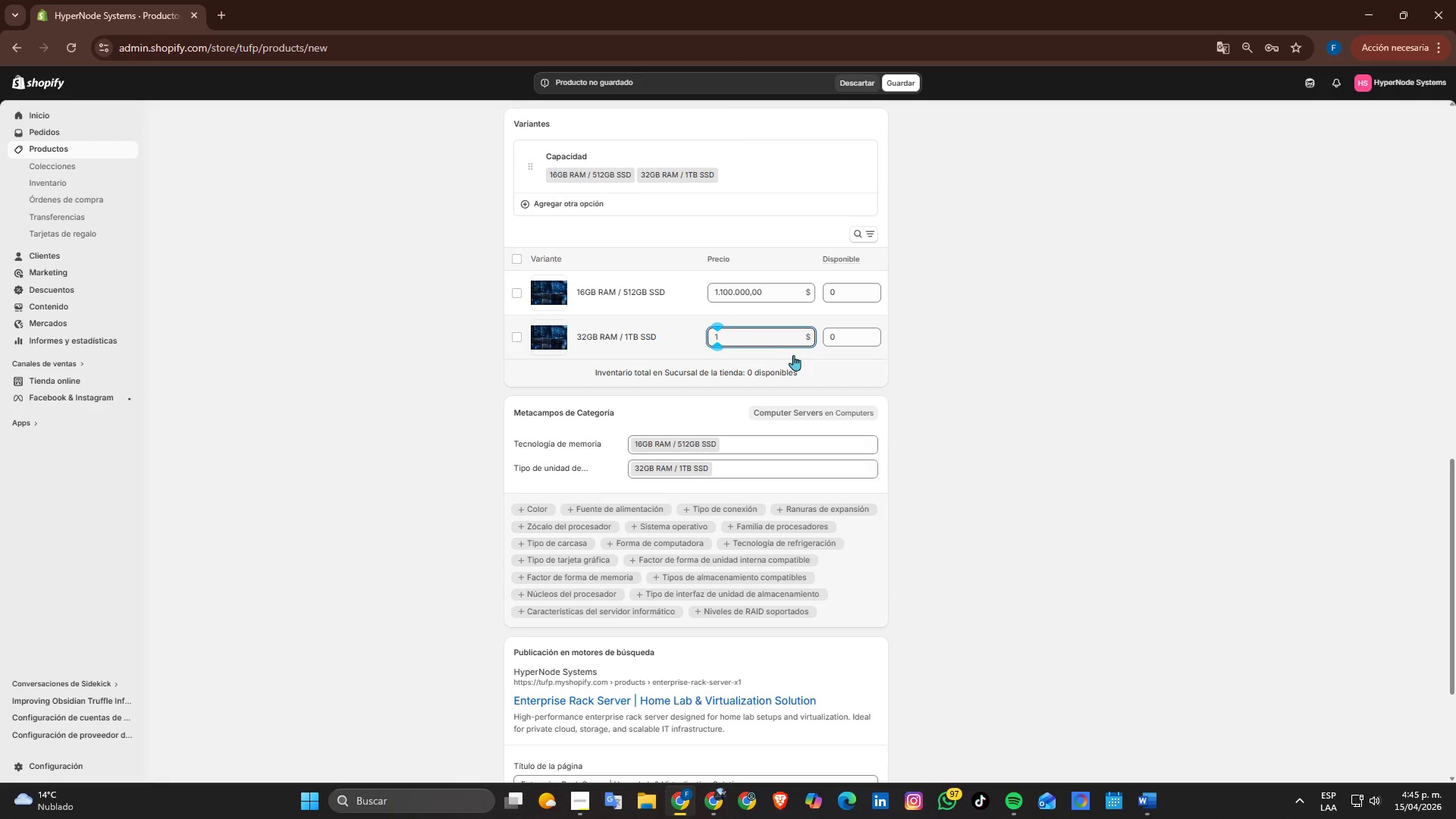 
key(Numpad4)
 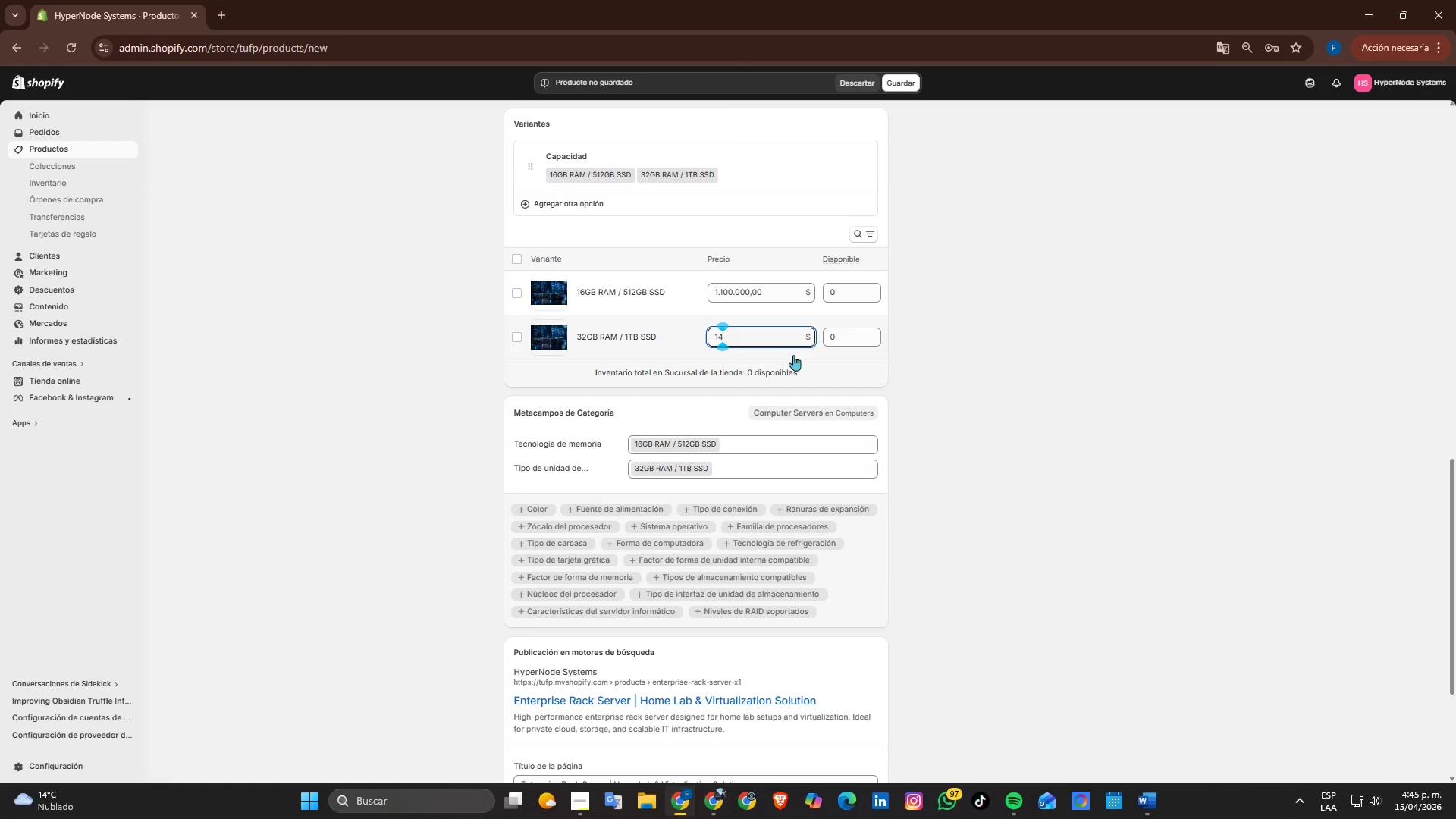 
key(Numpad9)
 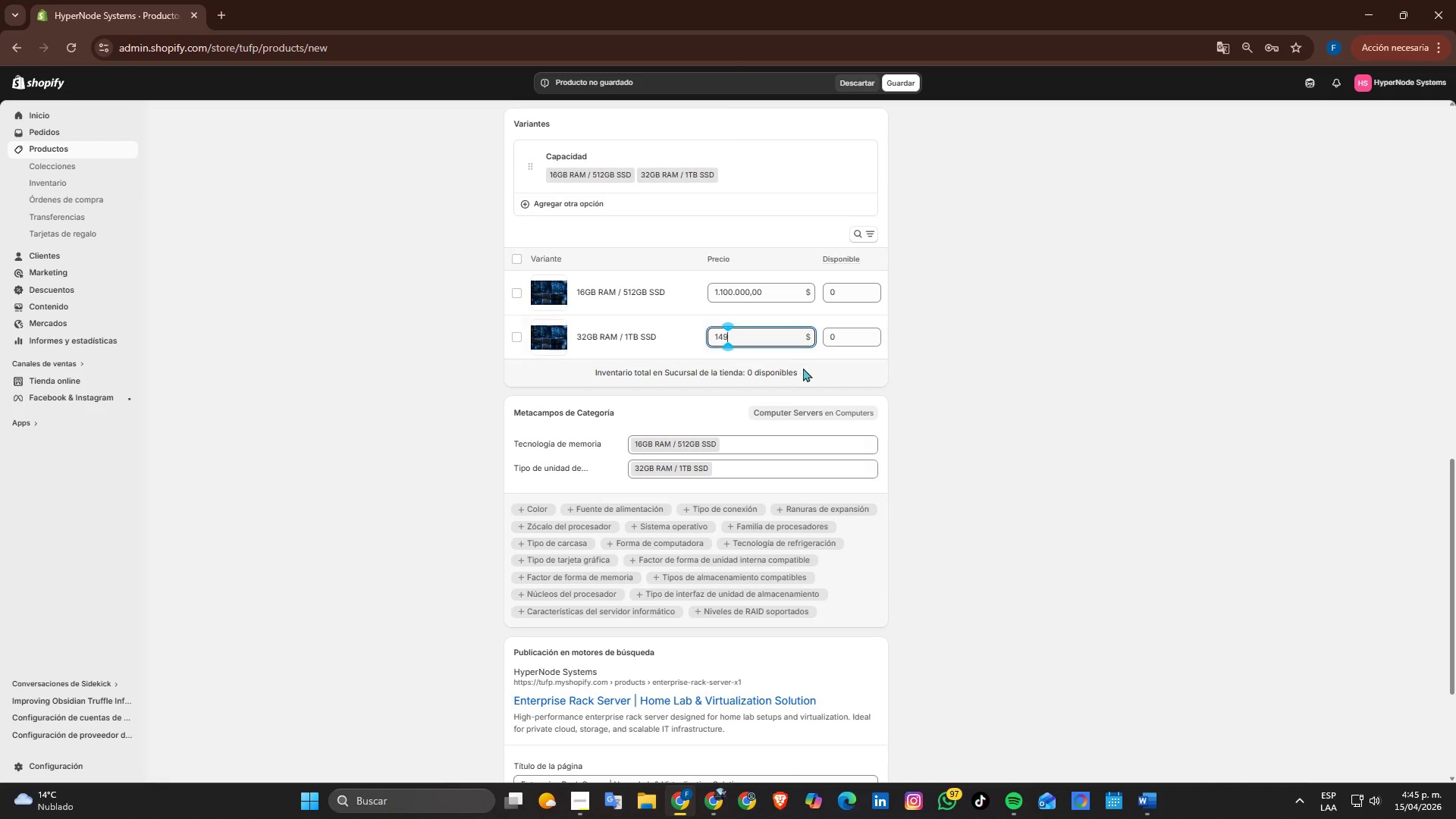 
key(Numpad0)
 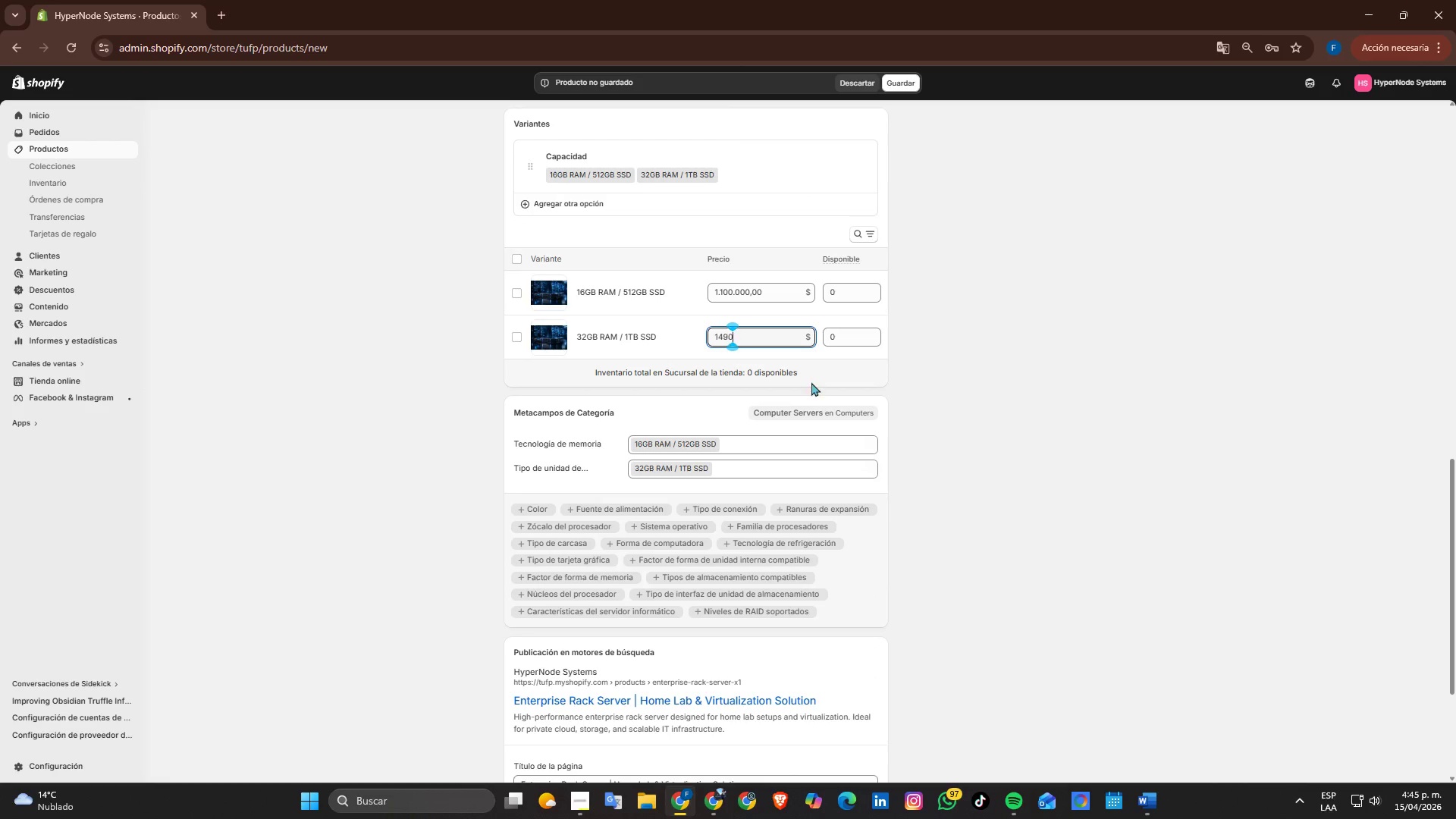 
key(Numpad0)
 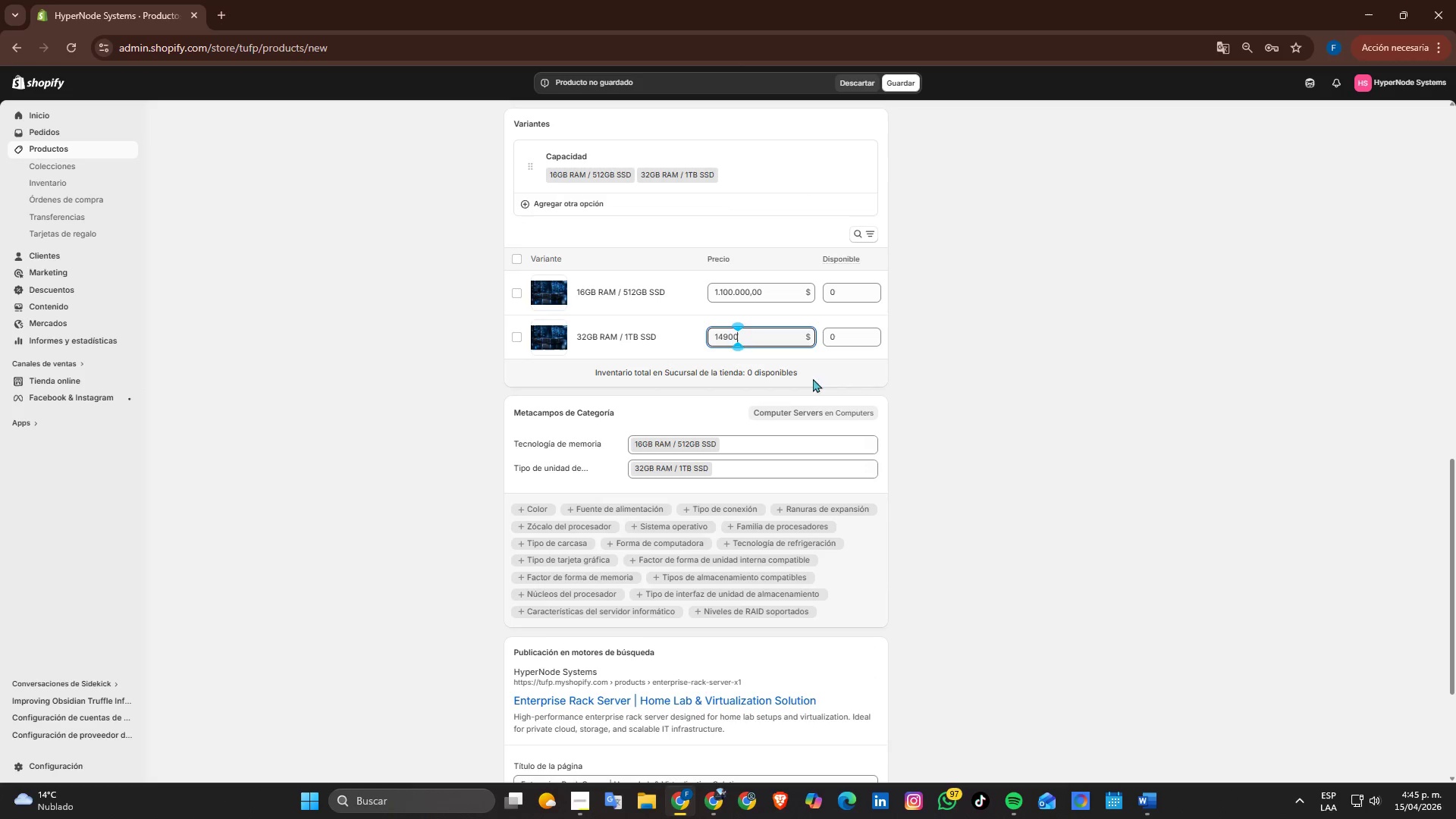 
key(Numpad0)
 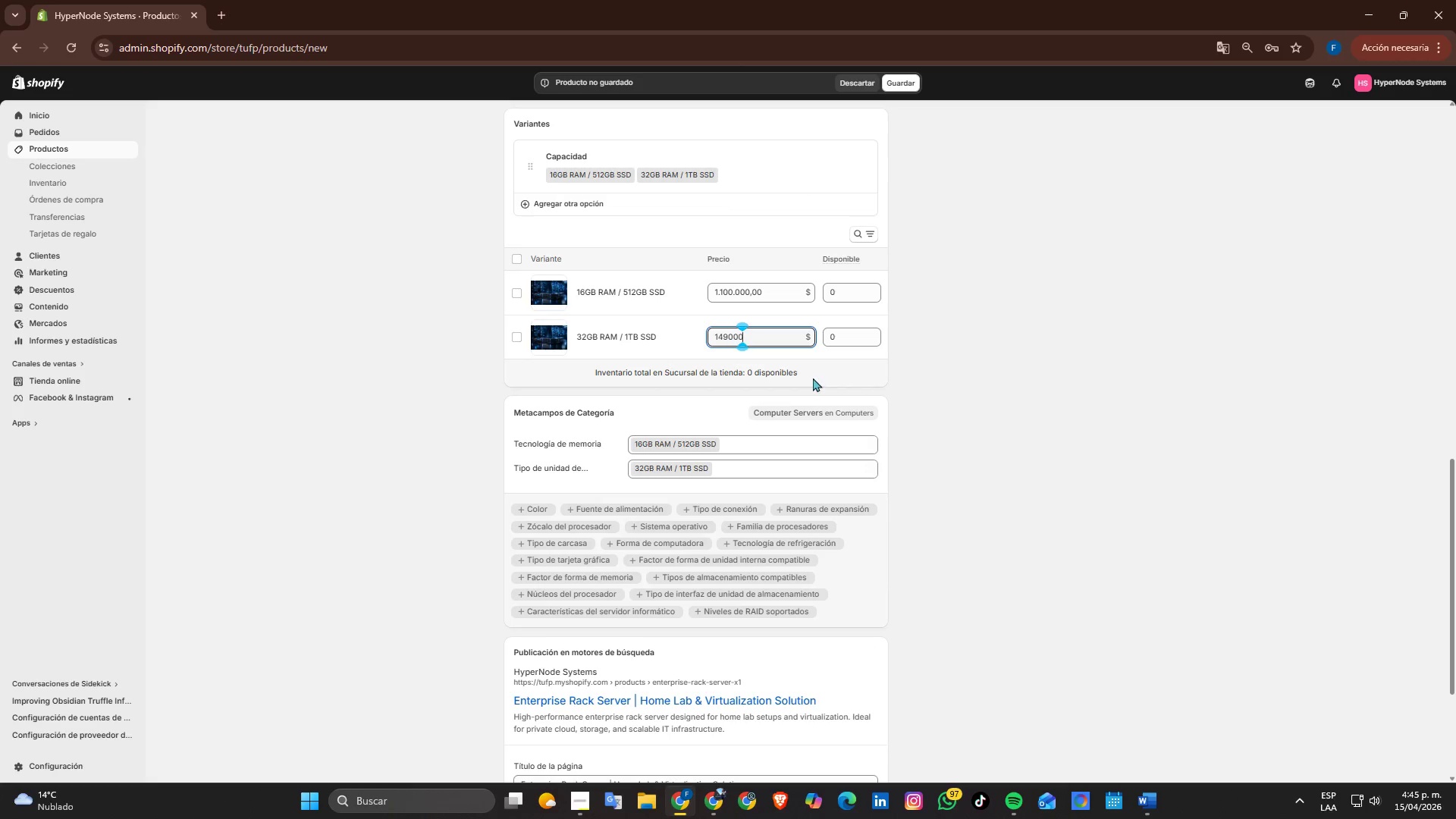 
key(Numpad0)
 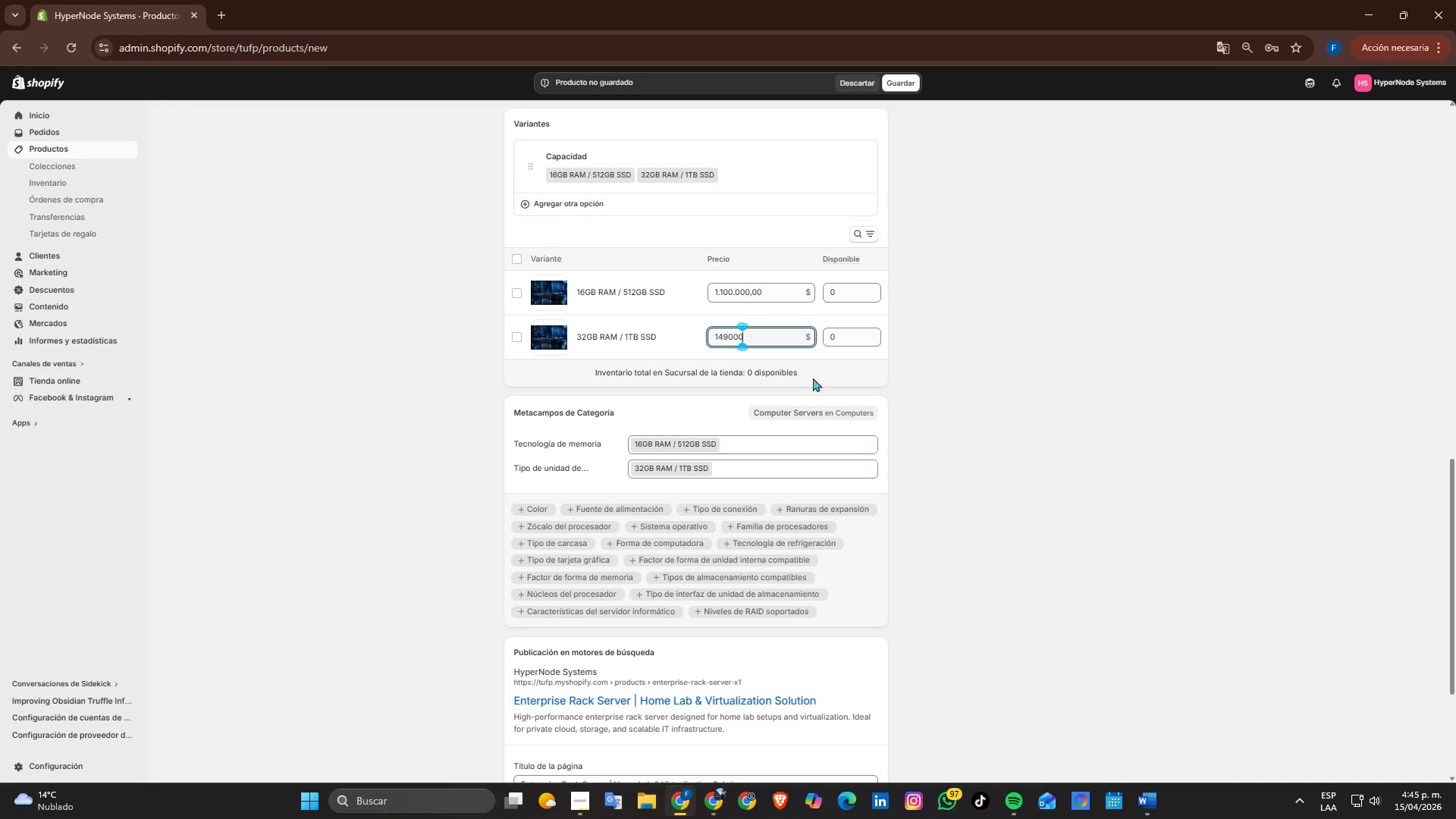 
key(Numpad0)
 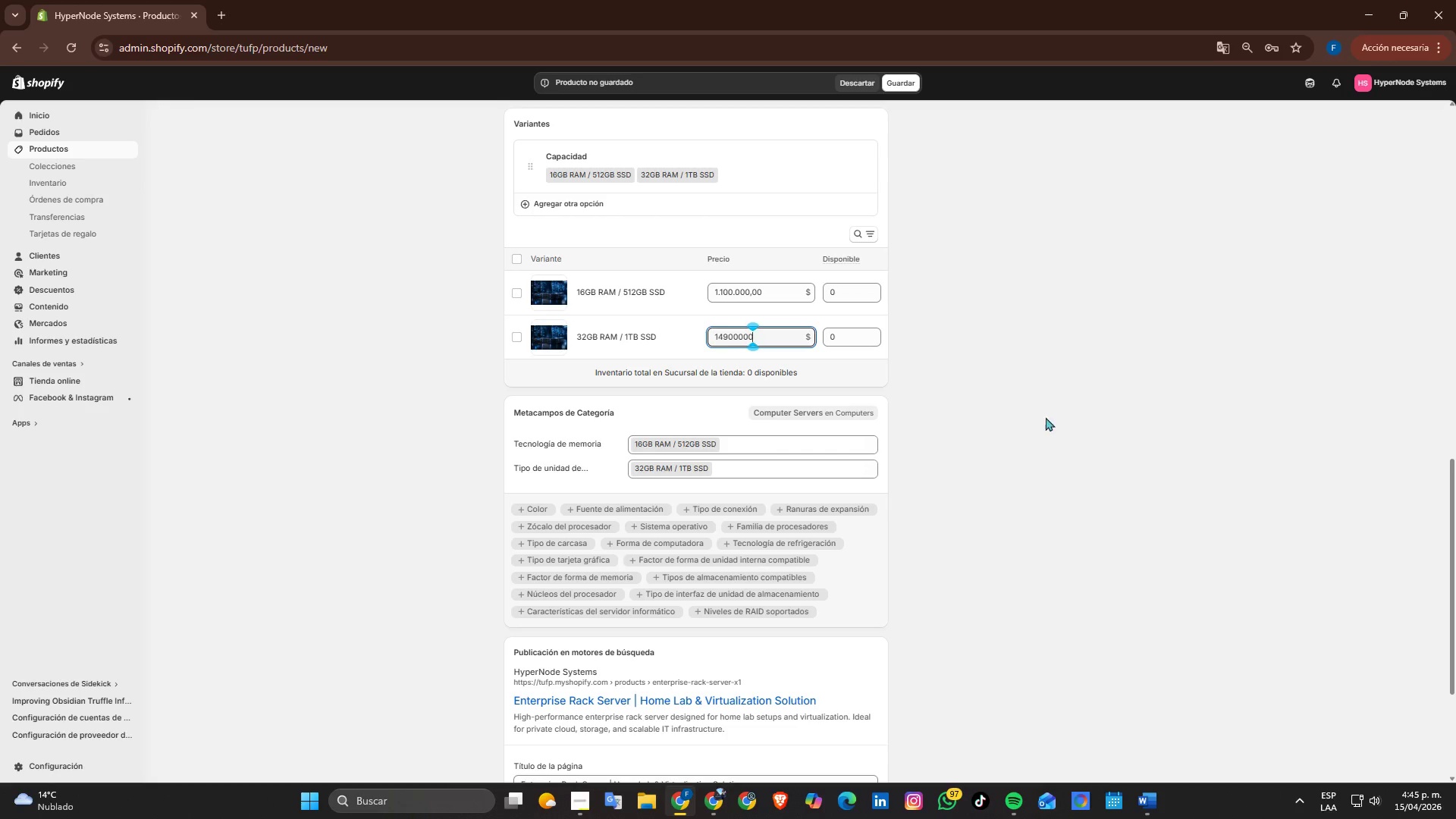 
left_click([1046, 417])
 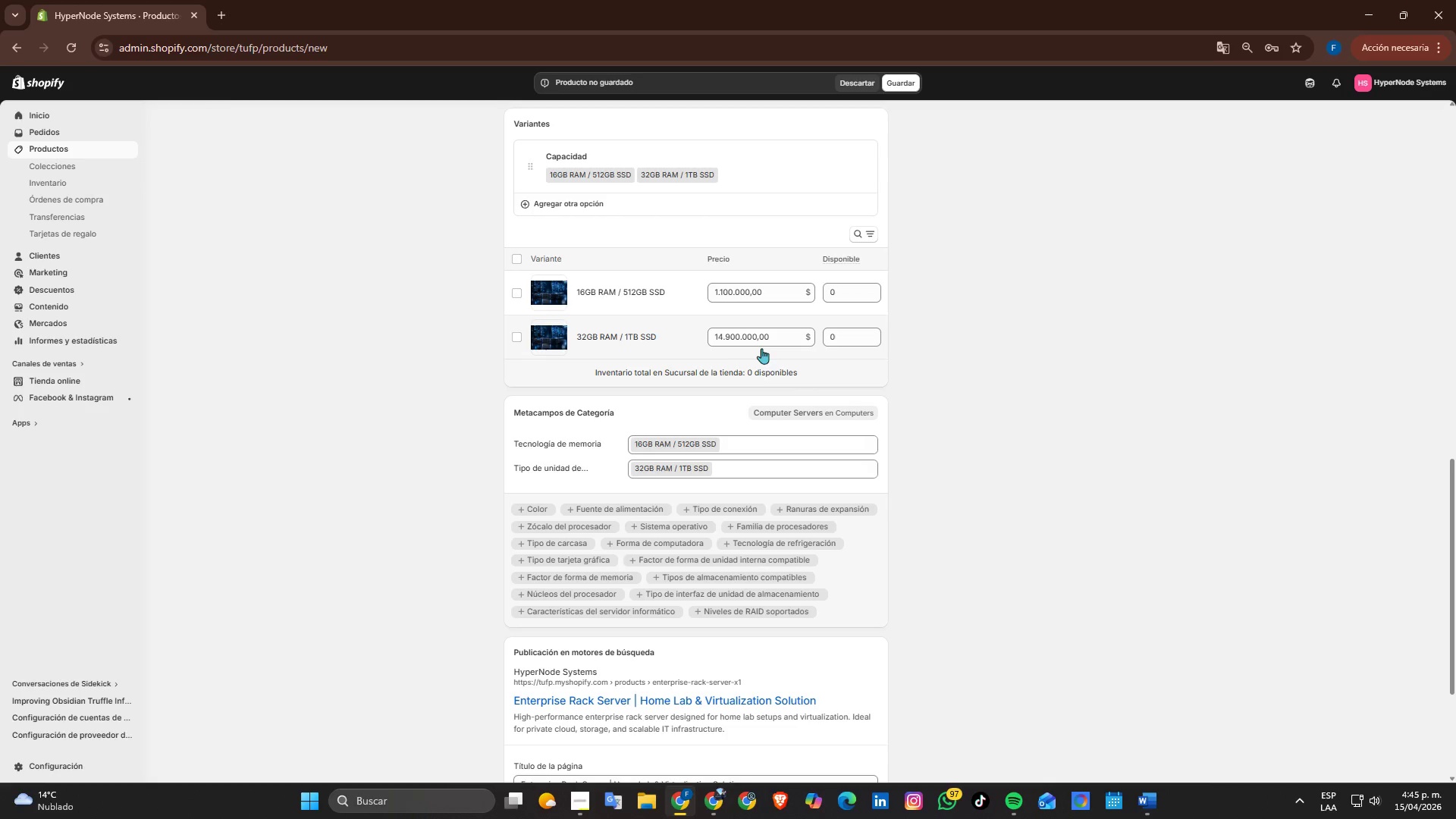 
left_click([764, 337])
 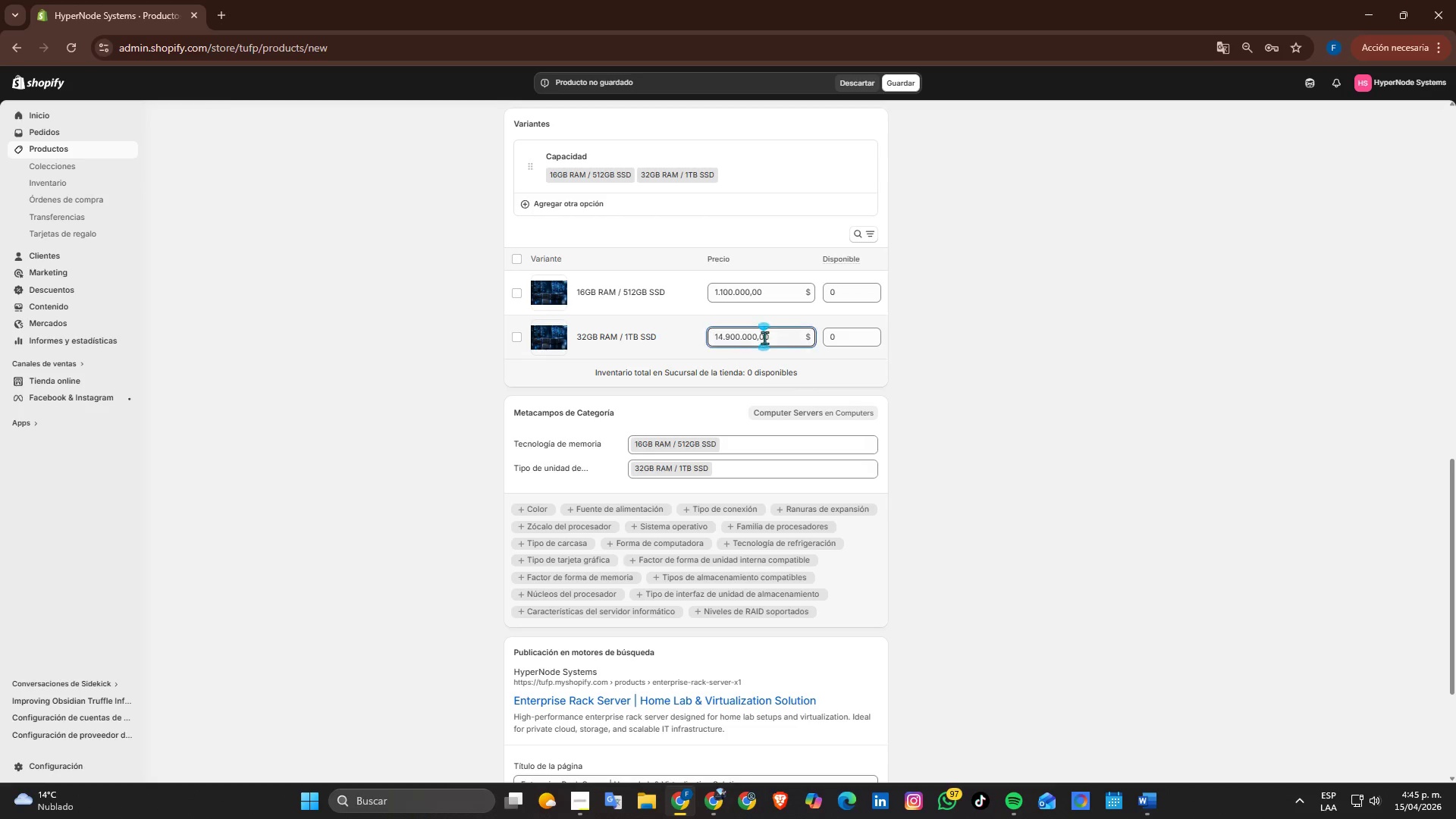 
key(Backspace)
 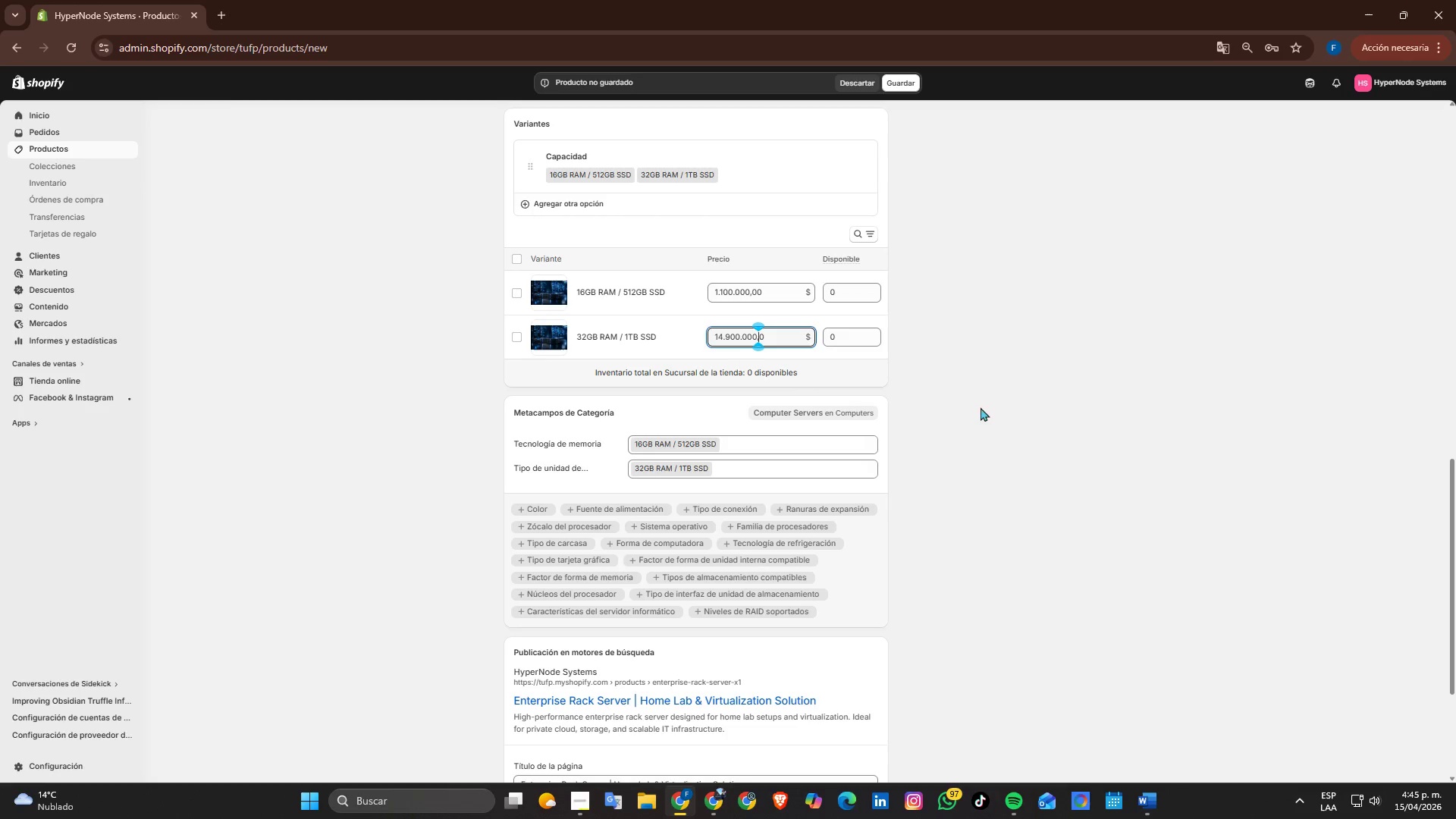 
left_click([990, 406])
 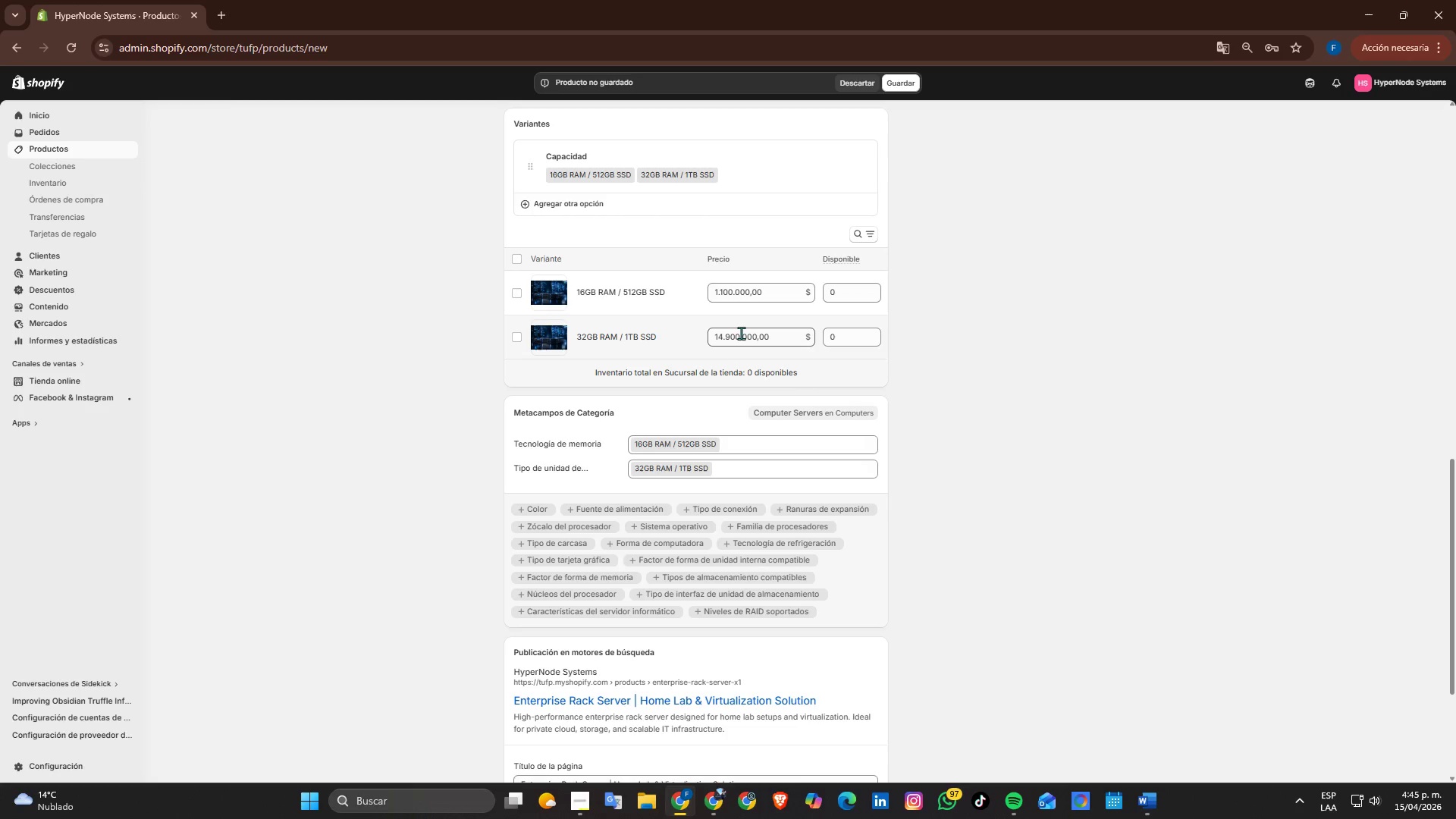 
key(Backspace)
 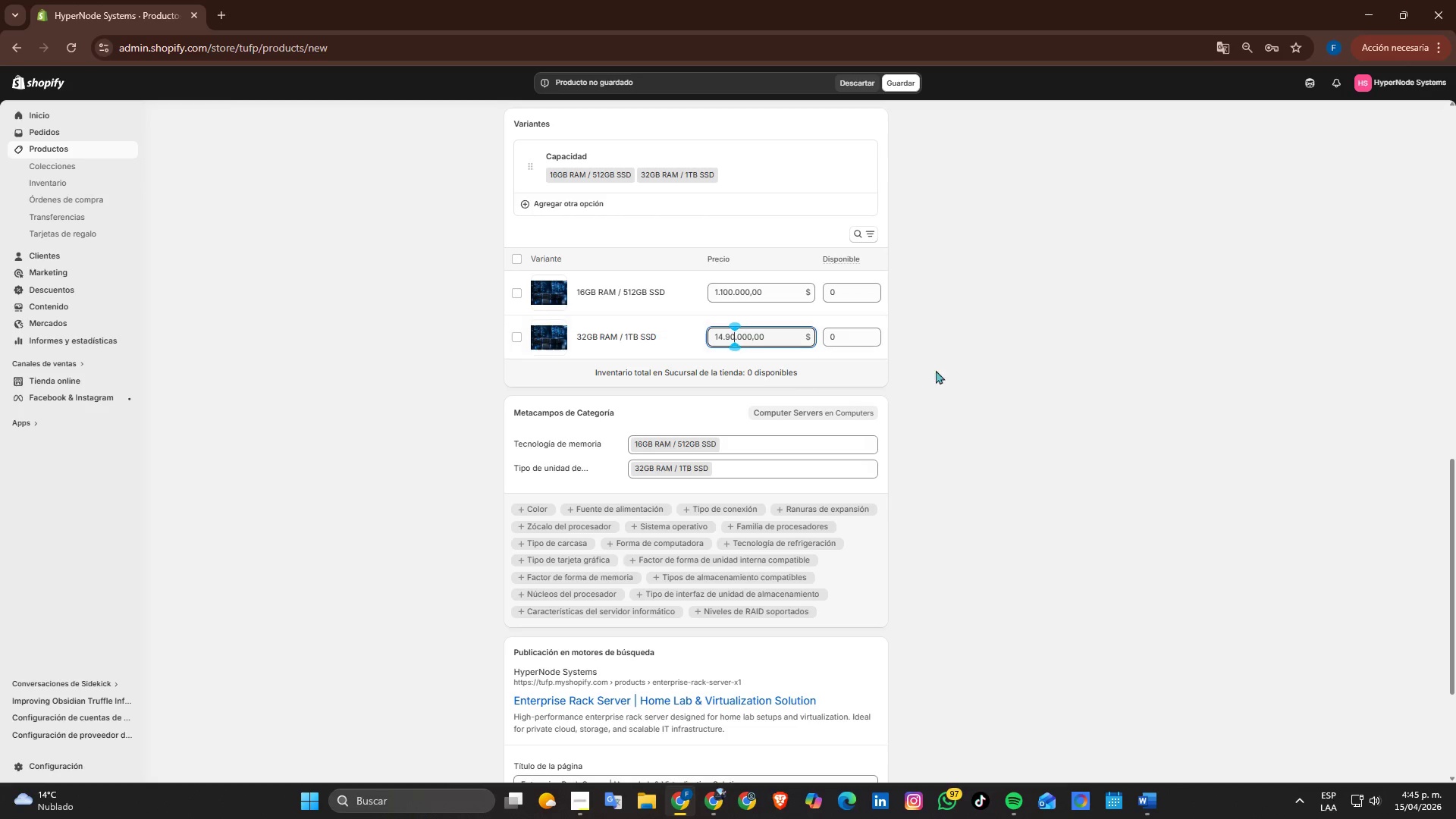 
left_click([975, 378])
 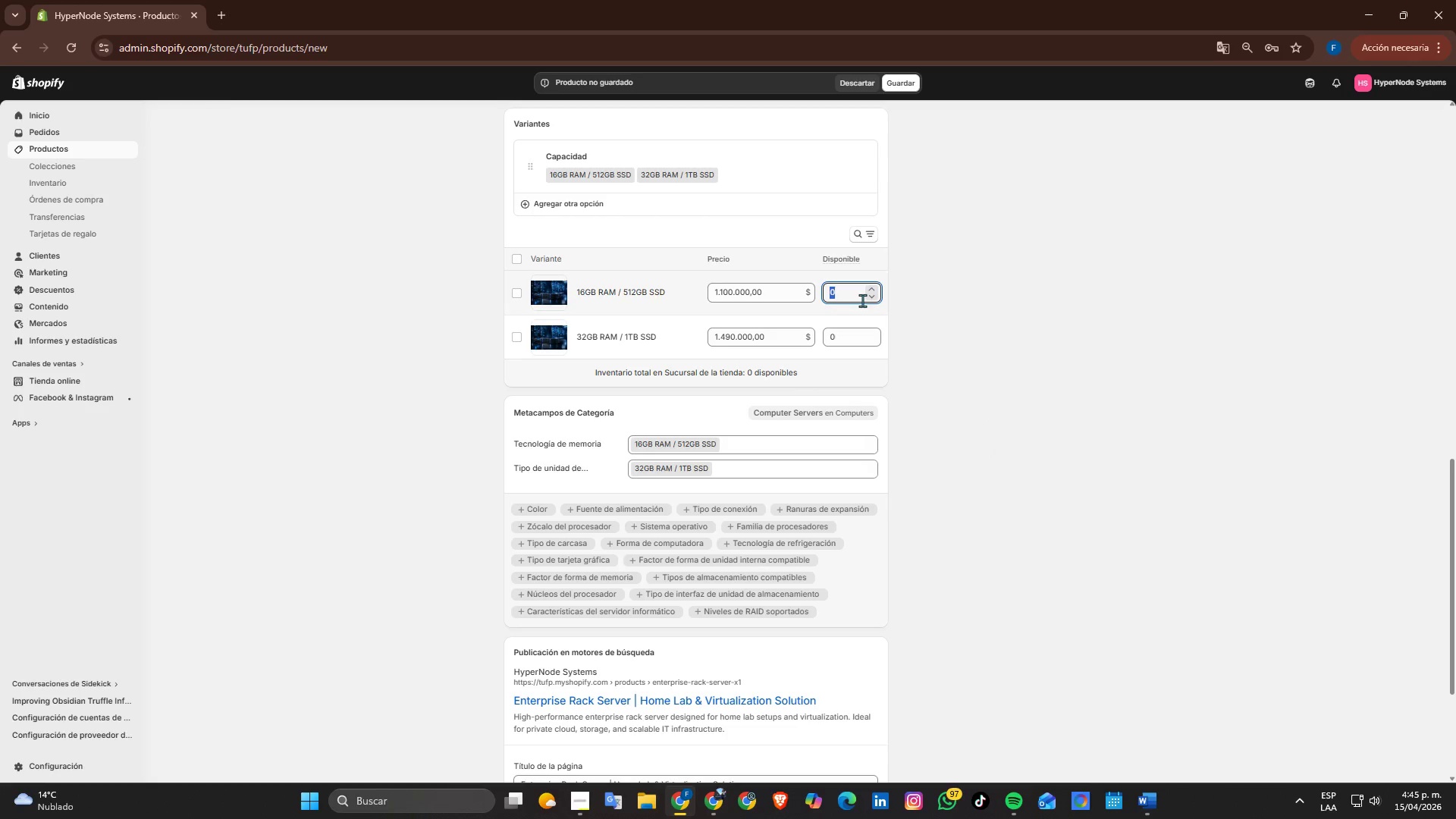 
key(Numpad1)
 